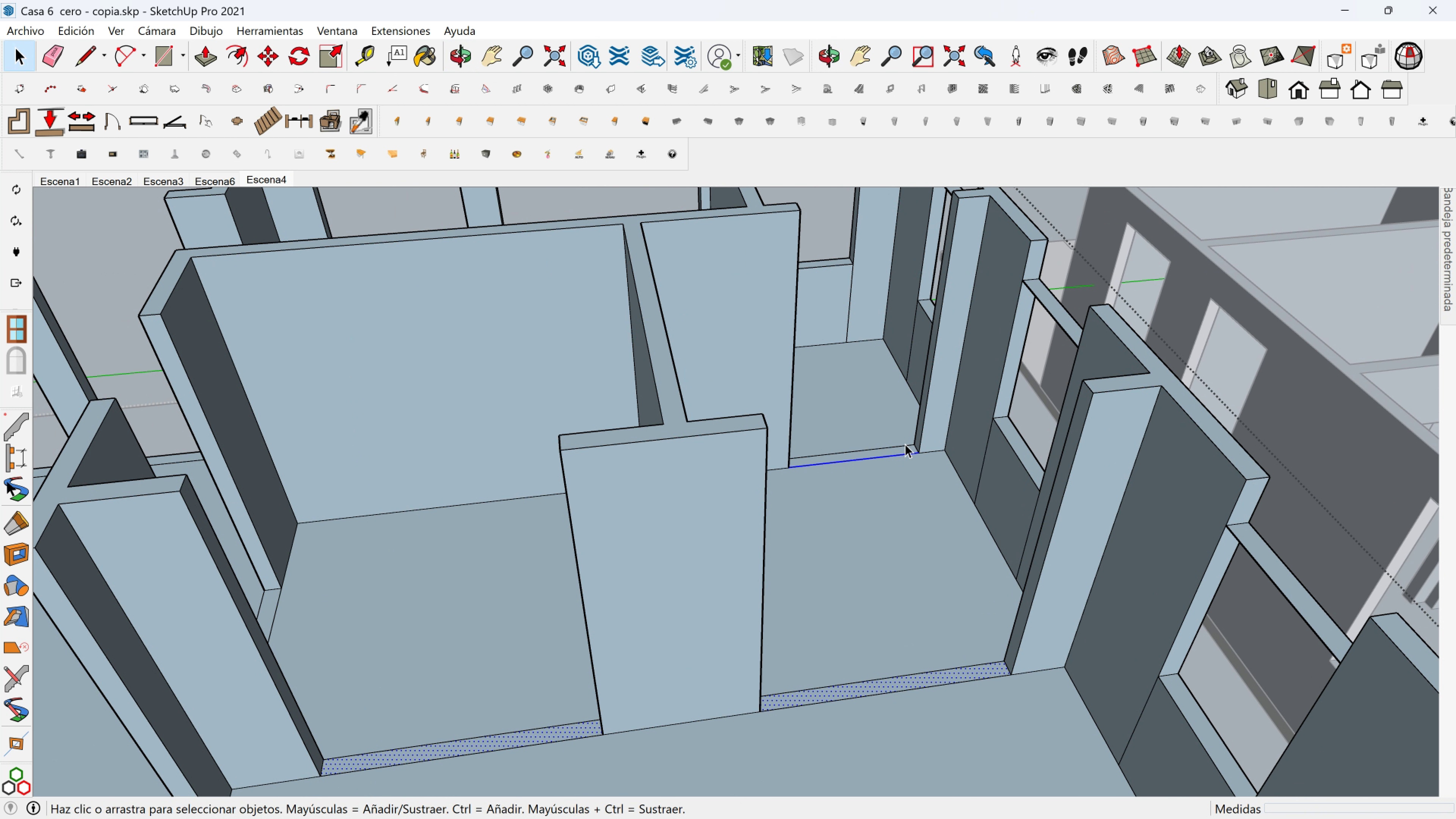 
scroll: coordinate [901, 446], scroll_direction: up, amount: 3.0
 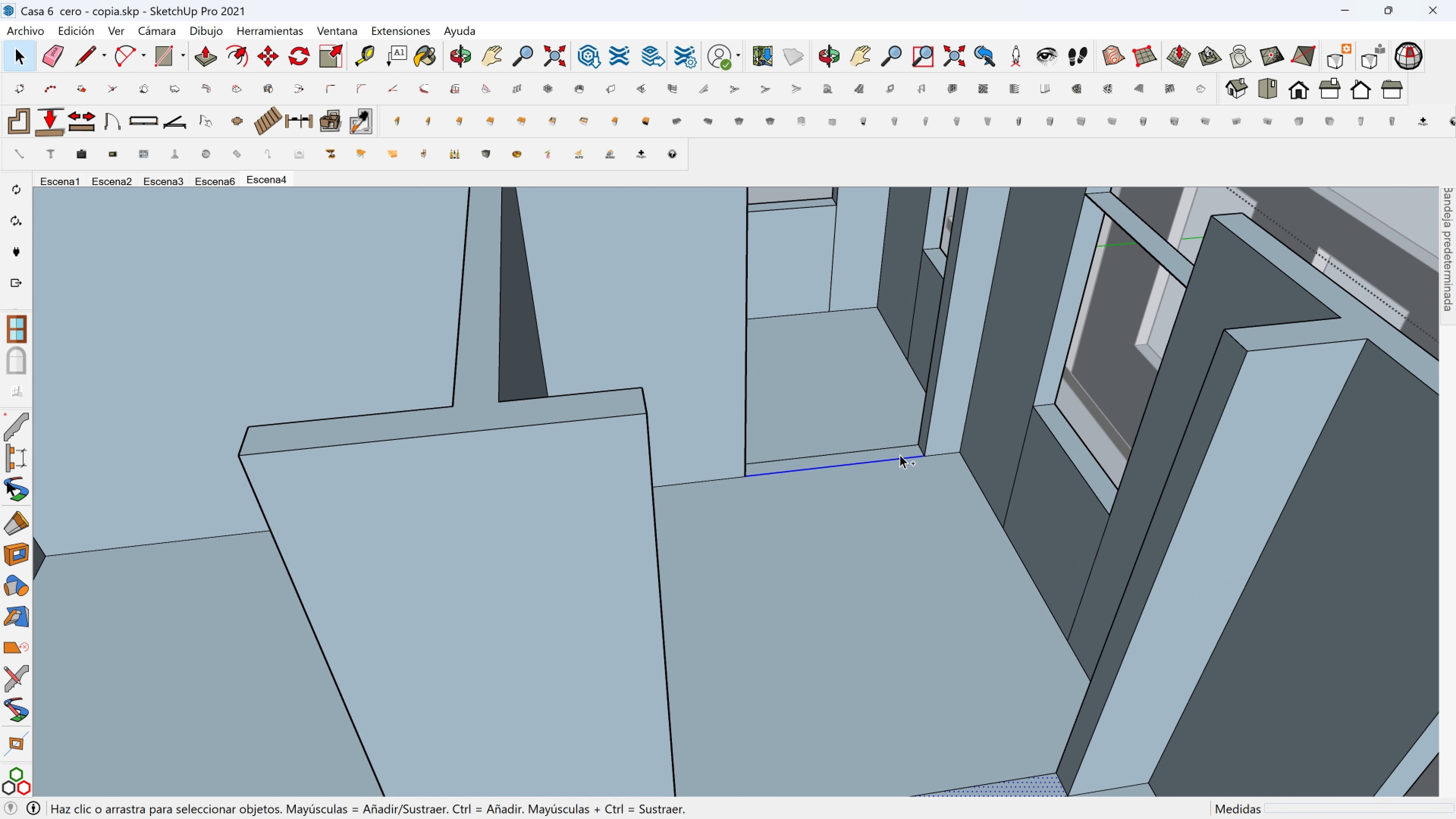 
hold_key(key=ControlLeft, duration=1.46)
left_click([900, 456])
 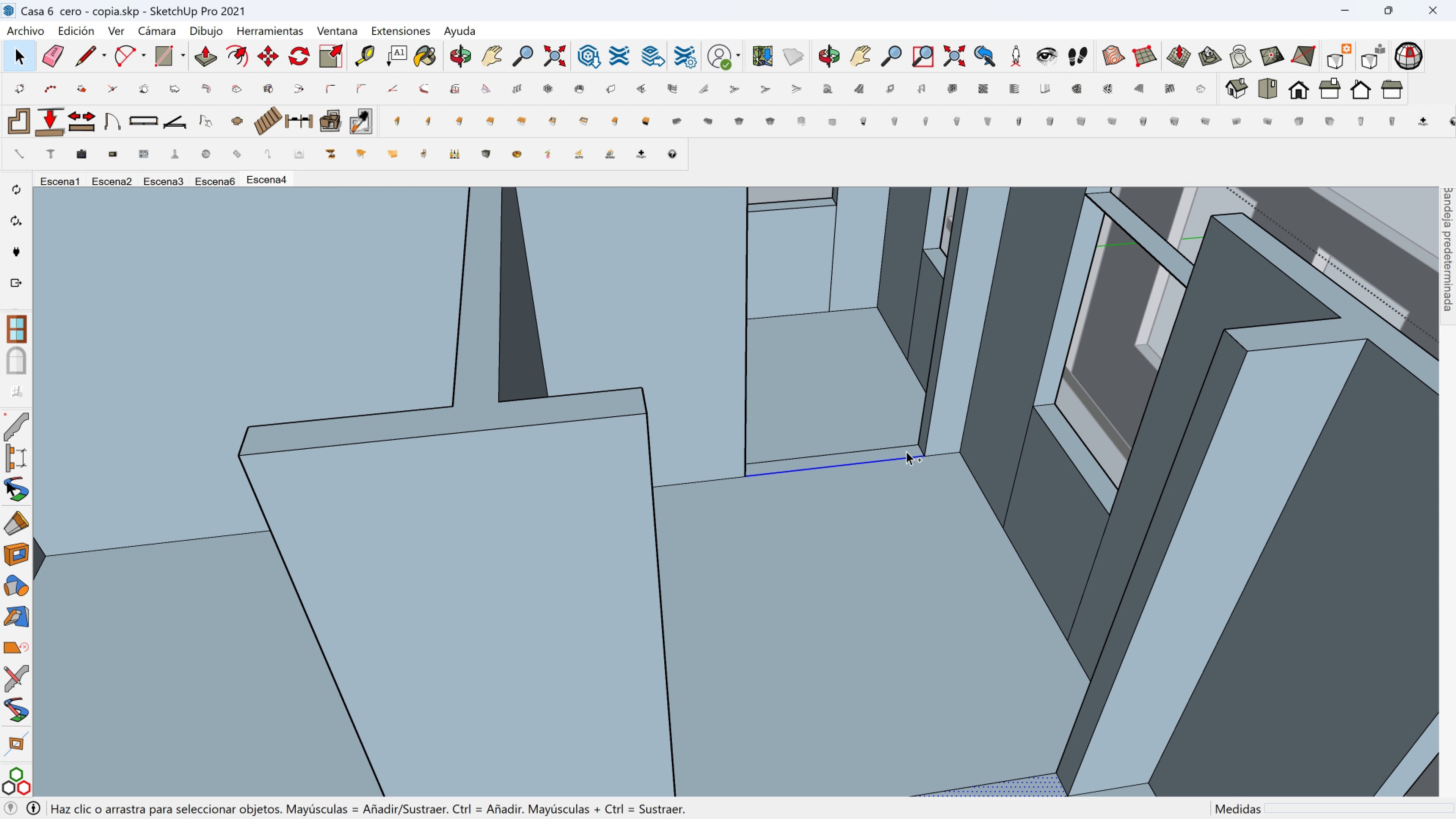 
left_click([906, 451])
 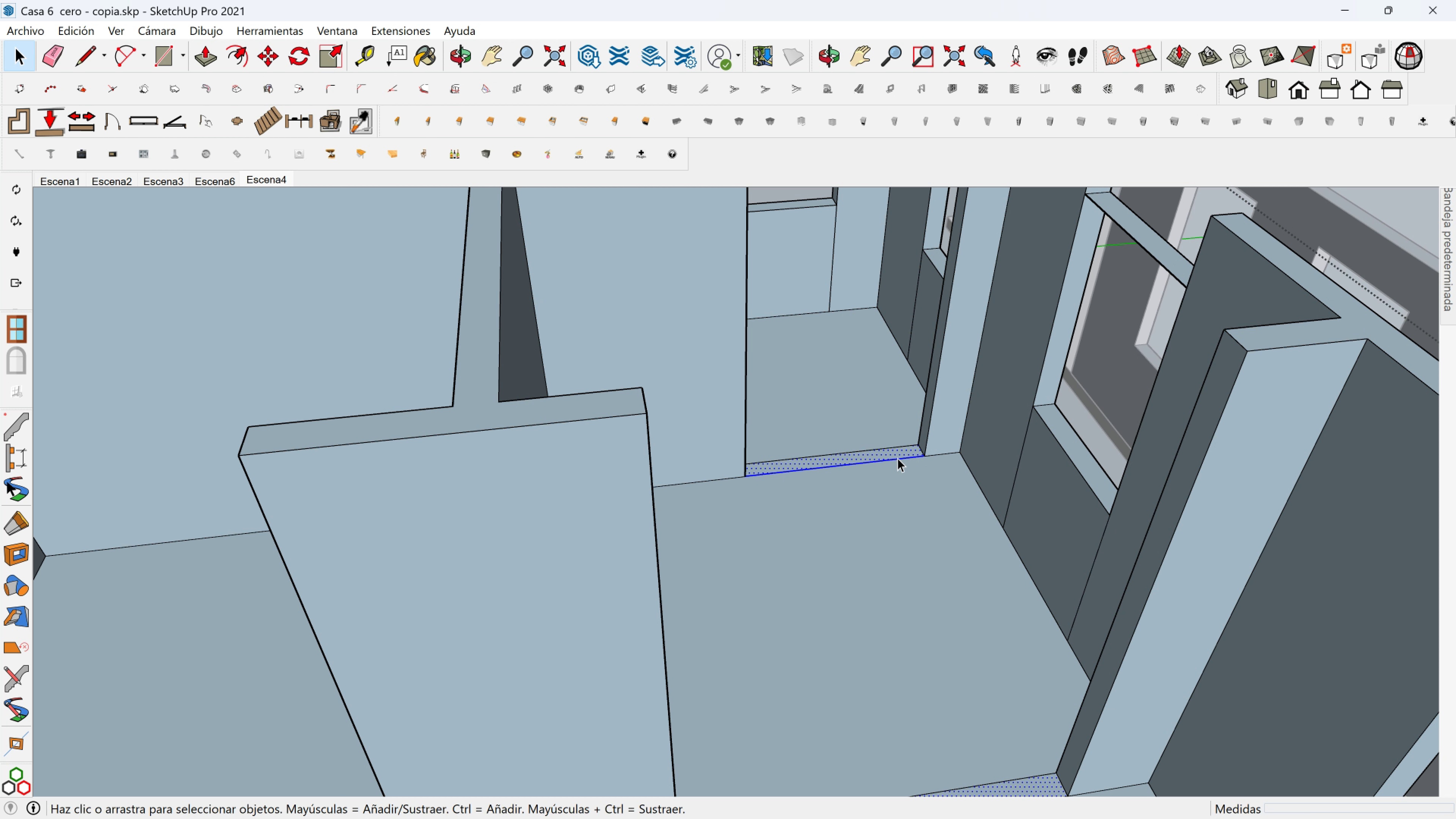 
scroll: coordinate [858, 481], scroll_direction: down, amount: 9.0
 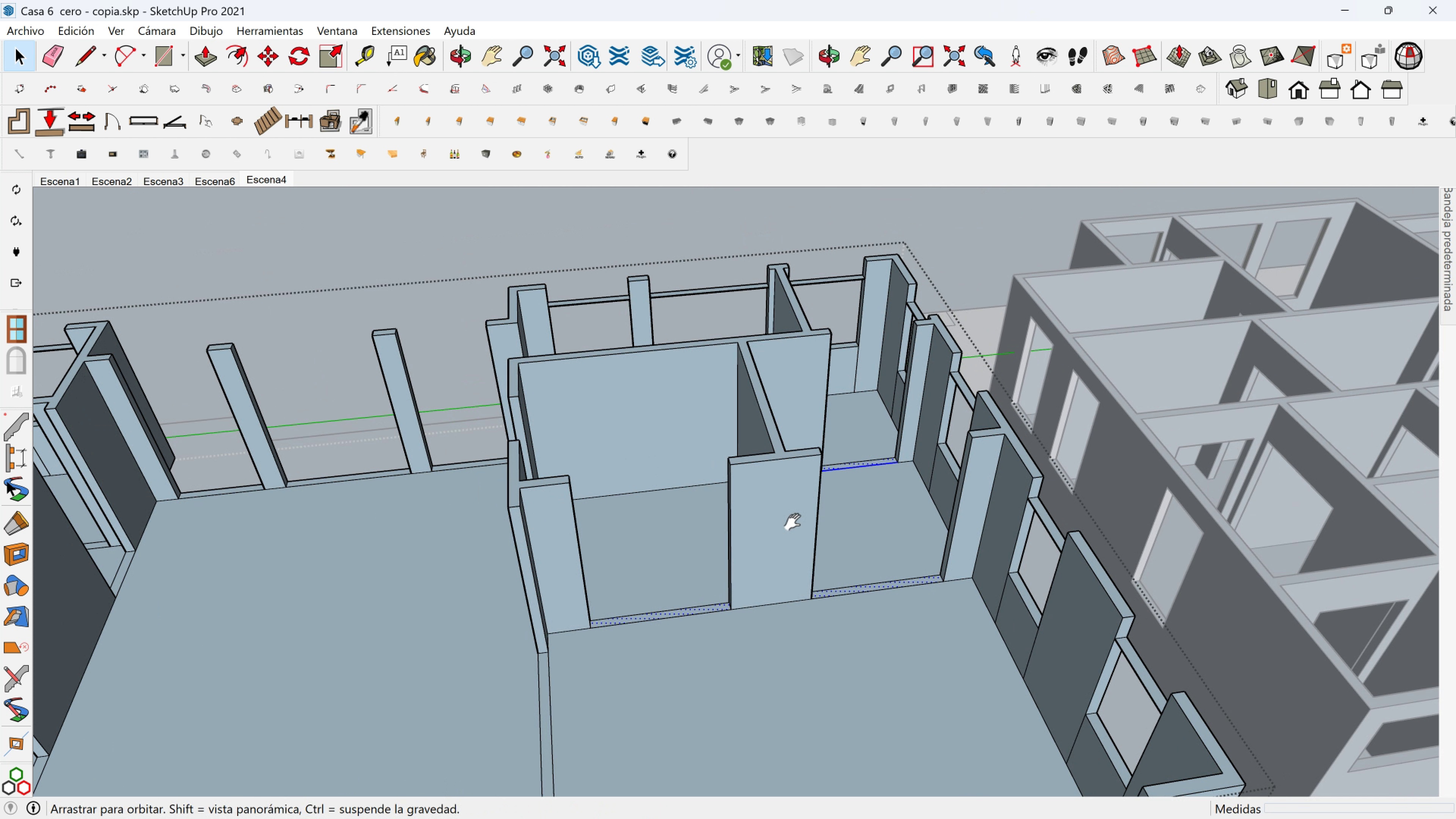 
hold_key(key=ShiftLeft, duration=0.36)
 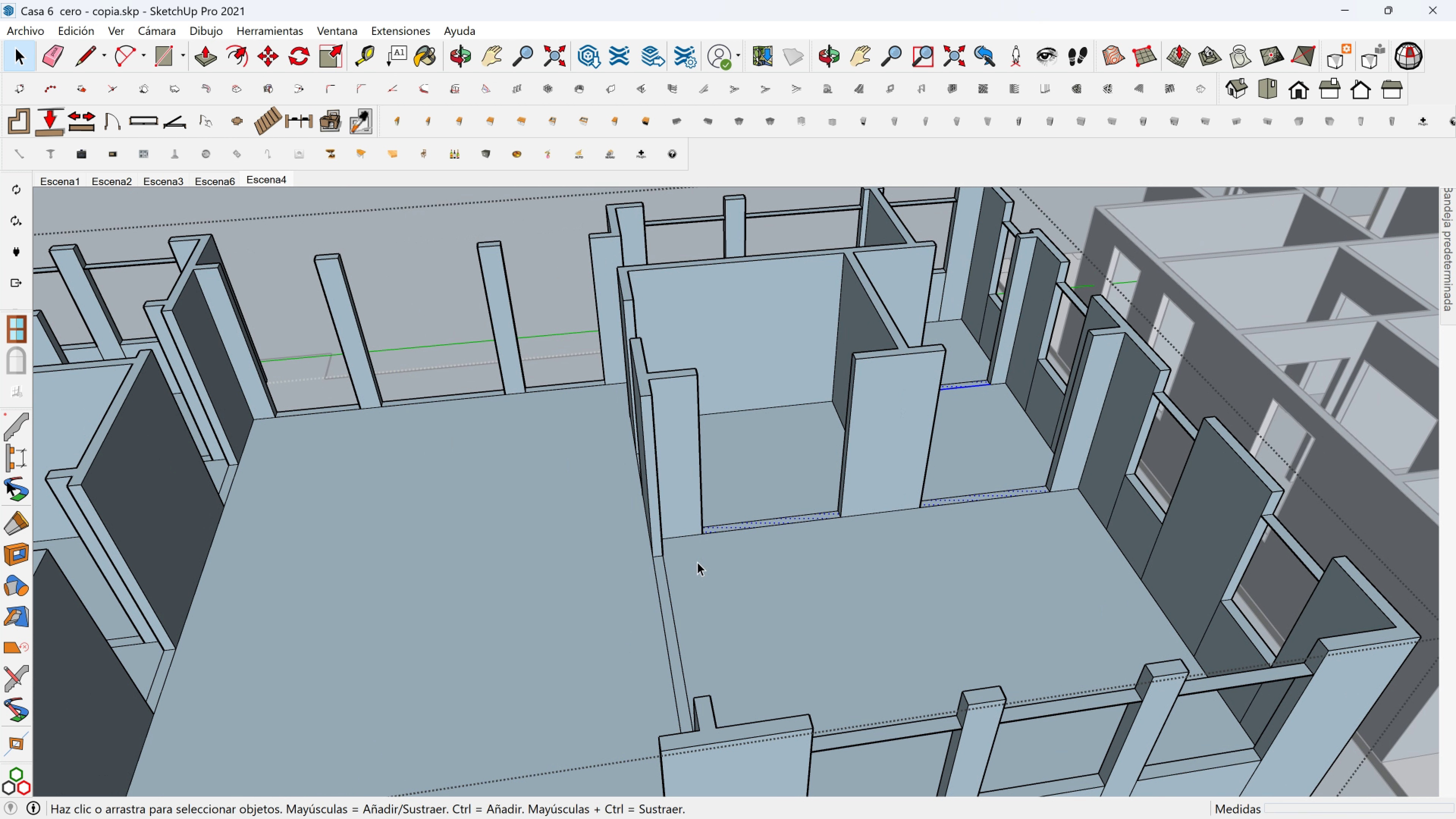 
scroll: coordinate [686, 563], scroll_direction: up, amount: 2.0
 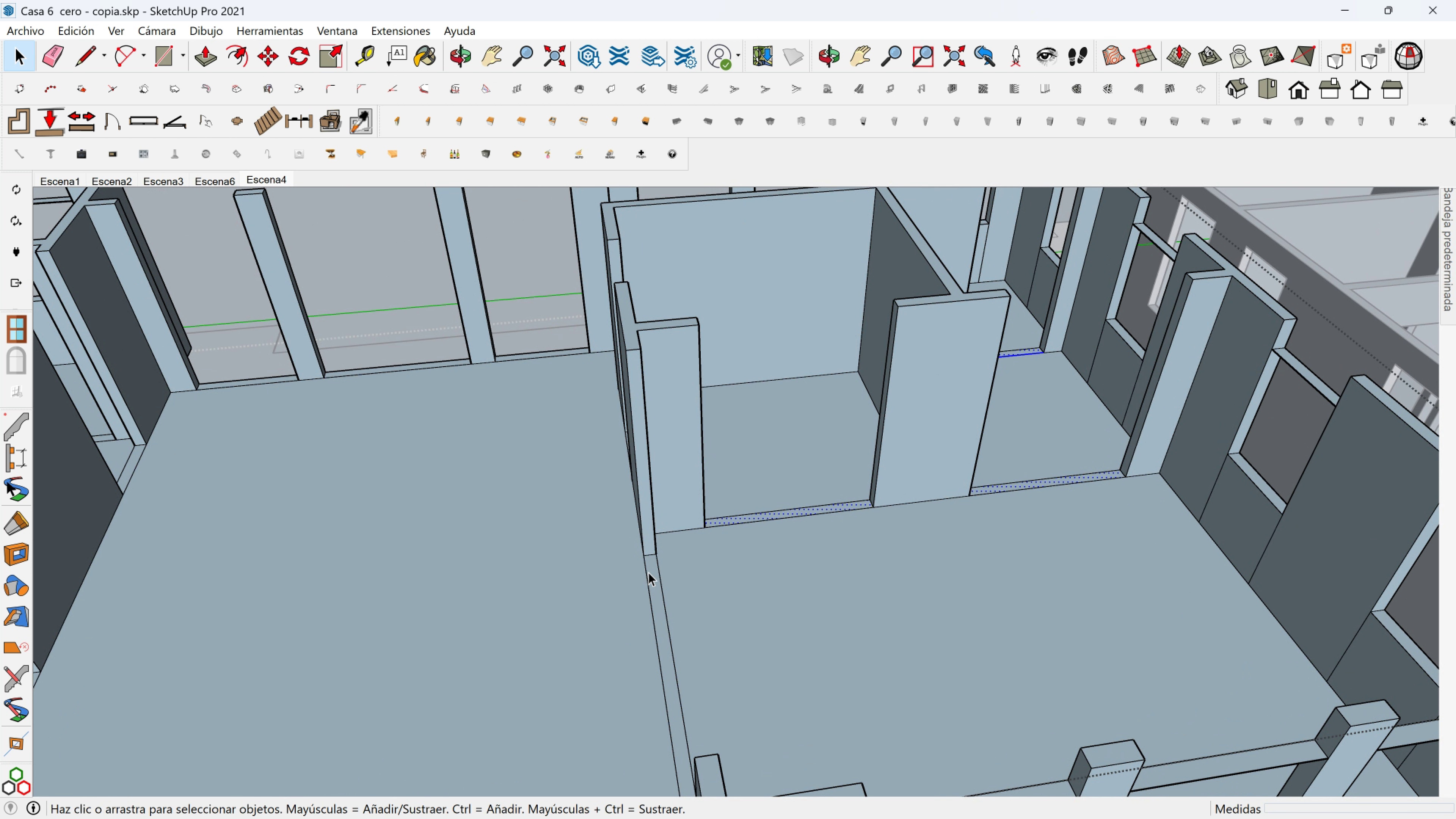 
hold_key(key=ControlLeft, duration=0.77)
left_click([651, 572])
 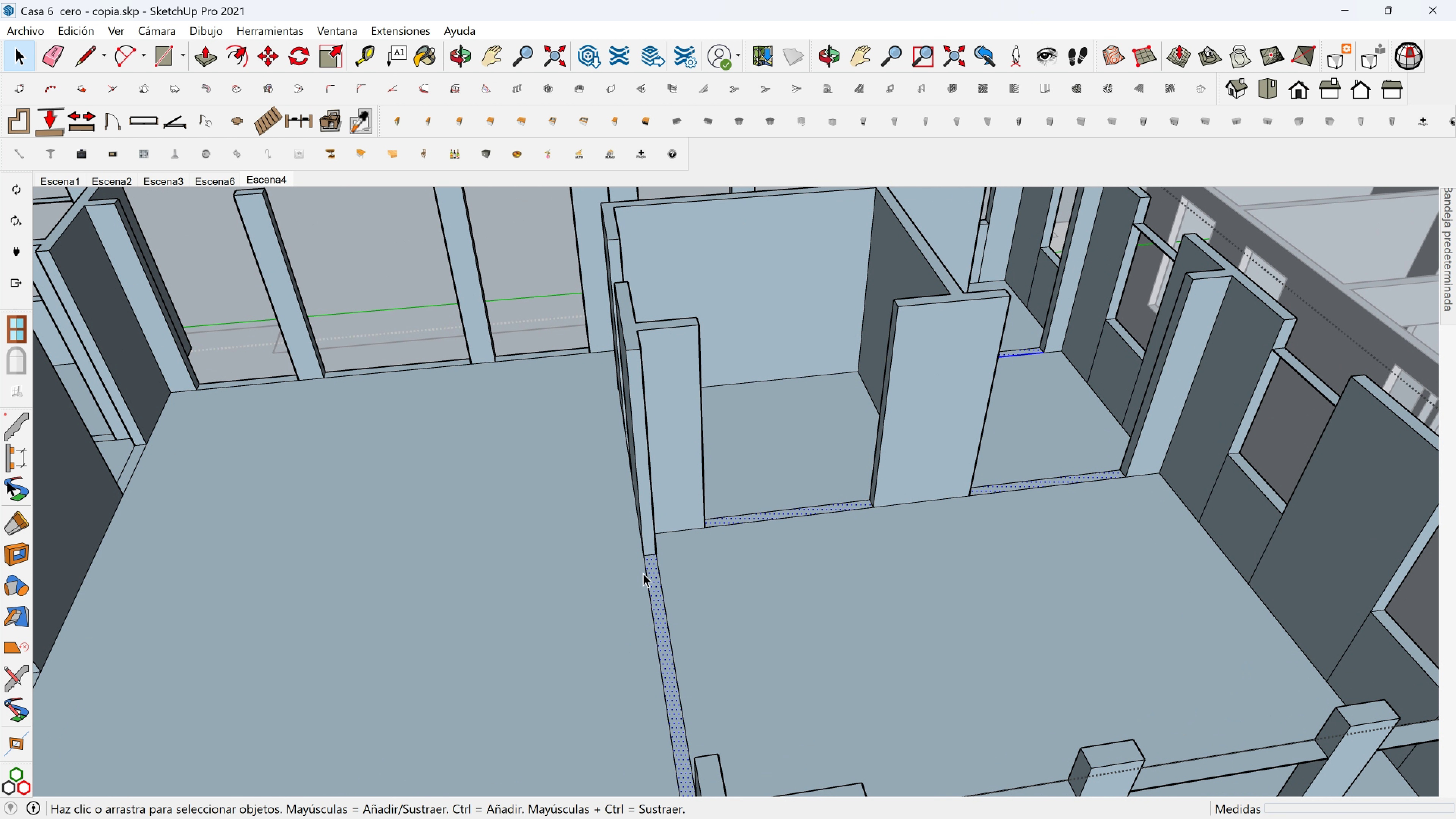 
scroll: coordinate [624, 588], scroll_direction: down, amount: 2.0
 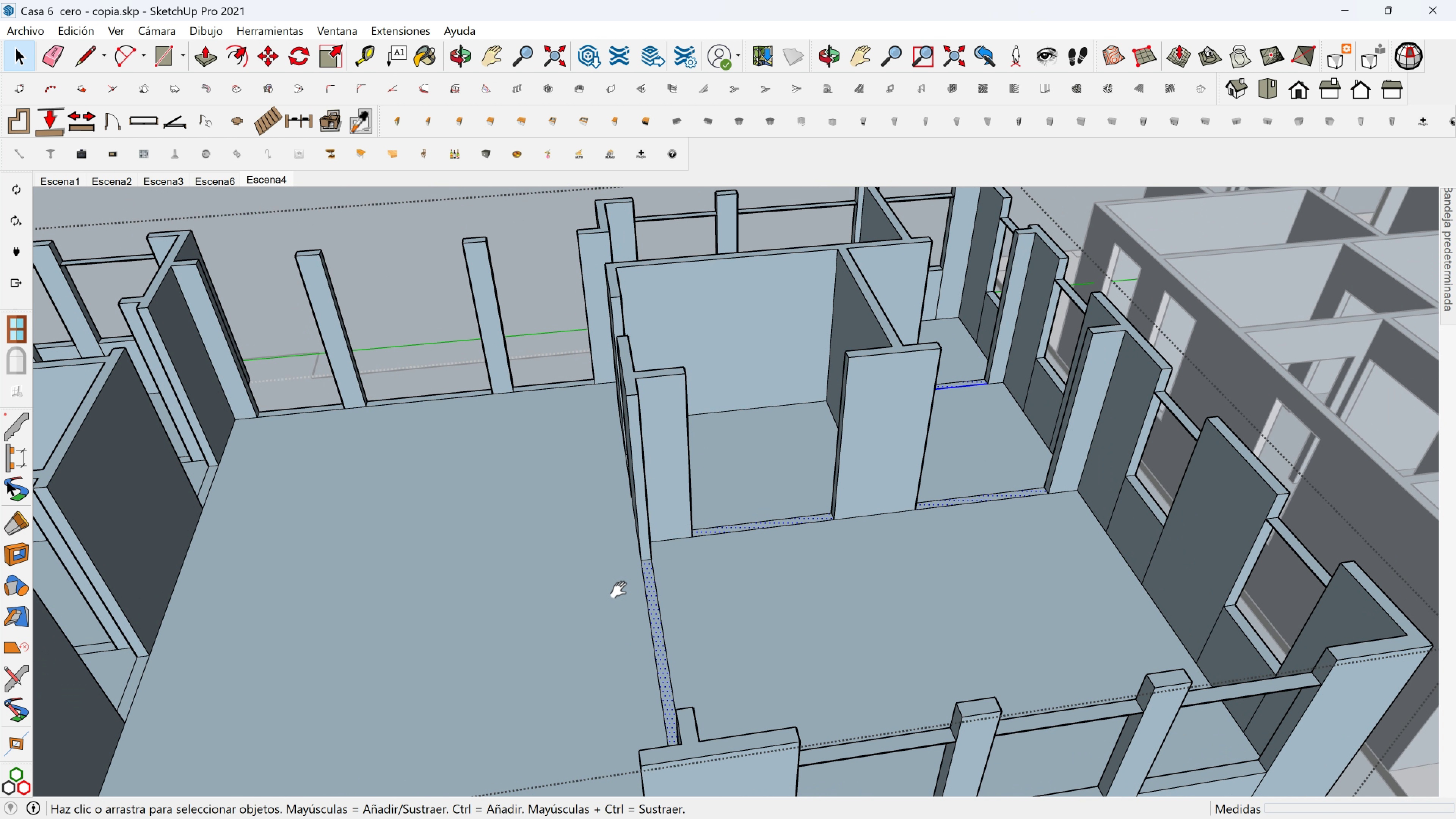 
hold_key(key=ShiftLeft, duration=0.36)
 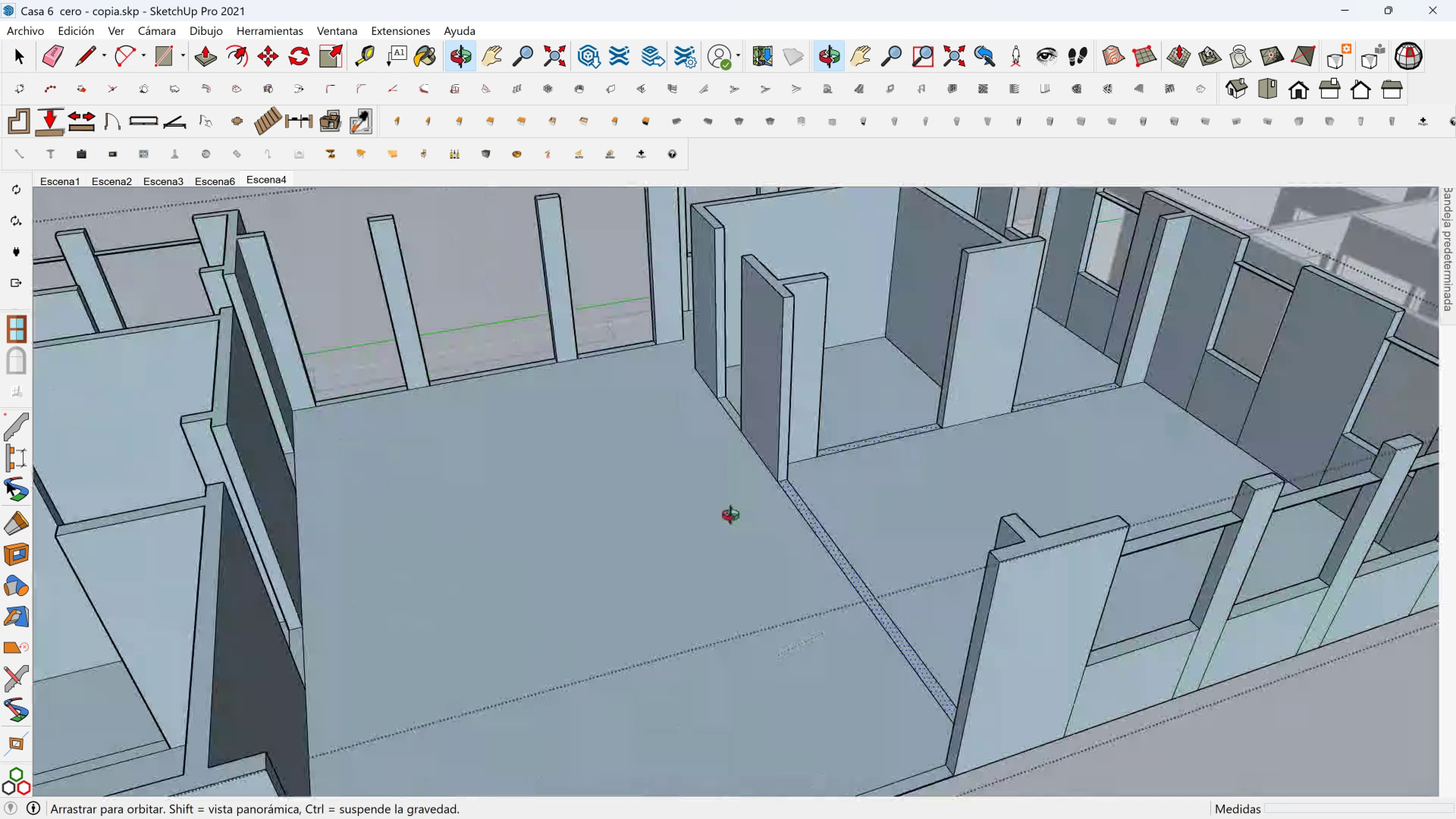 
hold_key(key=ShiftLeft, duration=0.32)
 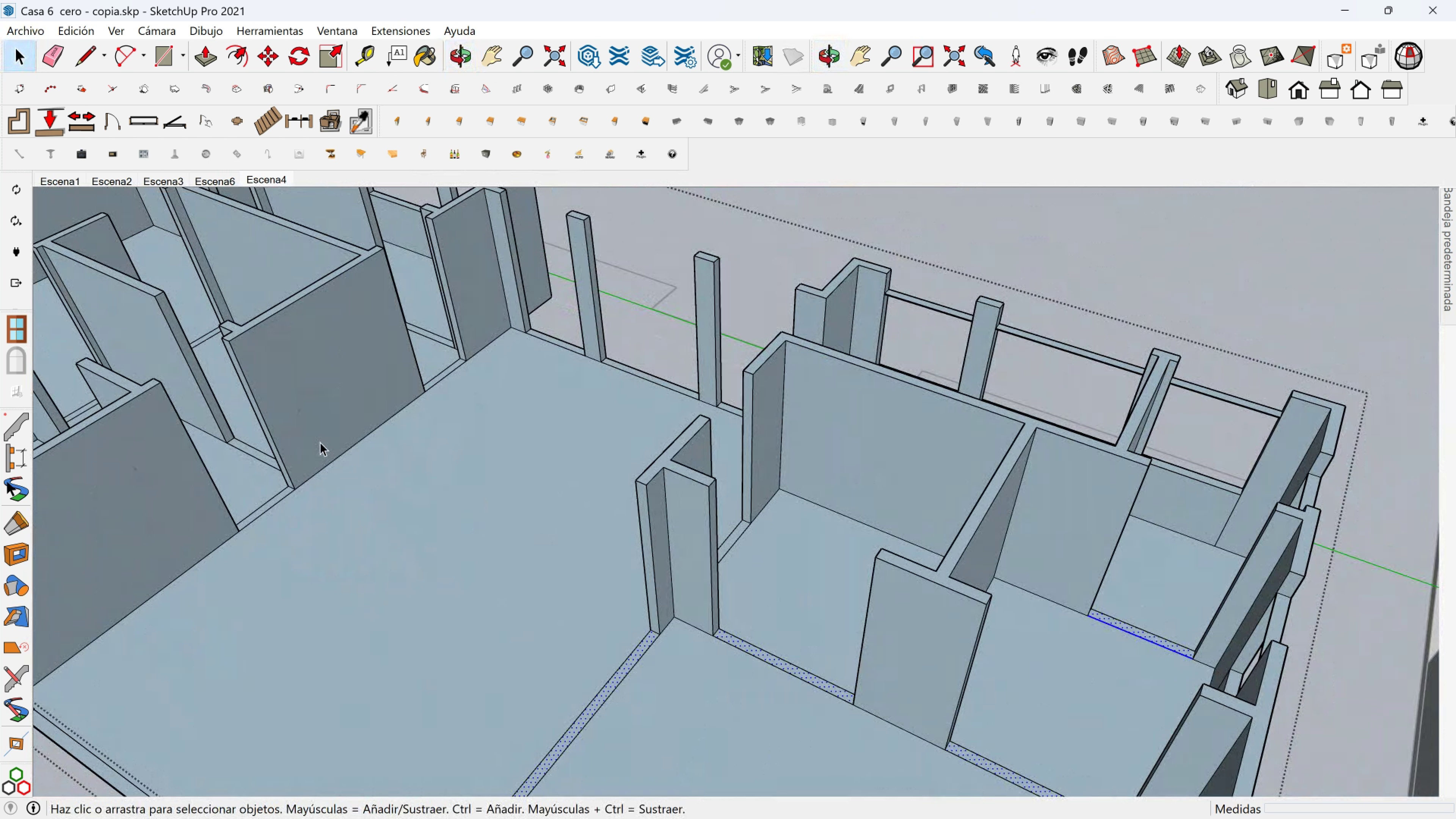 
hold_key(key=ShiftLeft, duration=0.36)
 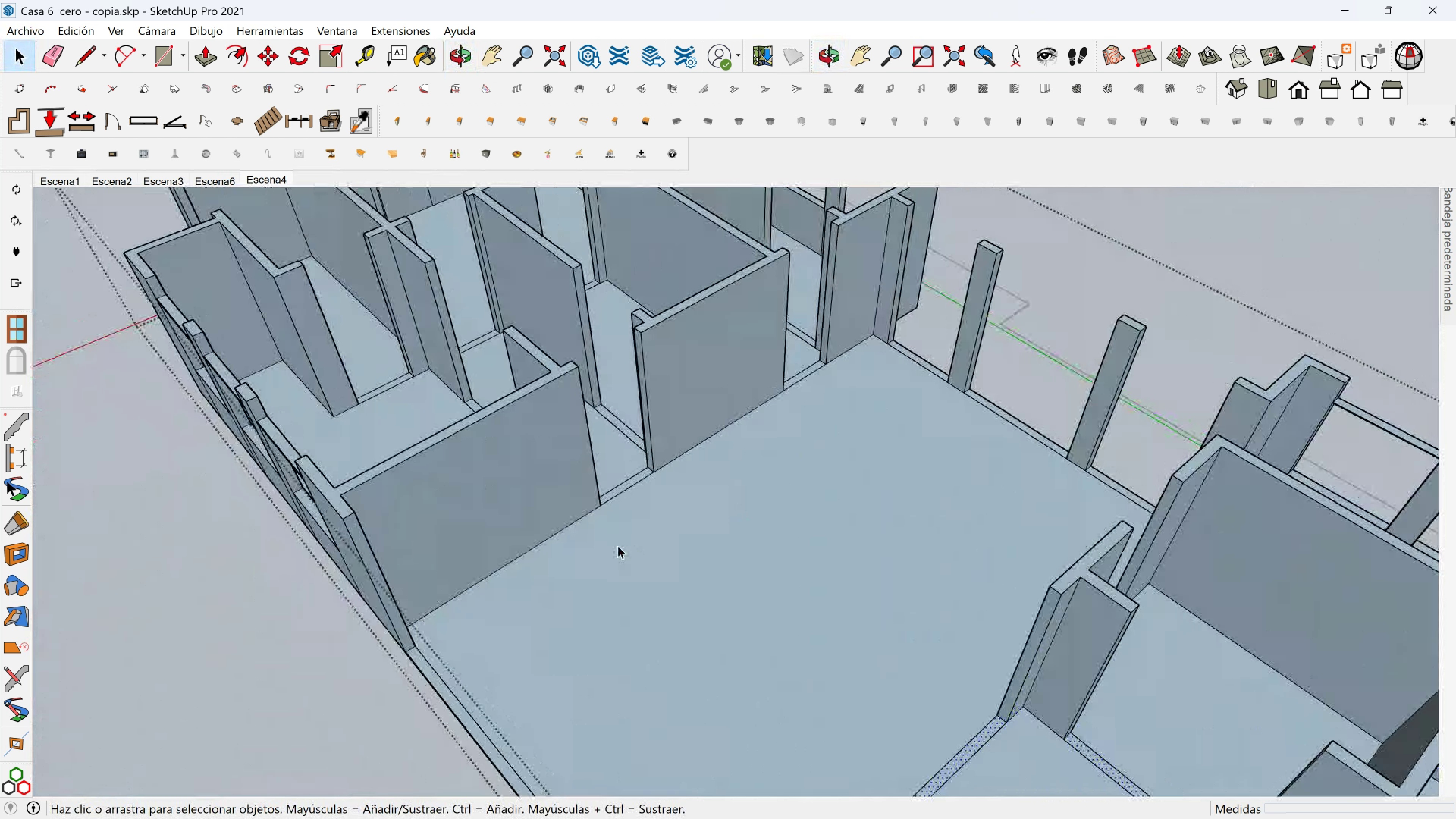 
scroll: coordinate [621, 491], scroll_direction: up, amount: 5.0
 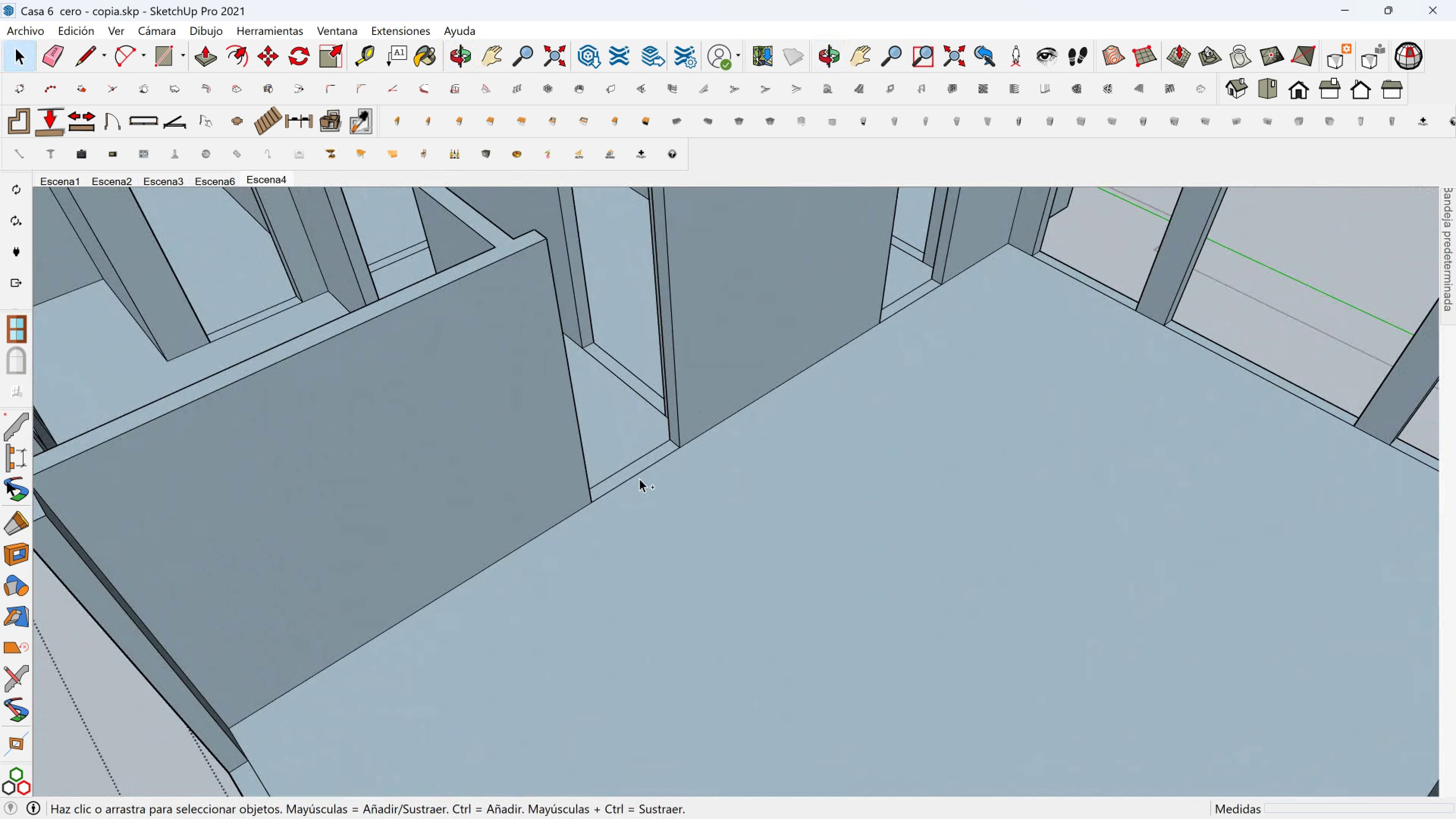 
hold_key(key=ControlLeft, duration=0.74)
left_click([651, 460])
 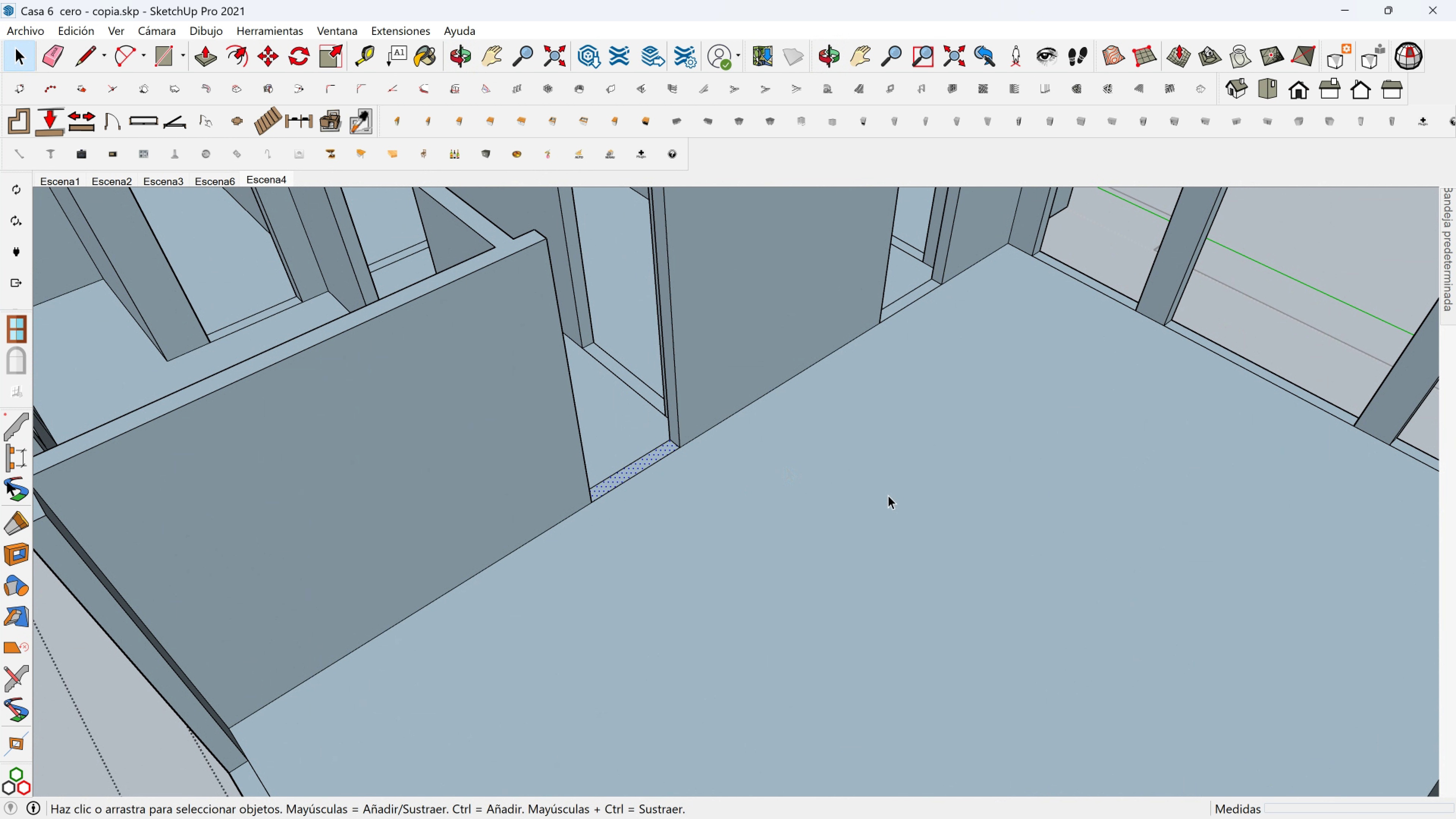 
scroll: coordinate [1047, 594], scroll_direction: down, amount: 3.0
 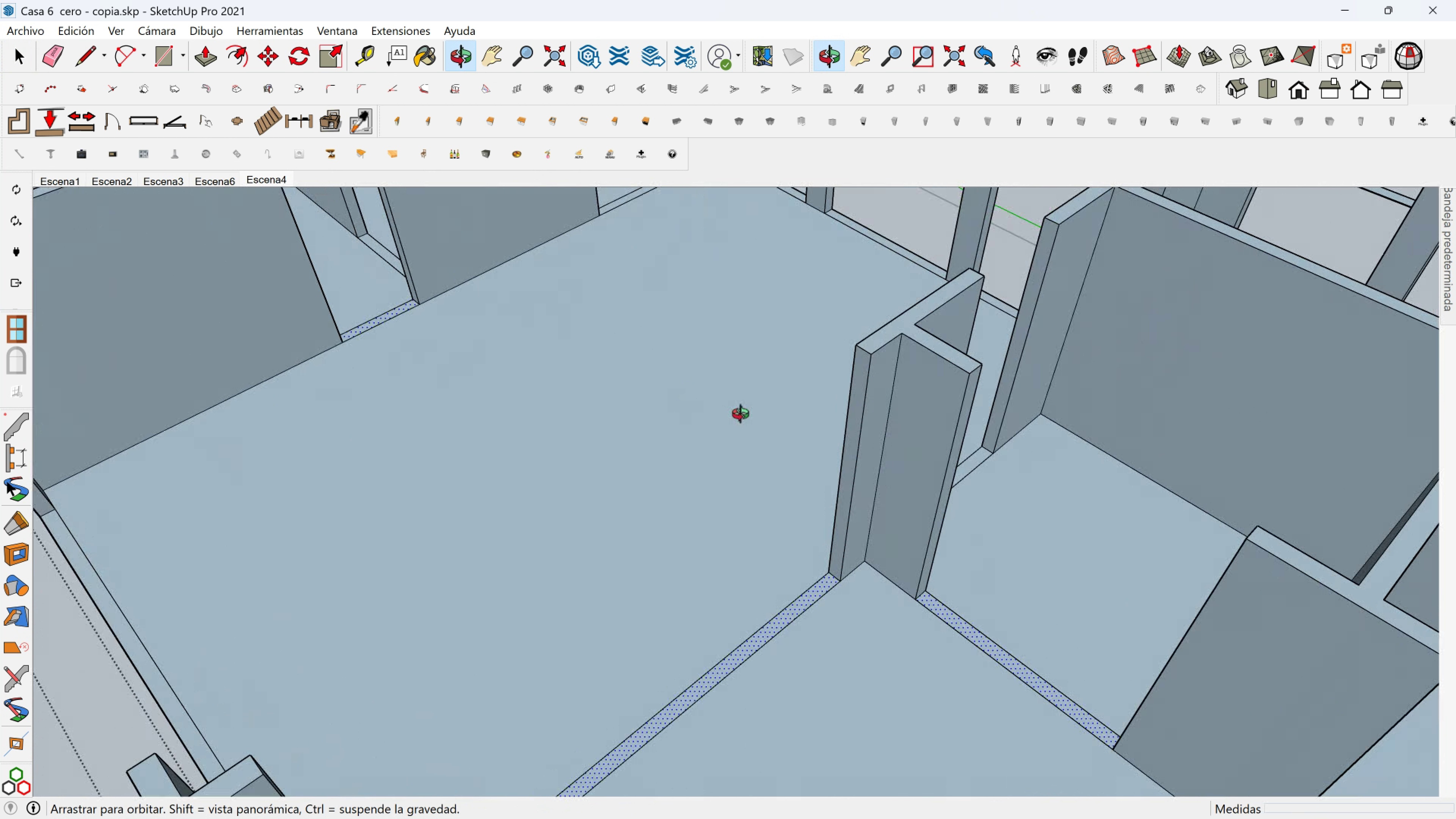 
hold_key(key=ShiftLeft, duration=0.41)
 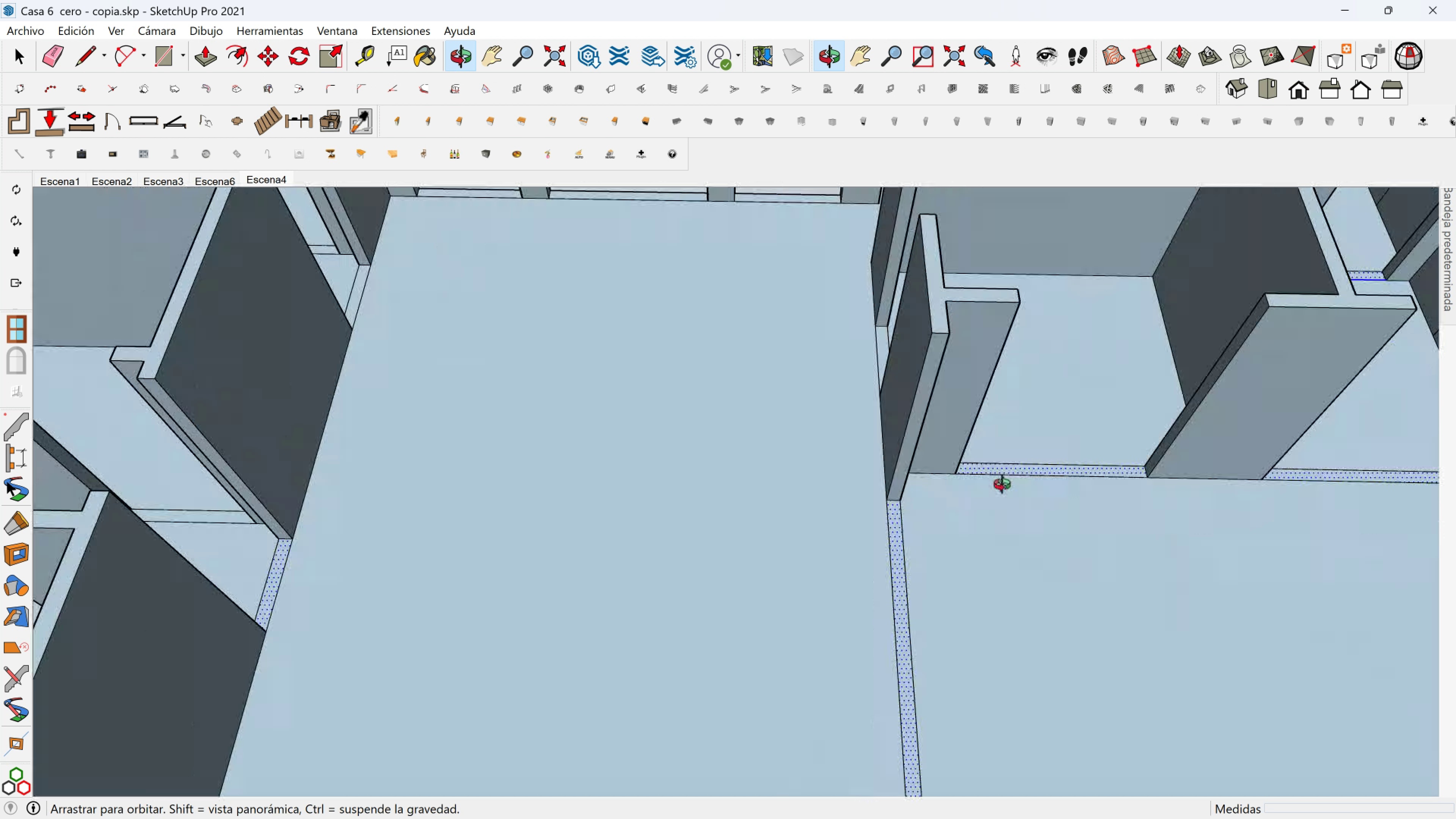 
hold_key(key=ShiftLeft, duration=0.45)
 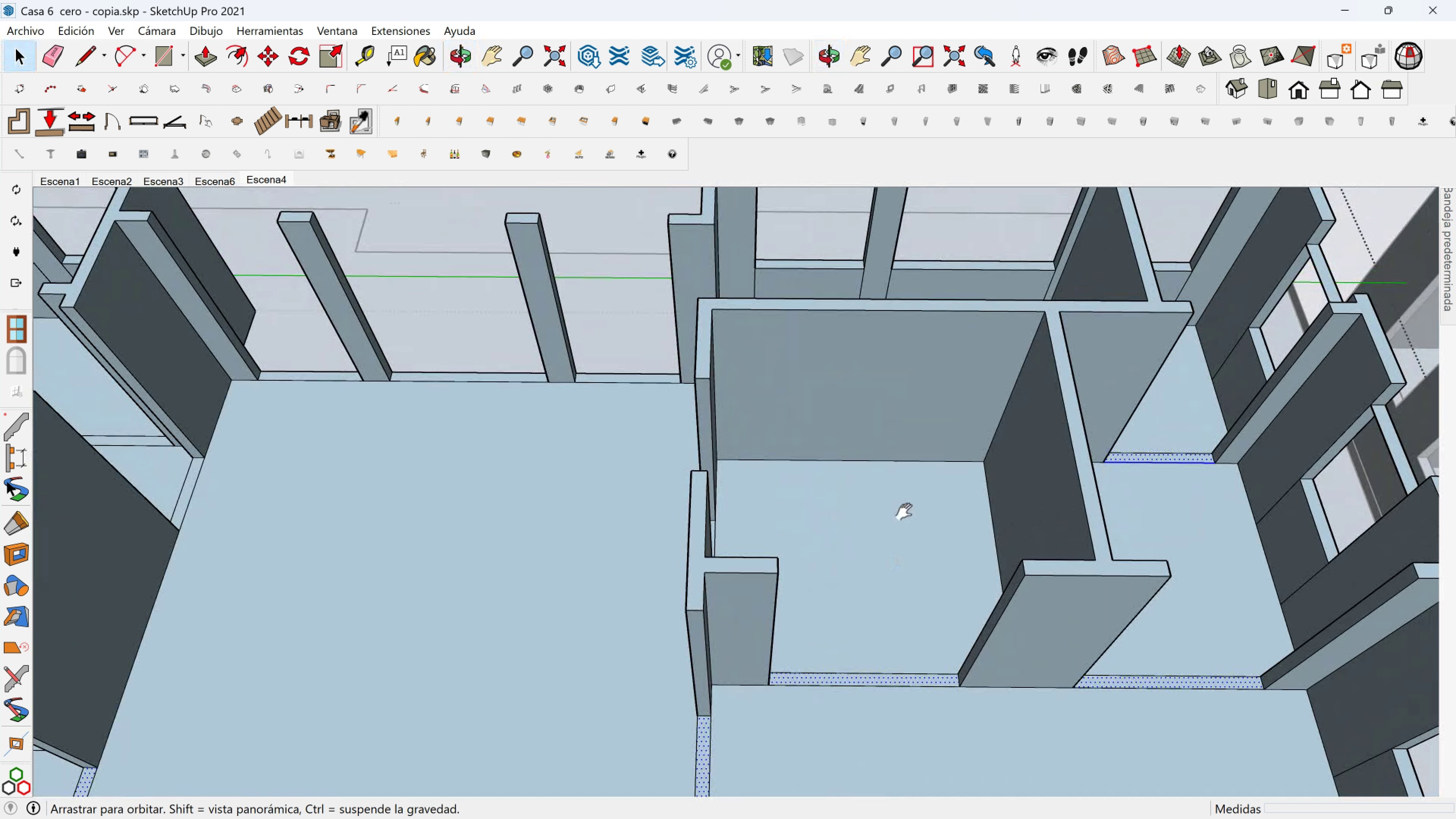 
key(Shift+ShiftLeft)
 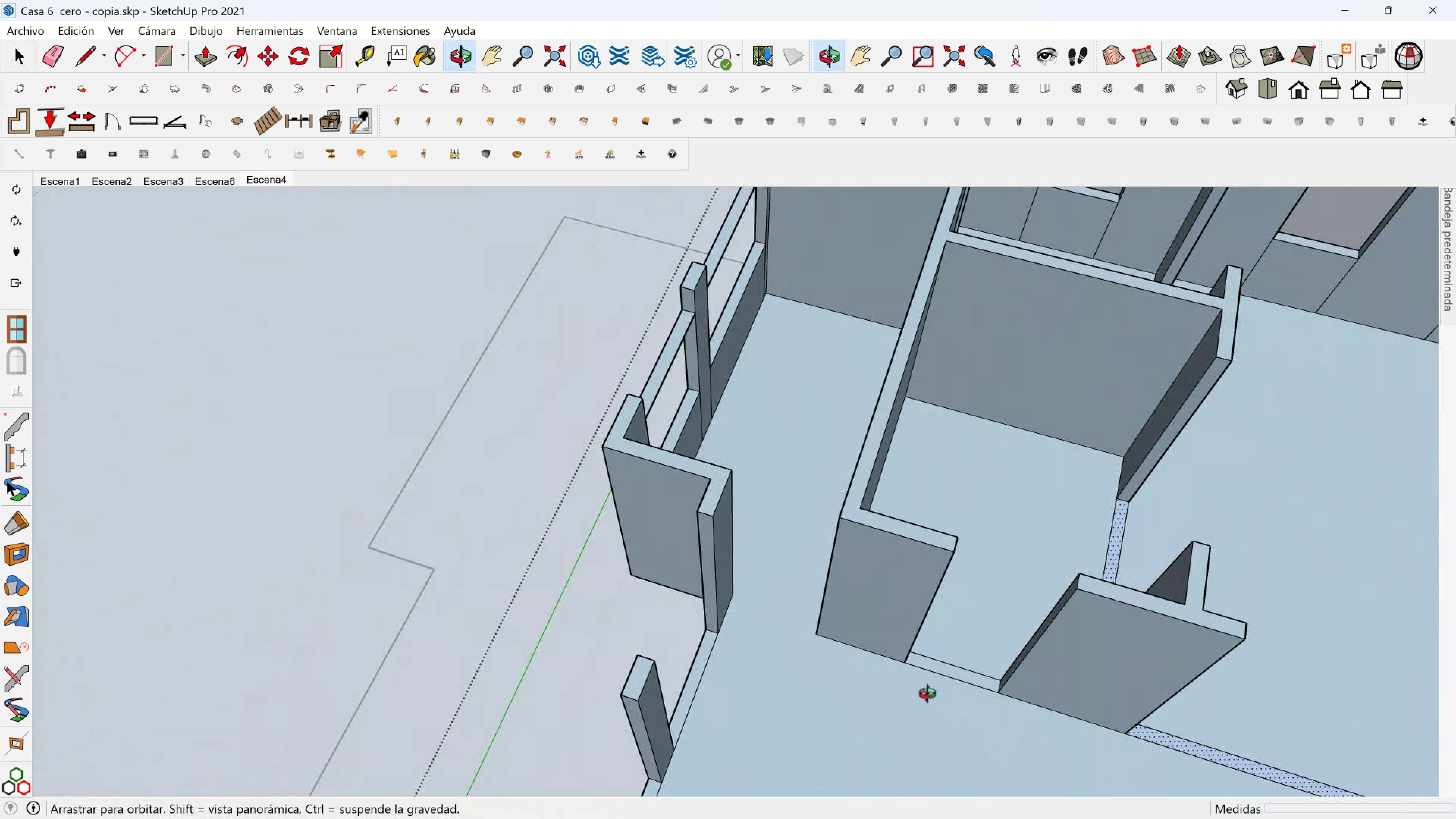 
scroll: coordinate [959, 667], scroll_direction: up, amount: 6.0
 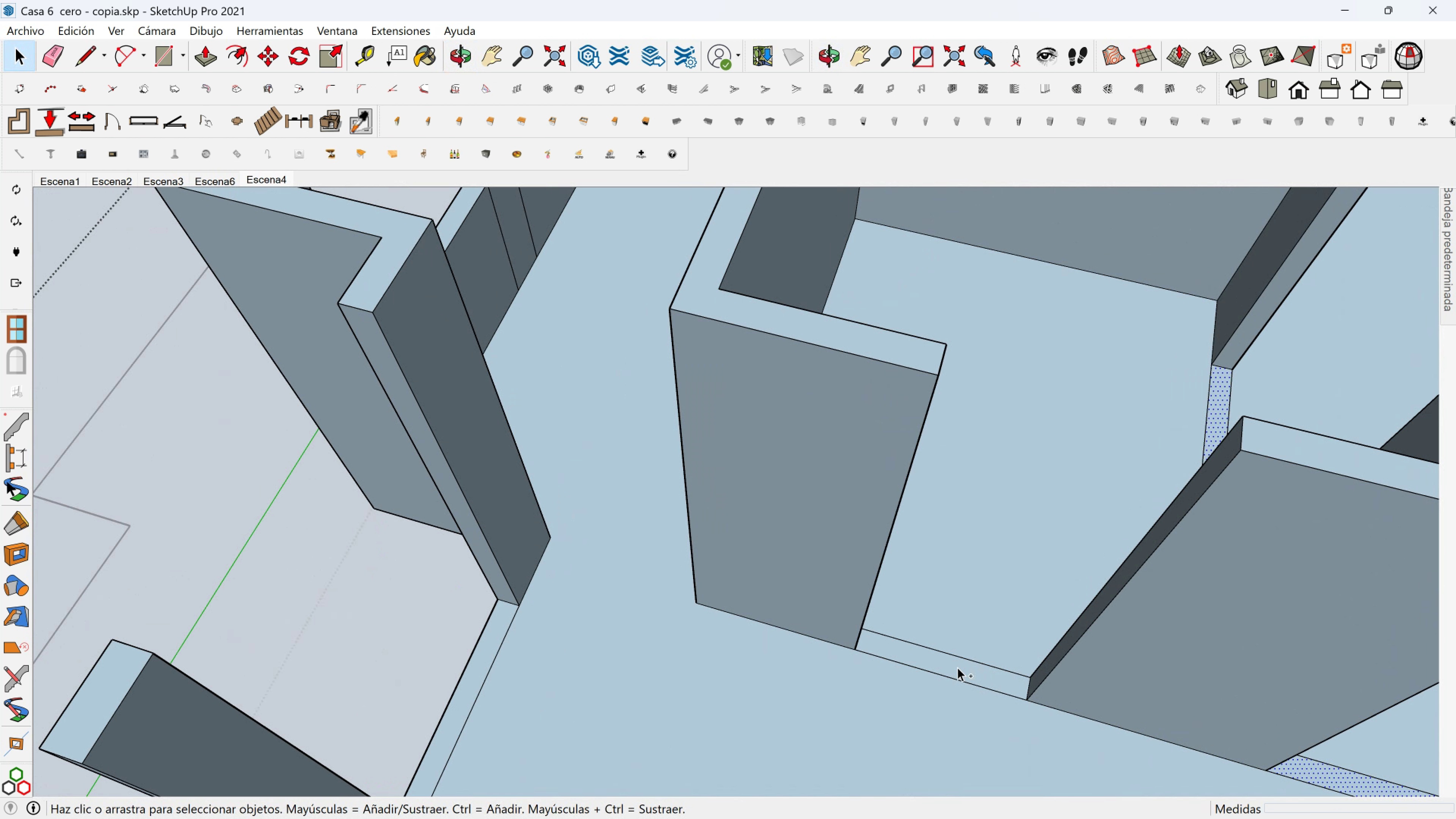 
hold_key(key=ControlLeft, duration=0.41)
left_click([957, 667])
 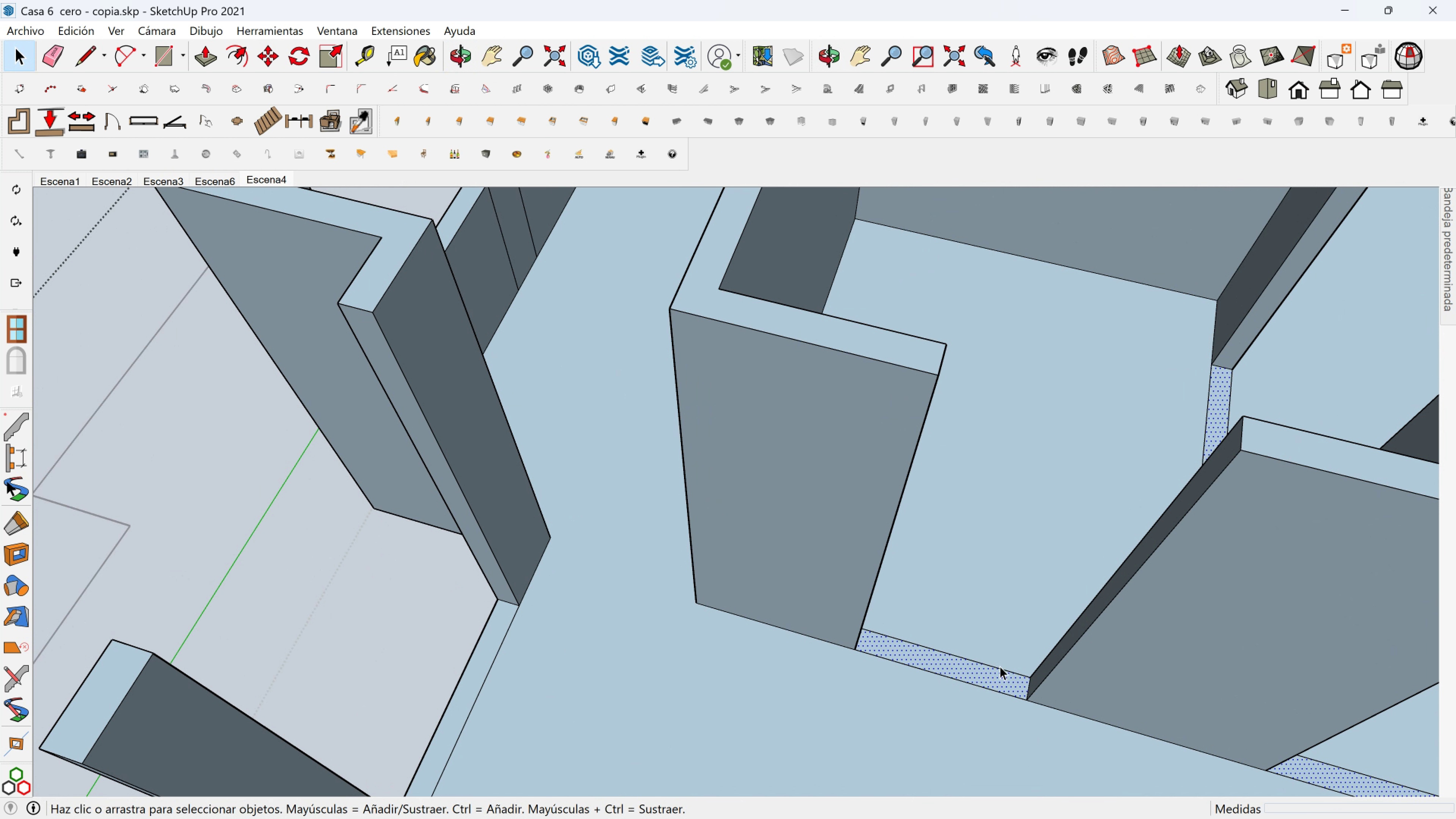 
scroll: coordinate [1056, 650], scroll_direction: down, amount: 6.0
 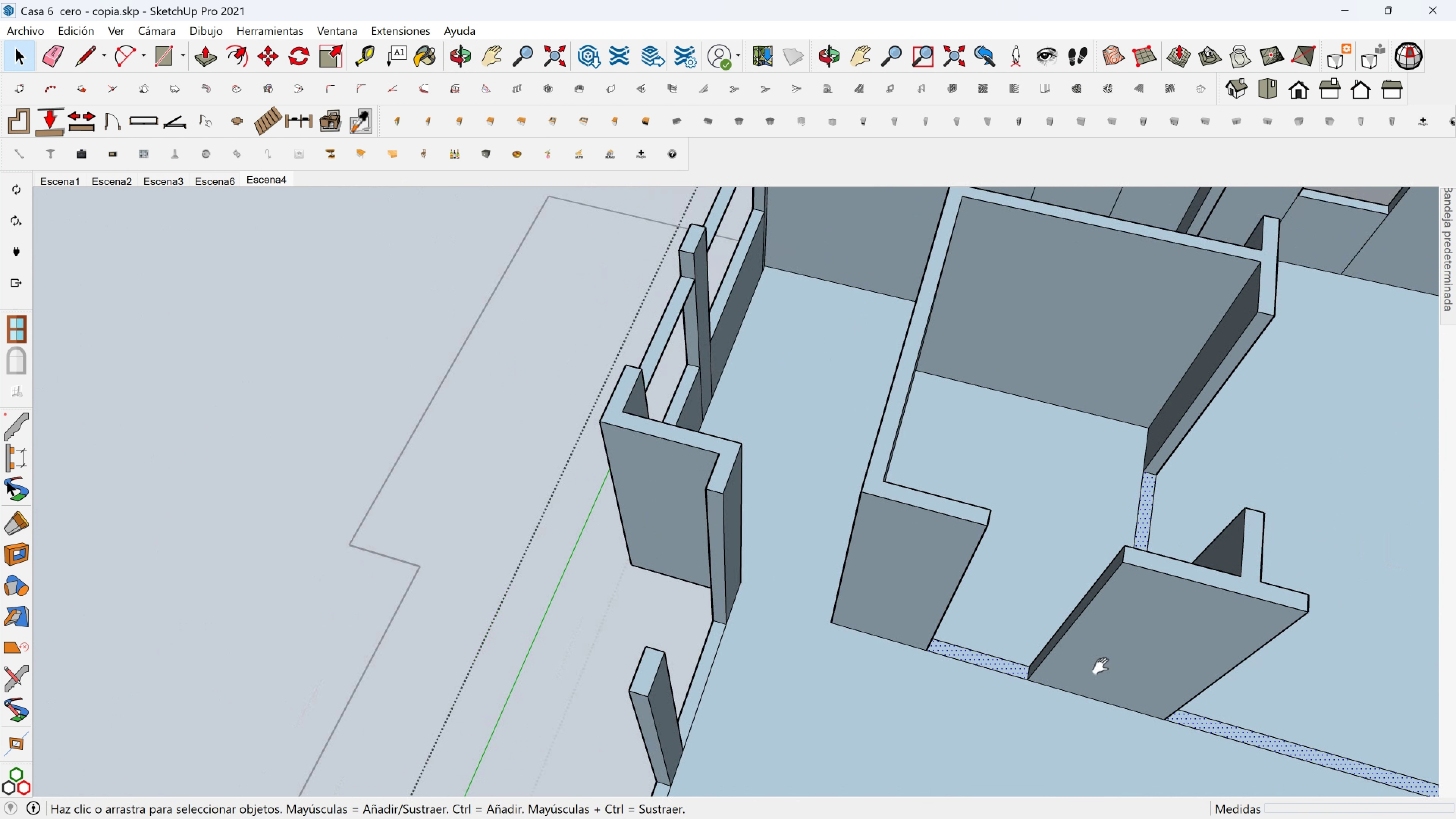 
hold_key(key=ShiftLeft, duration=0.56)
 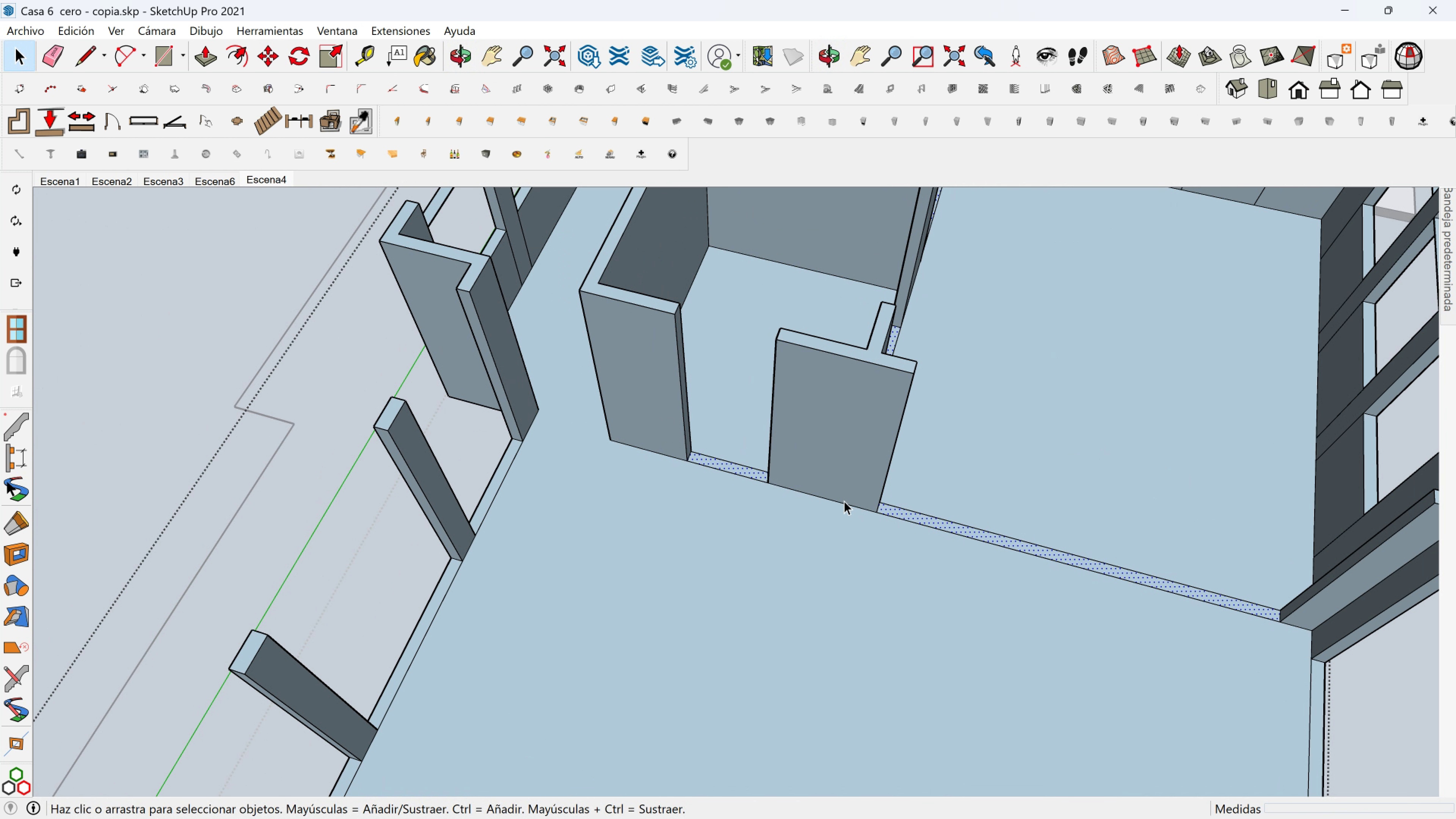 
scroll: coordinate [864, 516], scroll_direction: down, amount: 4.0
 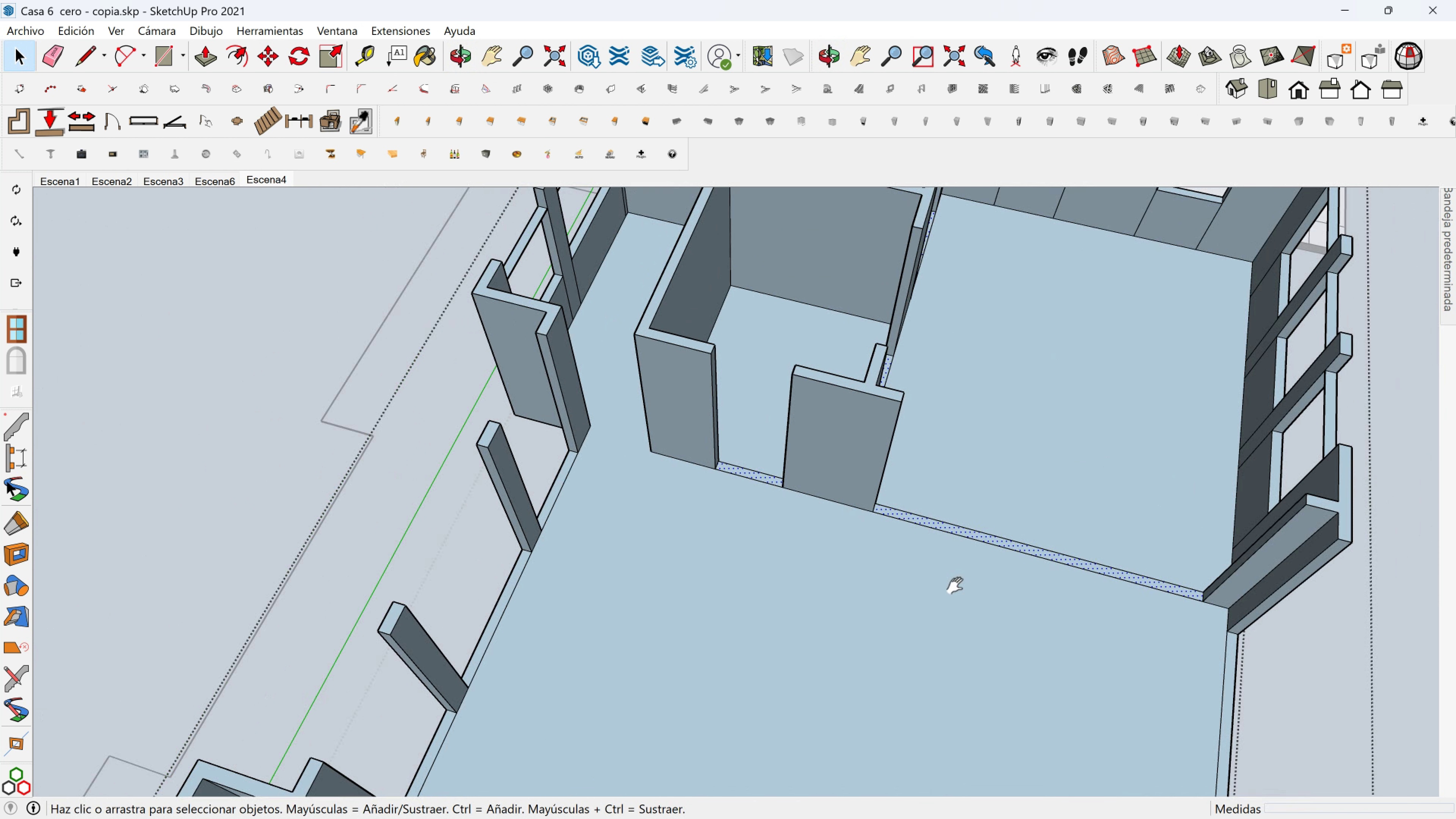 
hold_key(key=ShiftLeft, duration=0.42)
 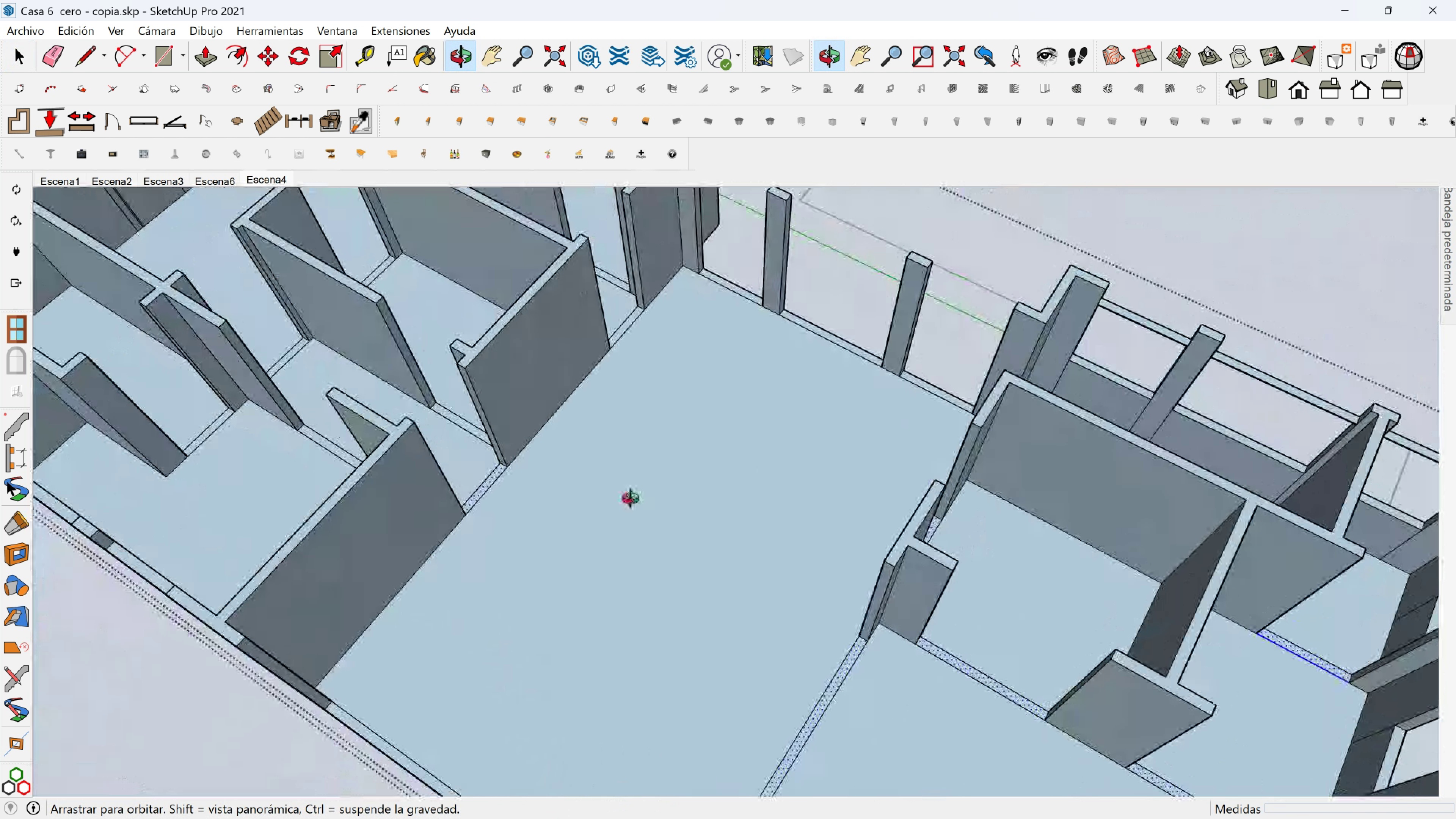 
hold_key(key=ShiftLeft, duration=0.42)
 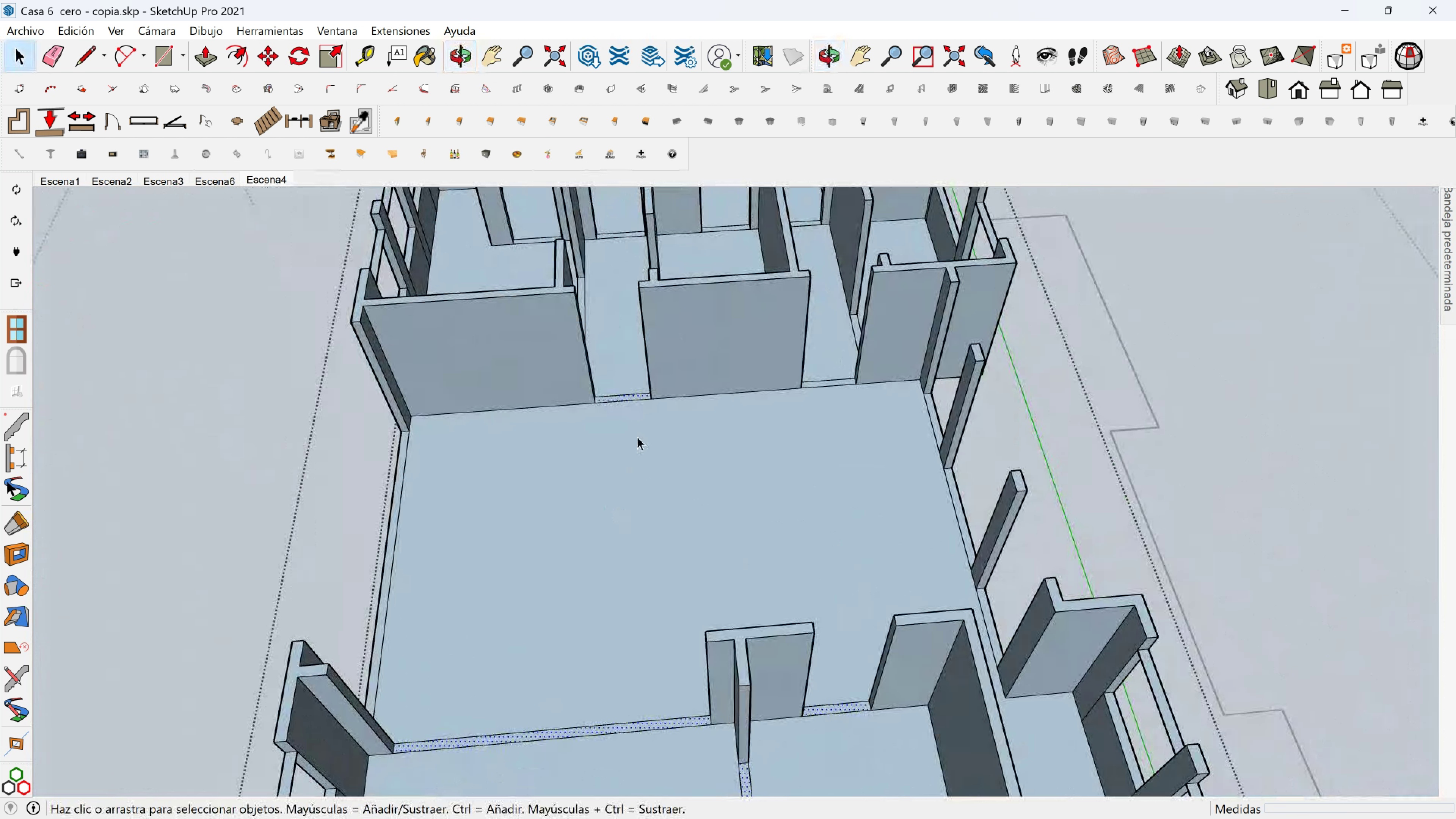 
scroll: coordinate [625, 394], scroll_direction: up, amount: 3.0
 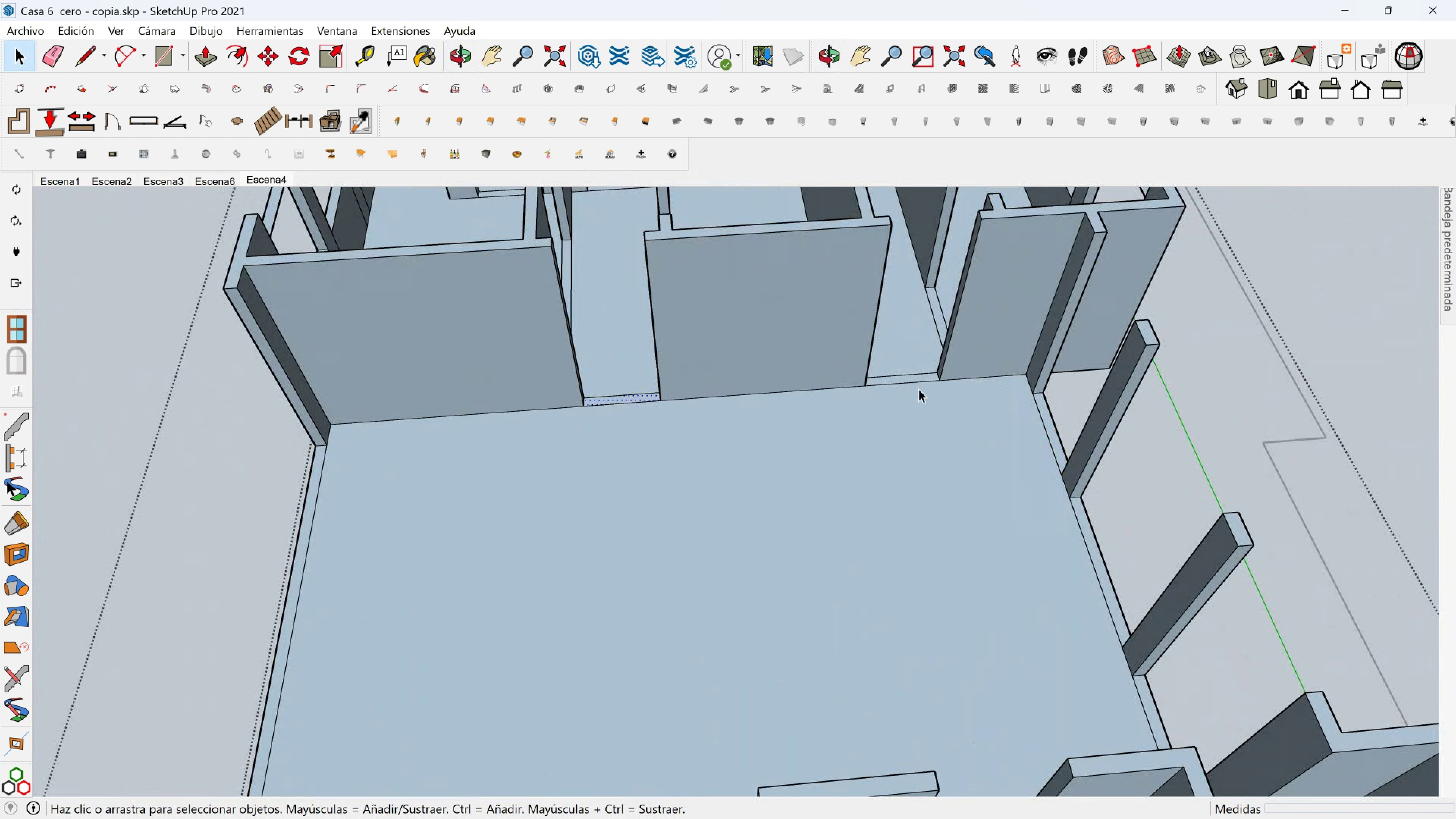 
key(Shift+ShiftLeft)
 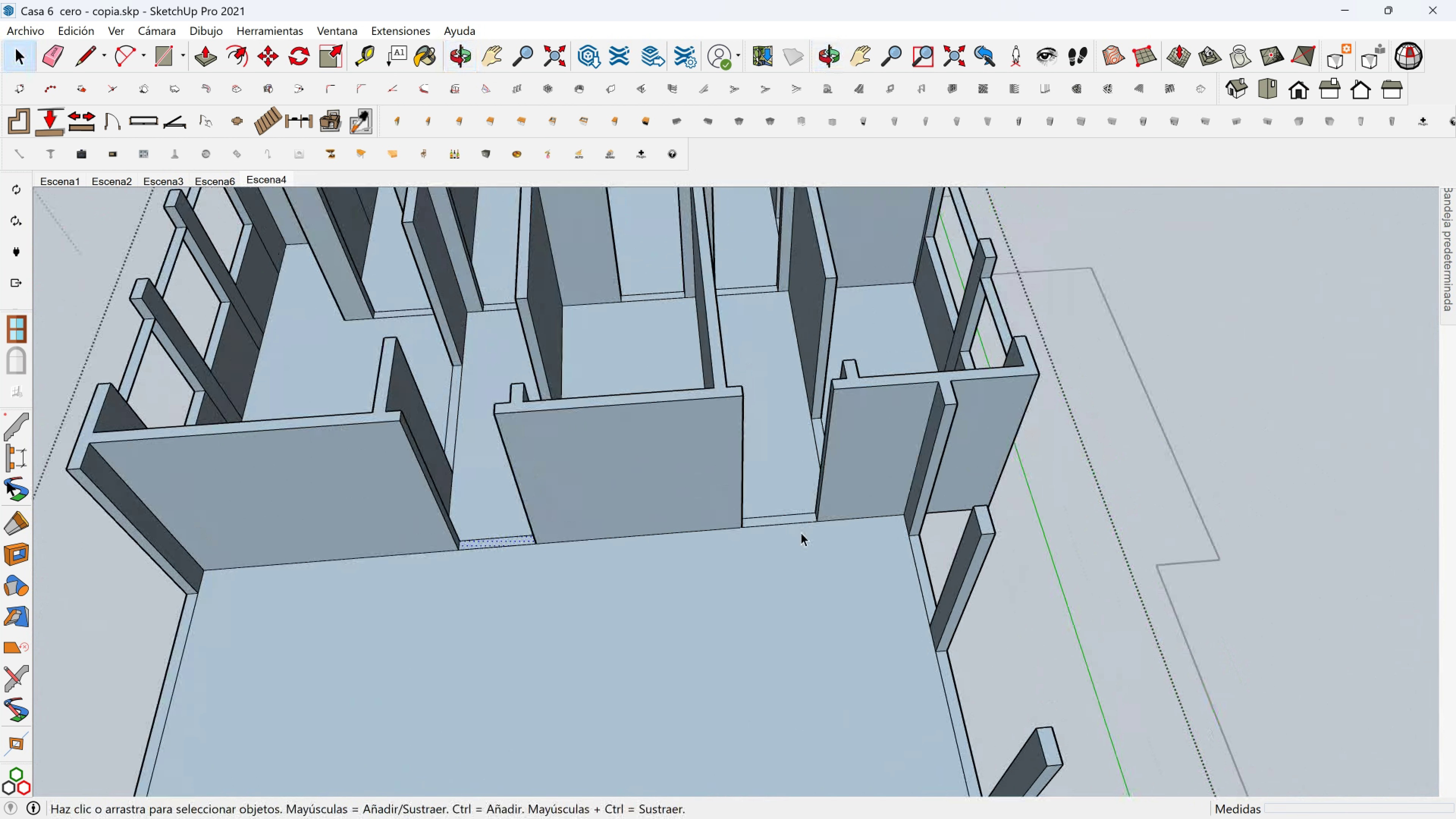 
scroll: coordinate [807, 516], scroll_direction: up, amount: 7.0
 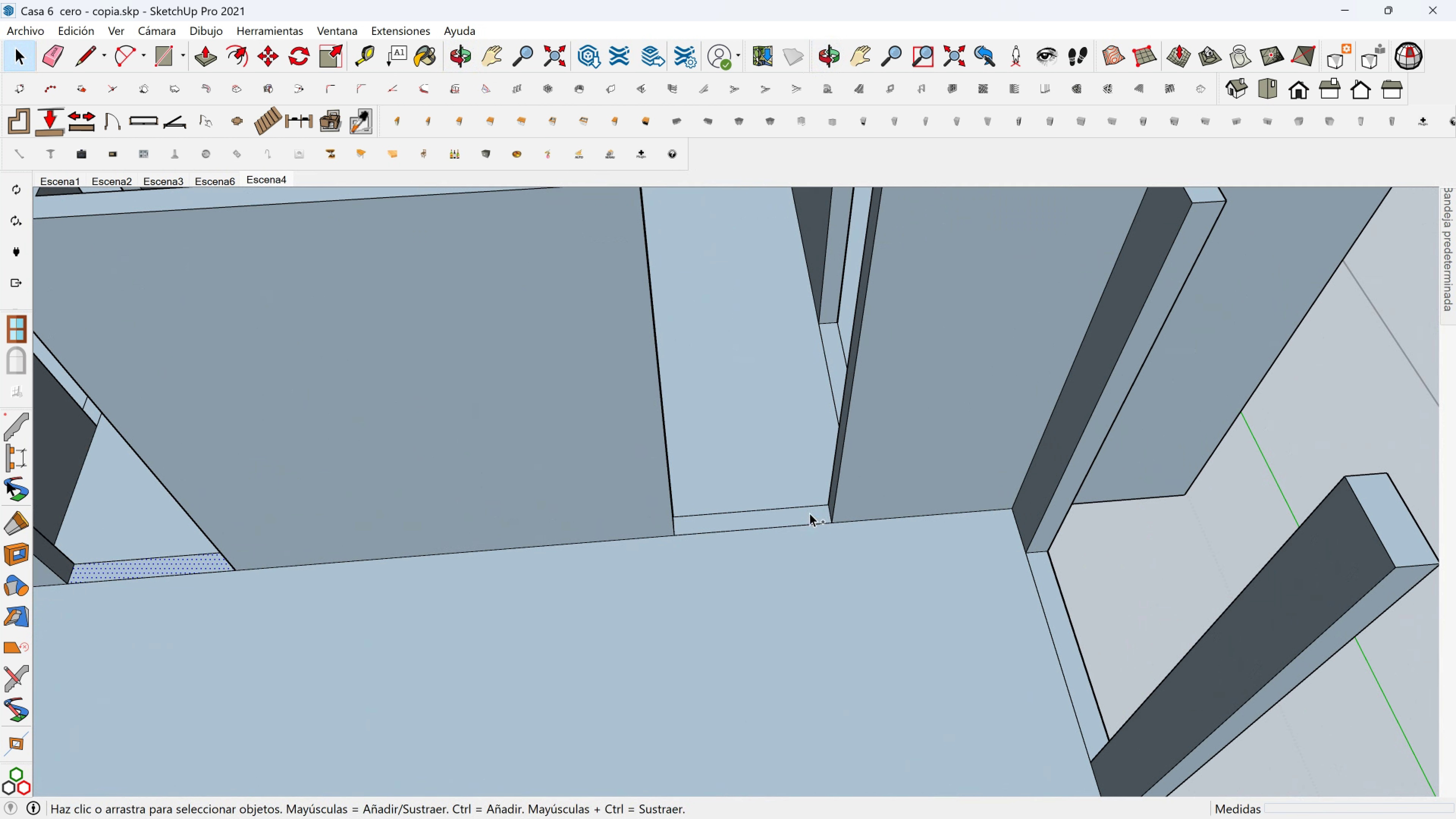 
hold_key(key=ControlLeft, duration=0.7)
left_click([810, 514])
 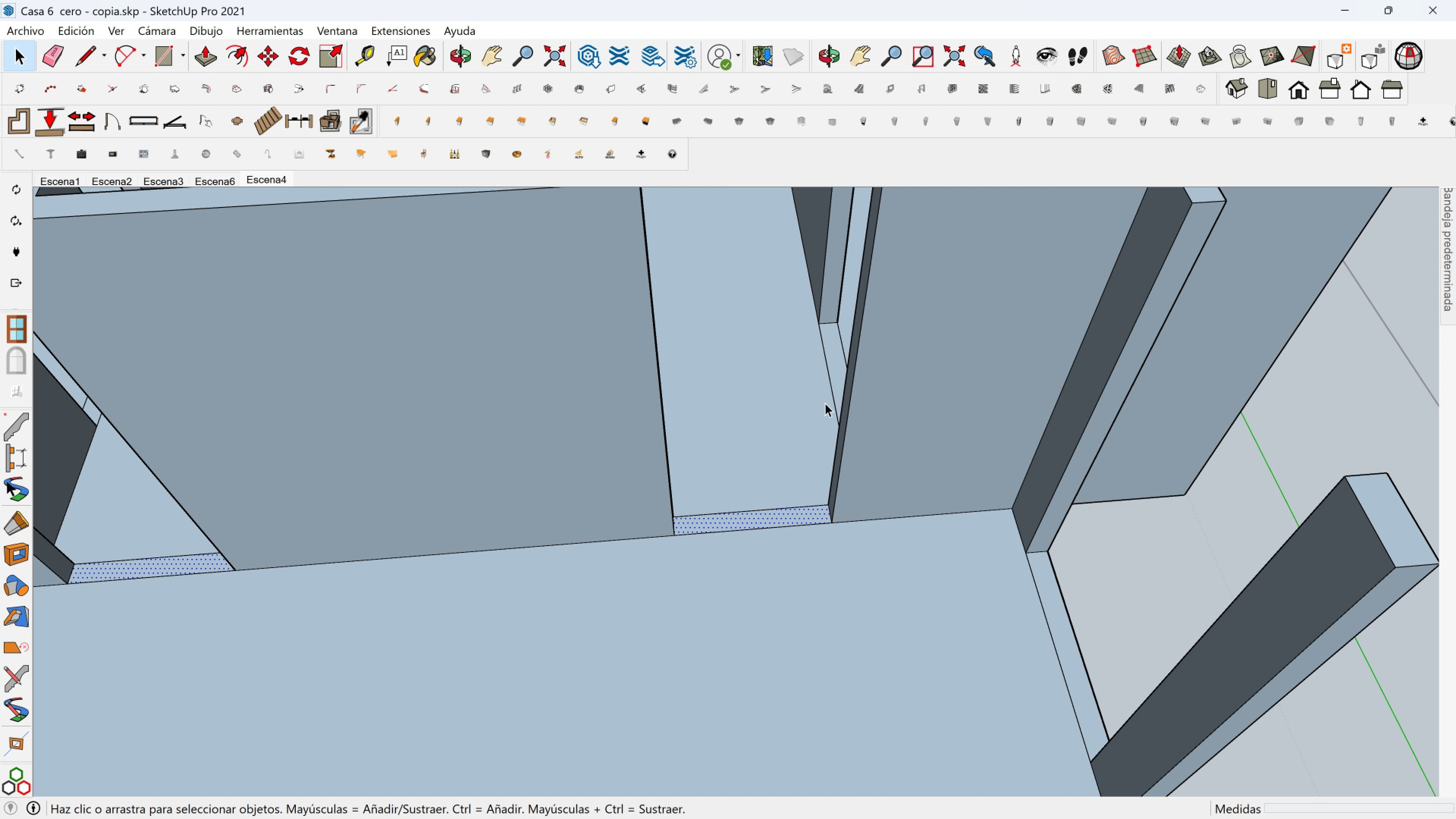 
key(Shift+ShiftLeft)
 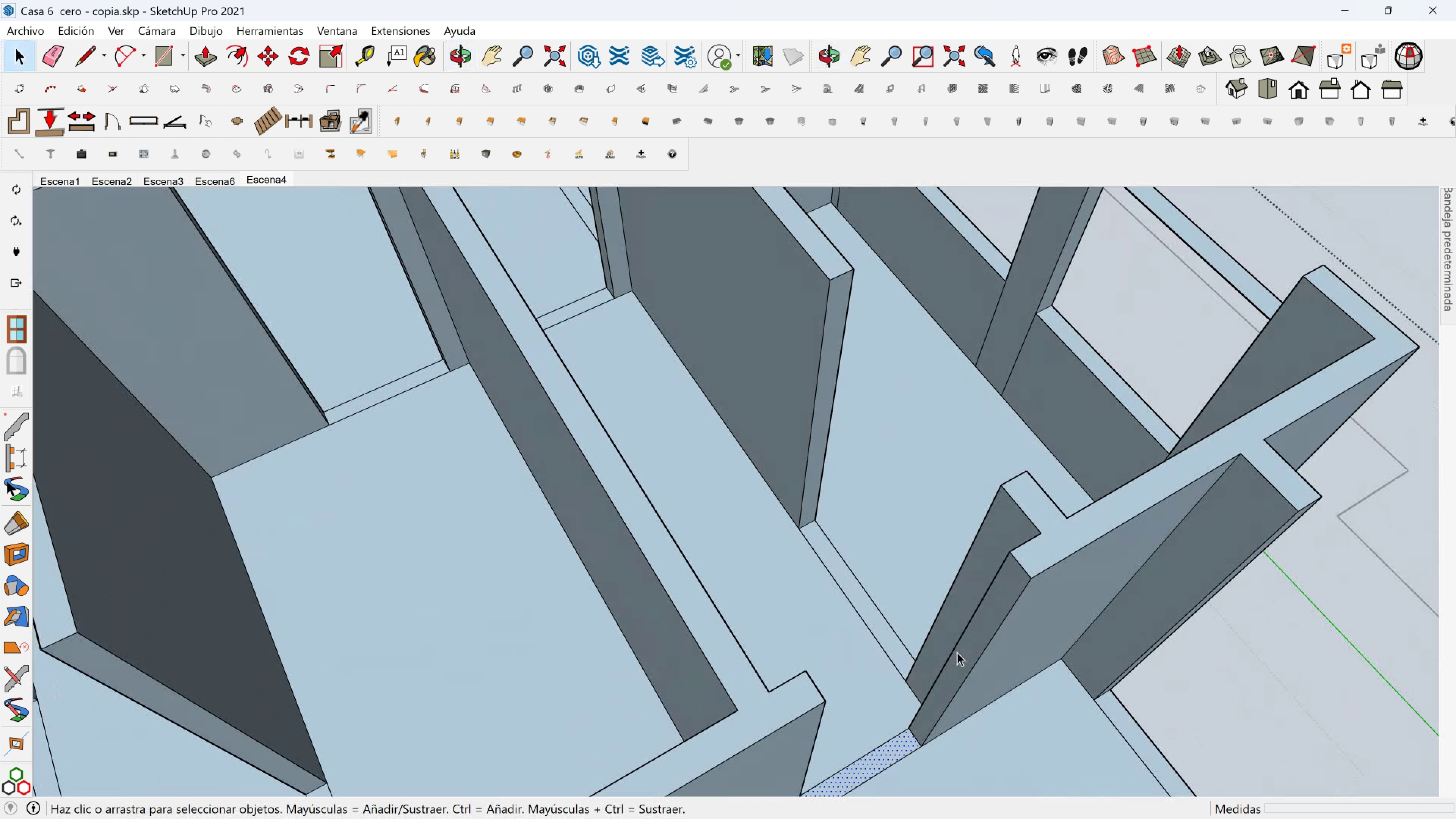 
hold_key(key=ControlLeft, duration=0.59)
left_click([863, 601])
 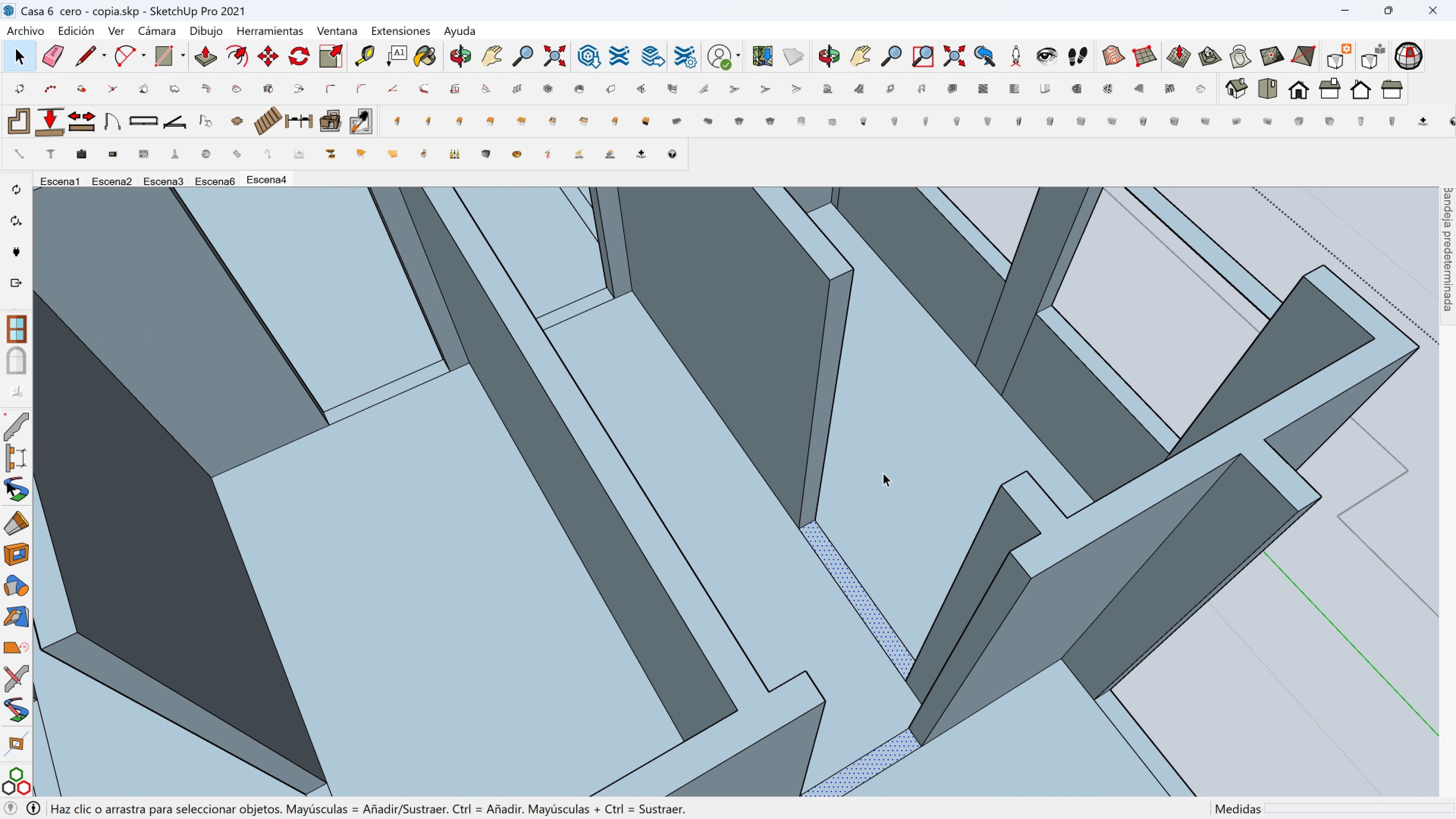 
hold_key(key=ShiftLeft, duration=0.86)
 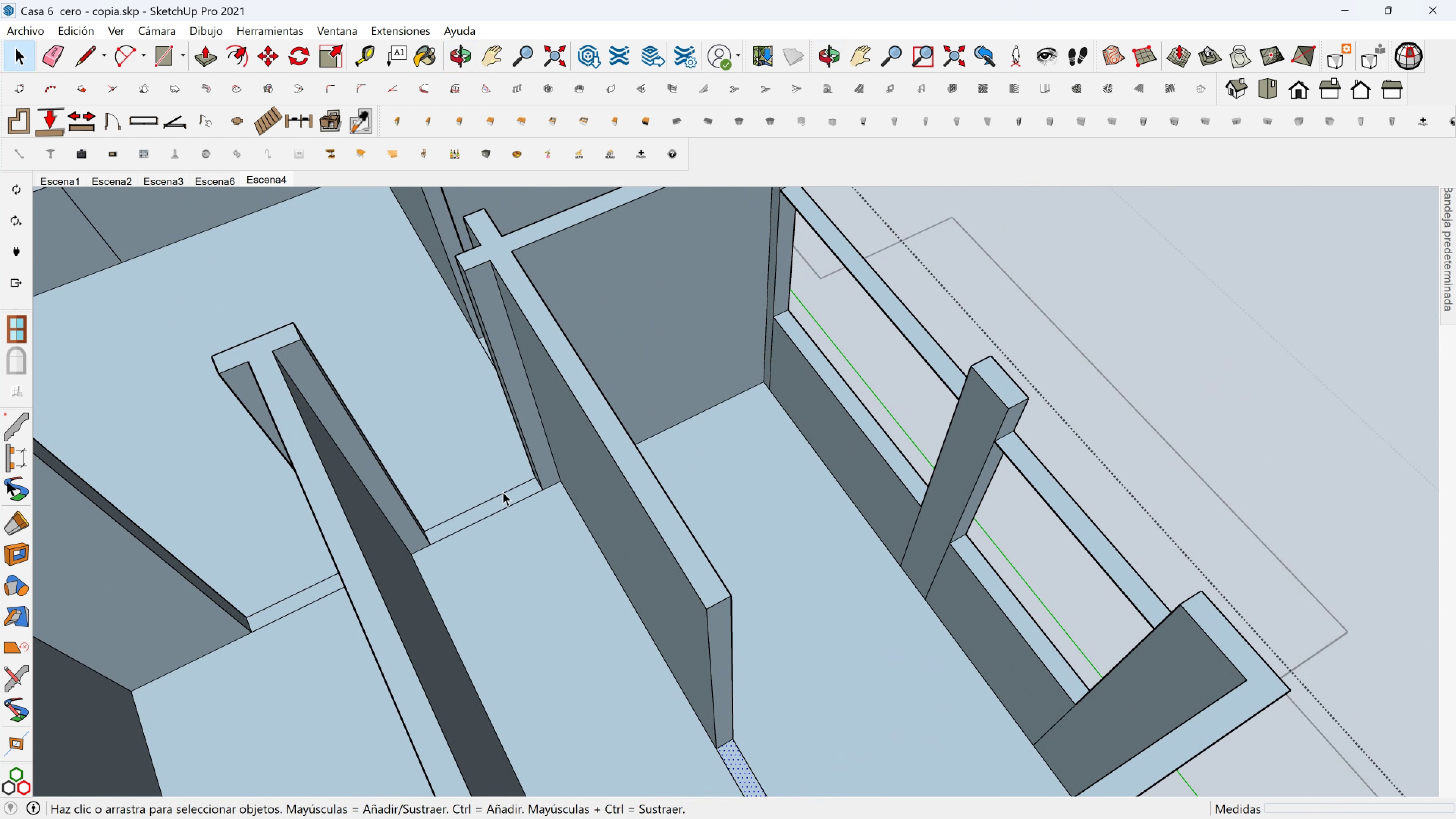 
hold_key(key=ControlLeft, duration=0.55)
left_click([509, 497])
 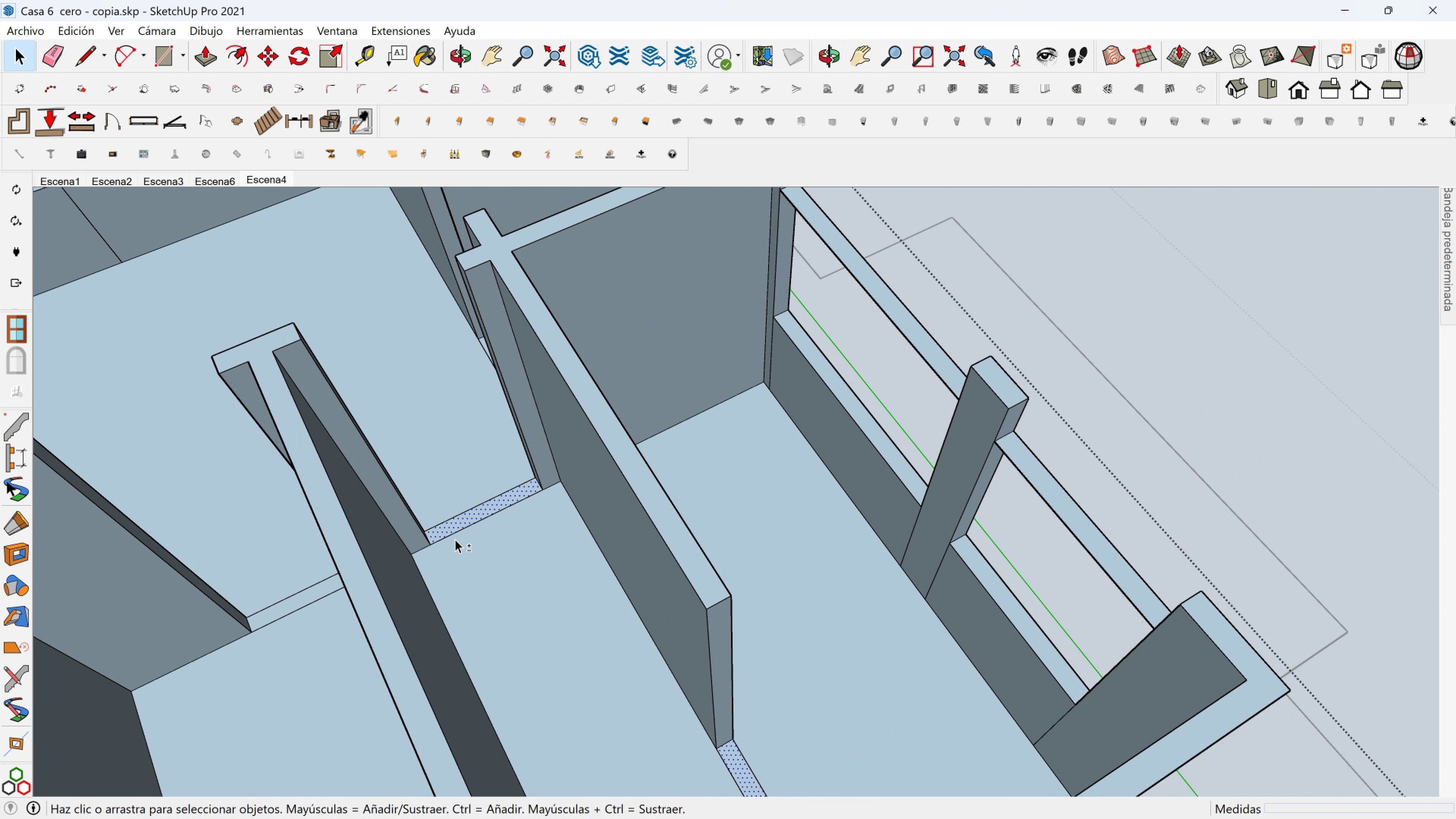 
key(Shift+ShiftLeft)
 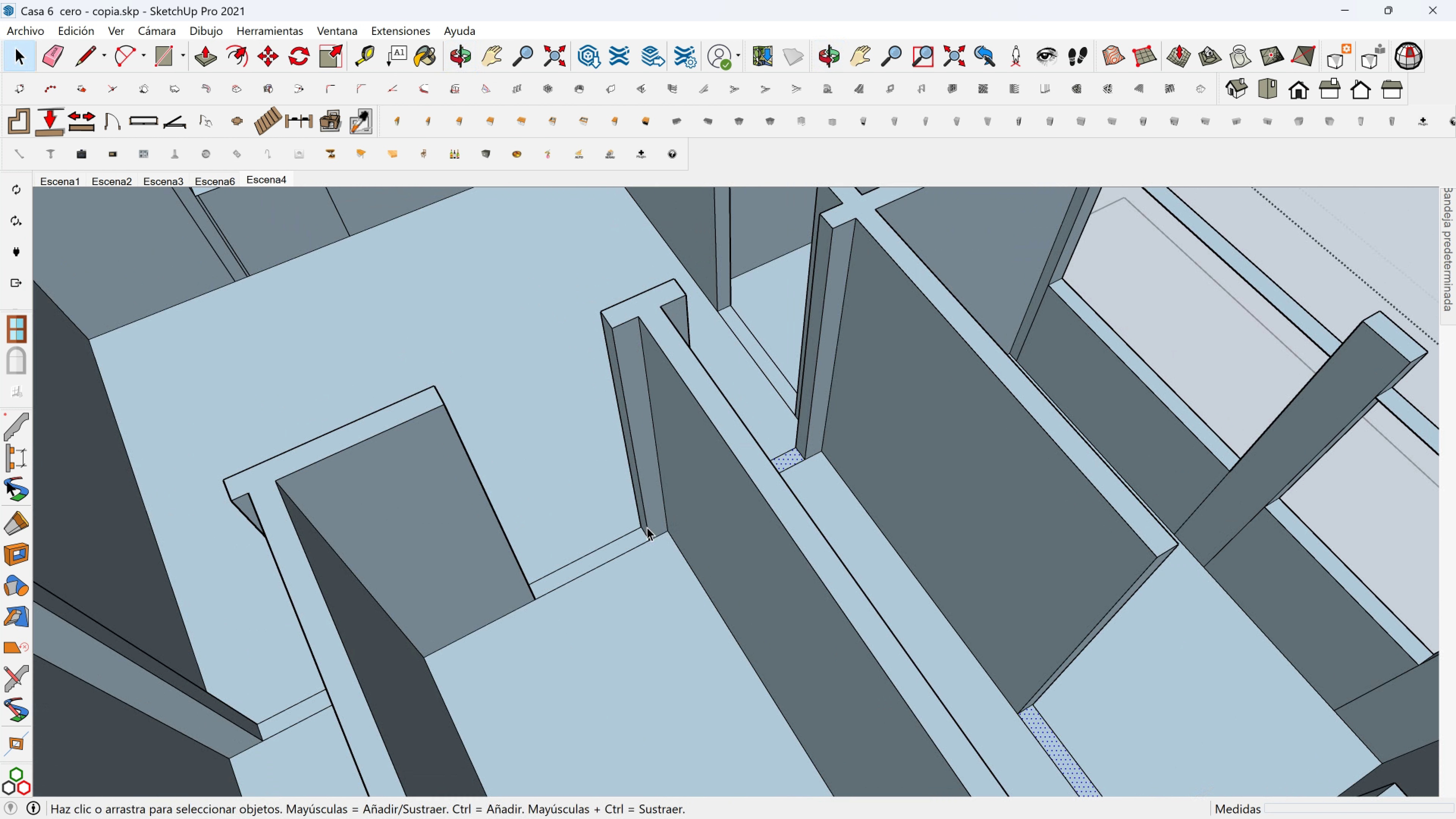 
scroll: coordinate [640, 532], scroll_direction: up, amount: 2.0
 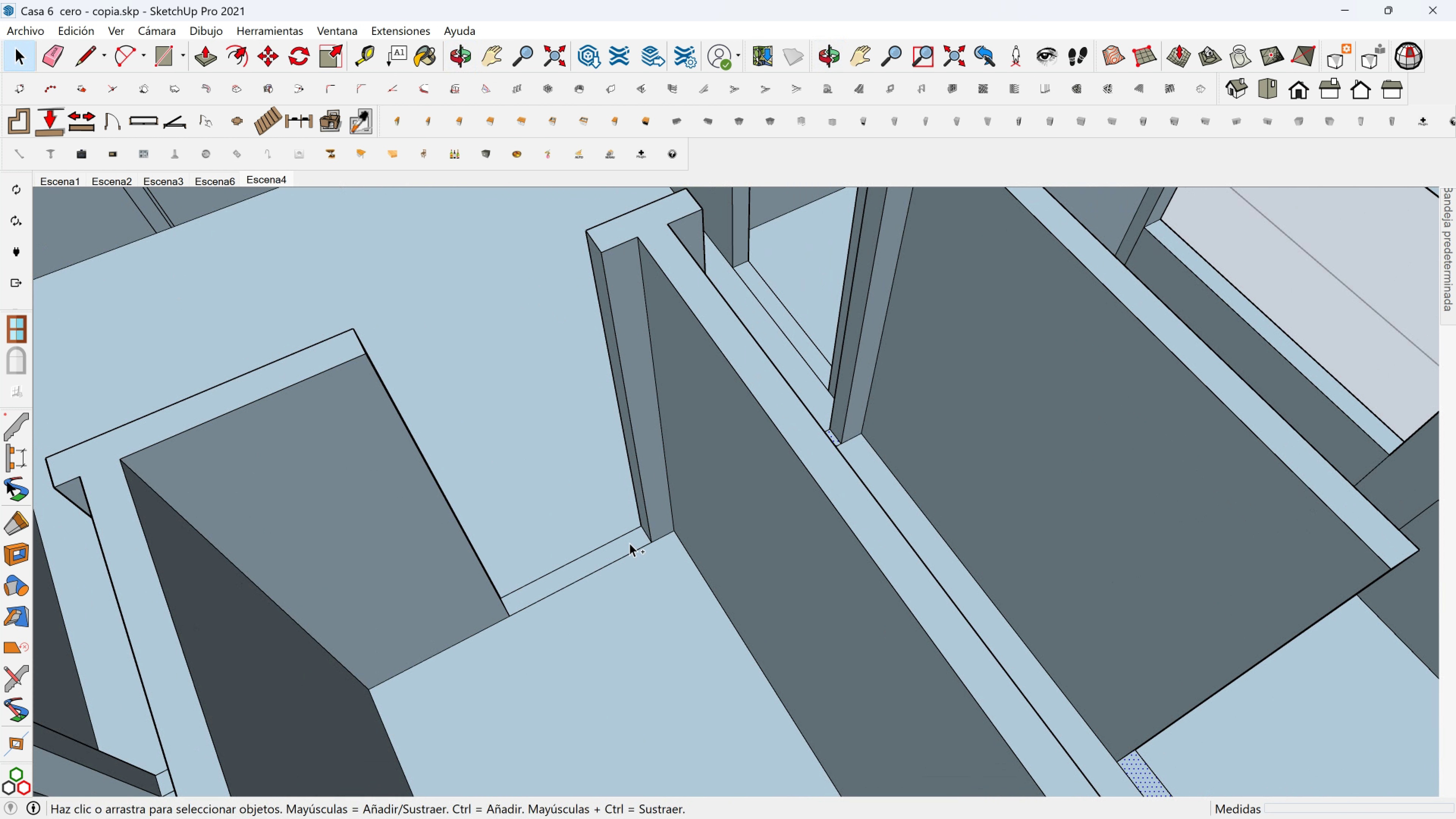 
hold_key(key=ControlLeft, duration=0.45)
left_click([629, 543])
 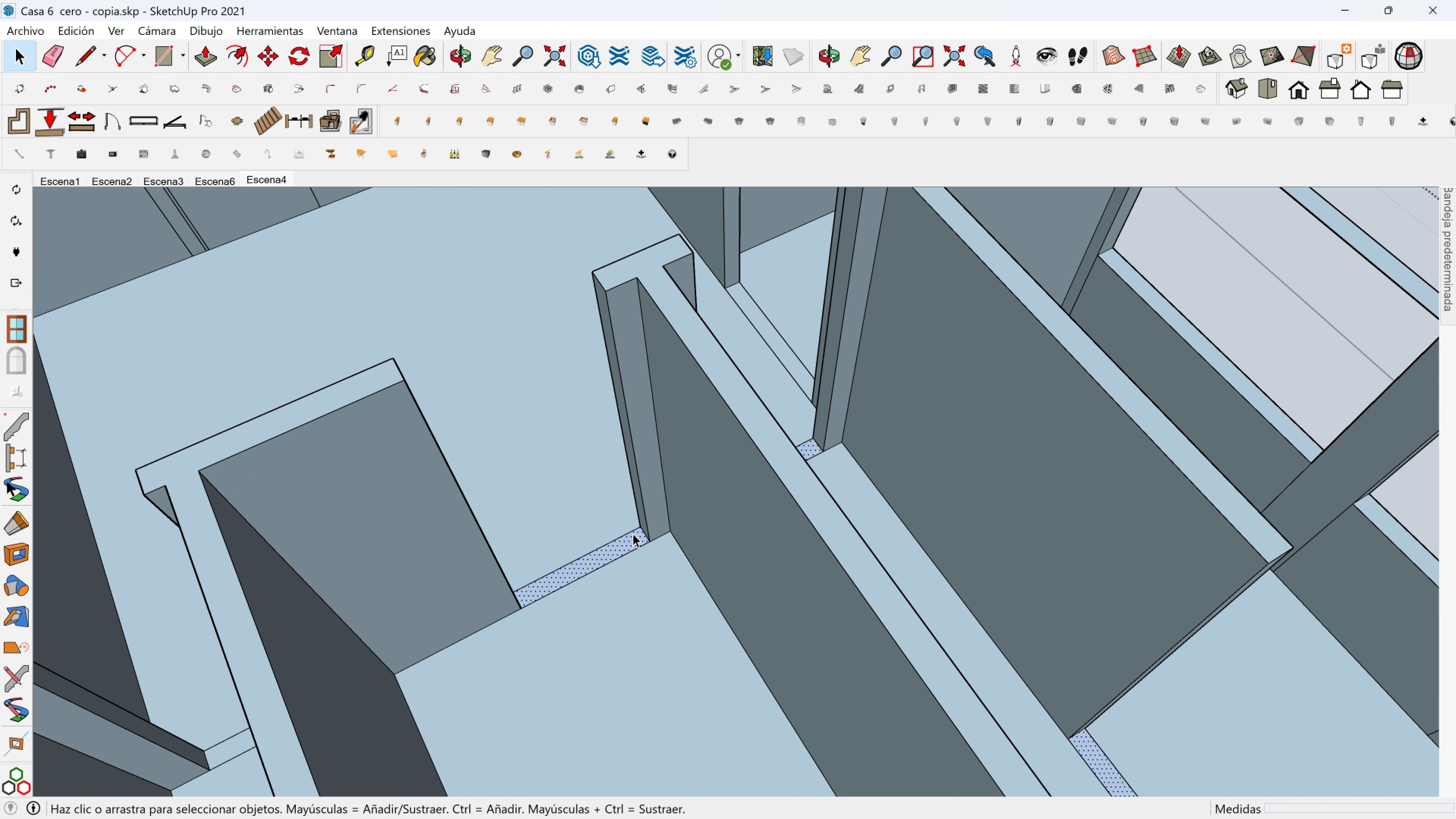 
scroll: coordinate [792, 497], scroll_direction: down, amount: 4.0
 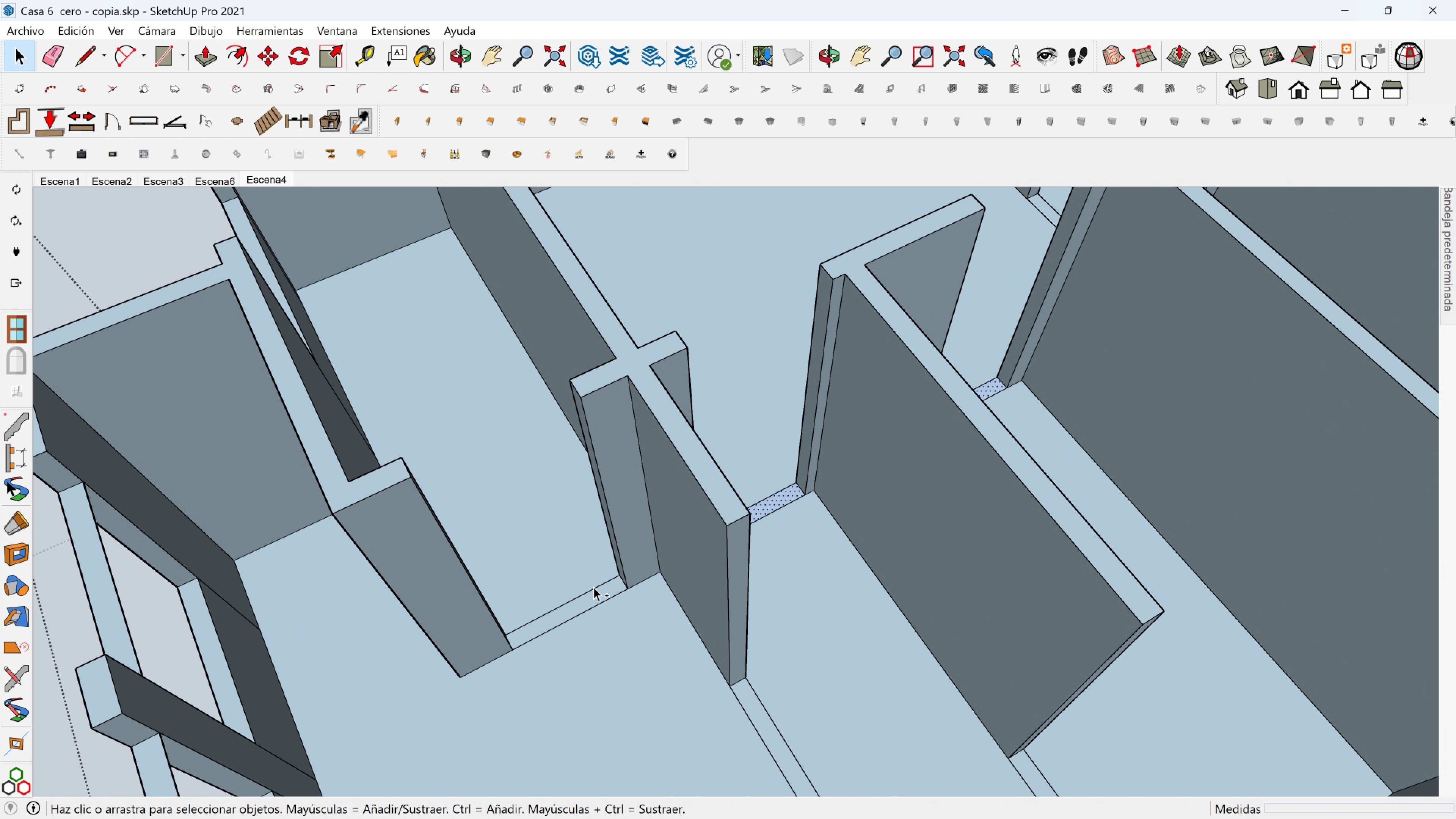 
hold_key(key=ShiftLeft, duration=0.34)
 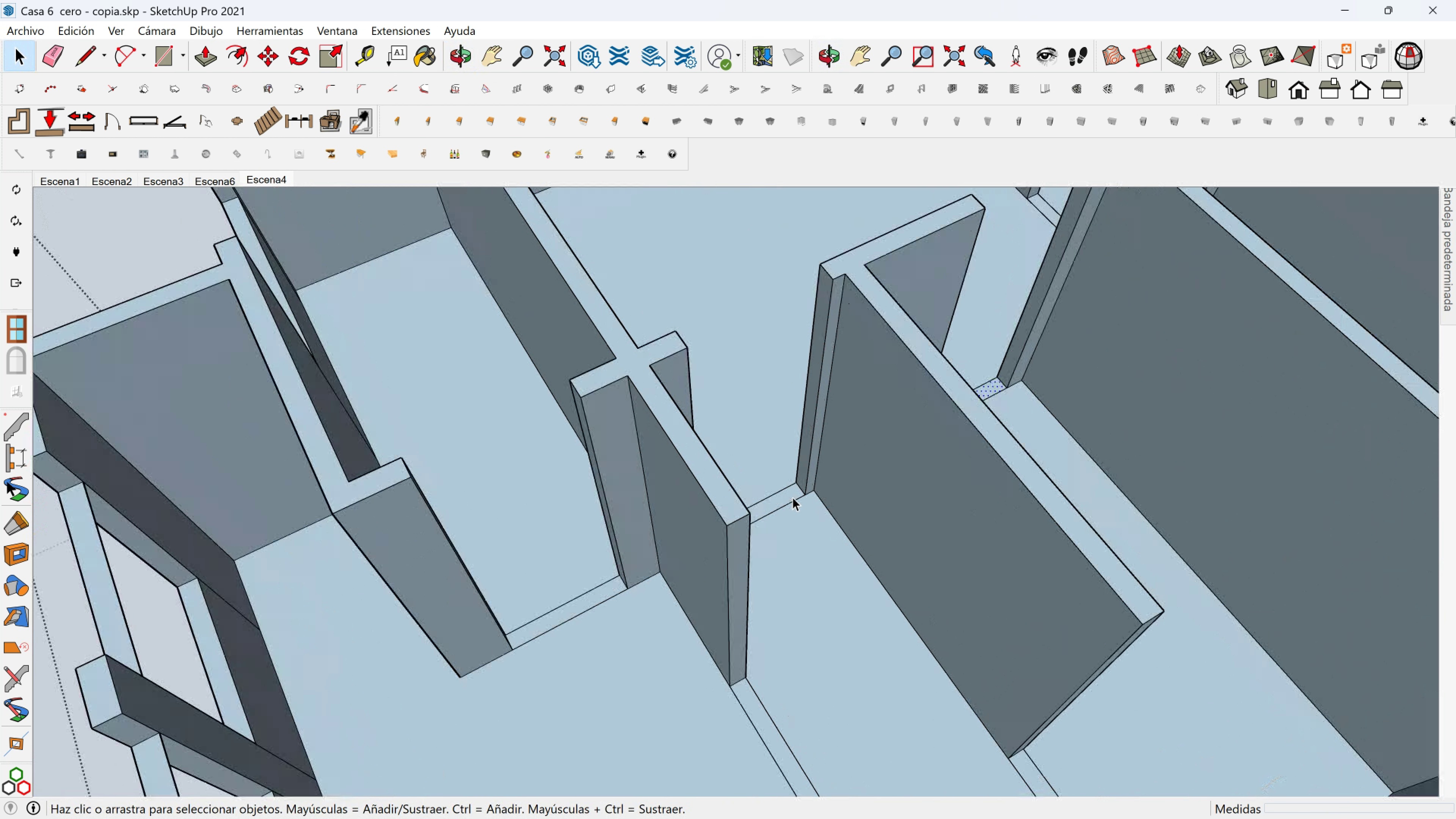 
hold_key(key=ControlLeft, duration=1.18)
left_click([792, 497])
 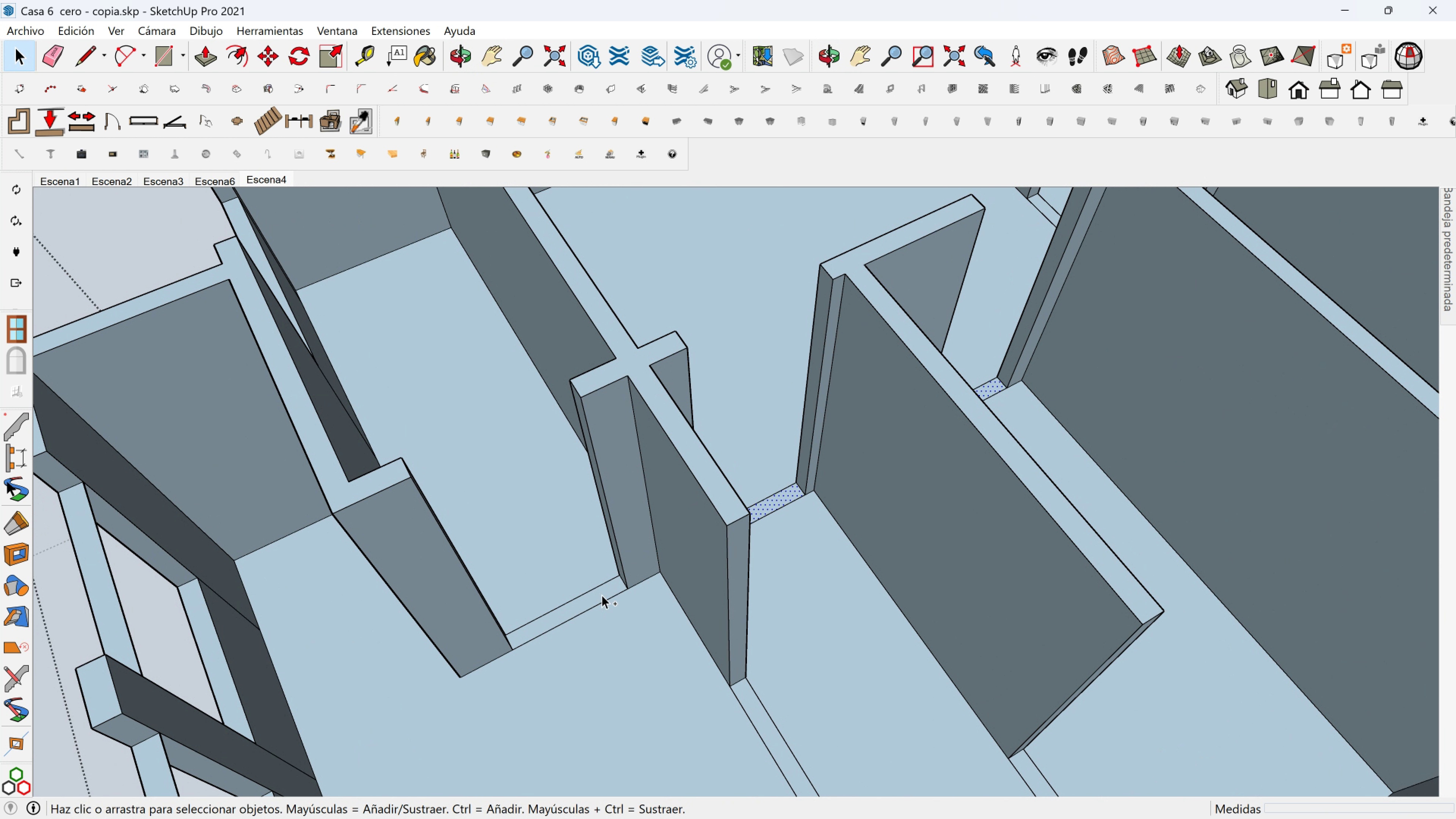 
left_click([602, 595])
 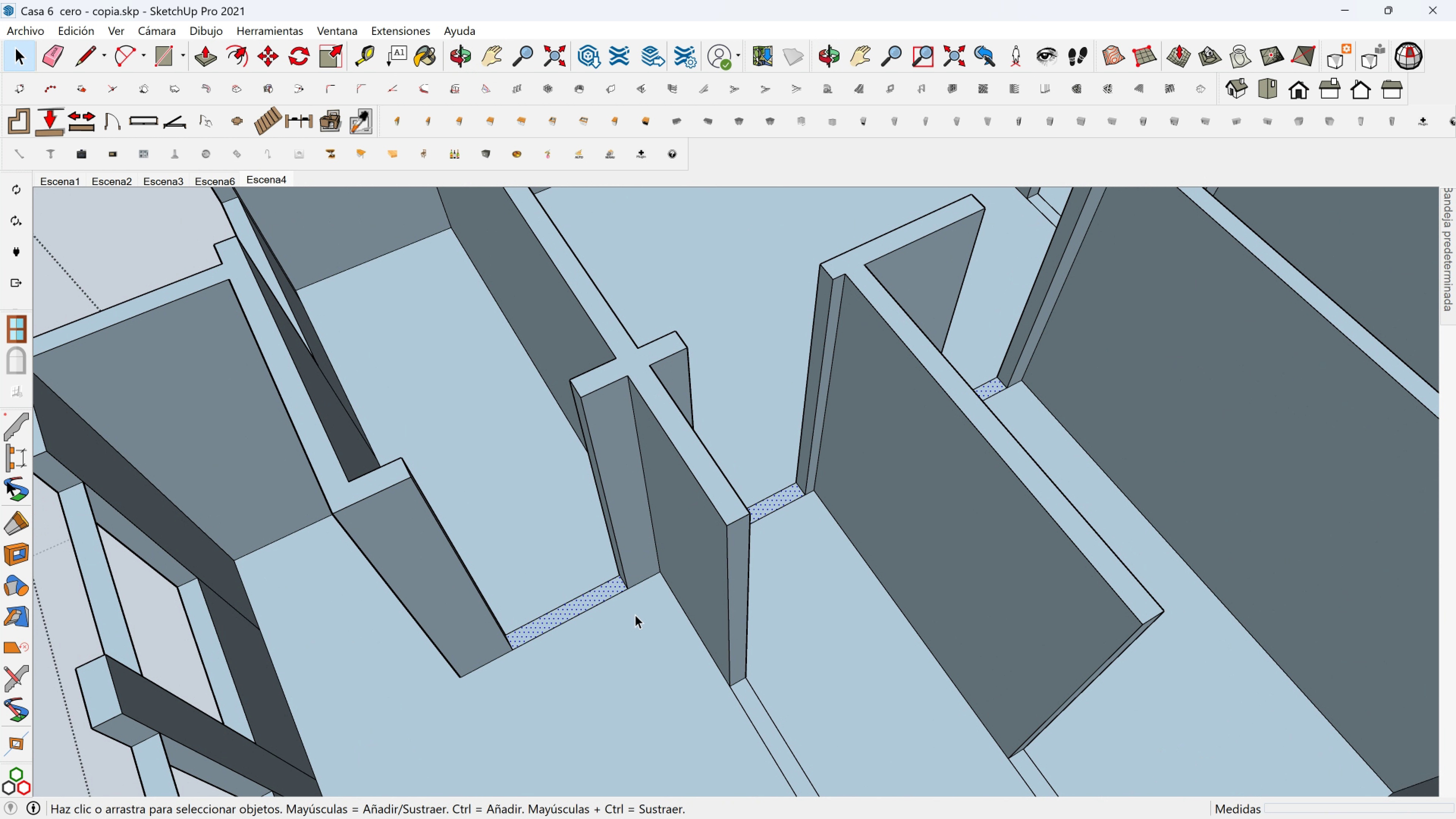 
scroll: coordinate [644, 619], scroll_direction: down, amount: 2.0
 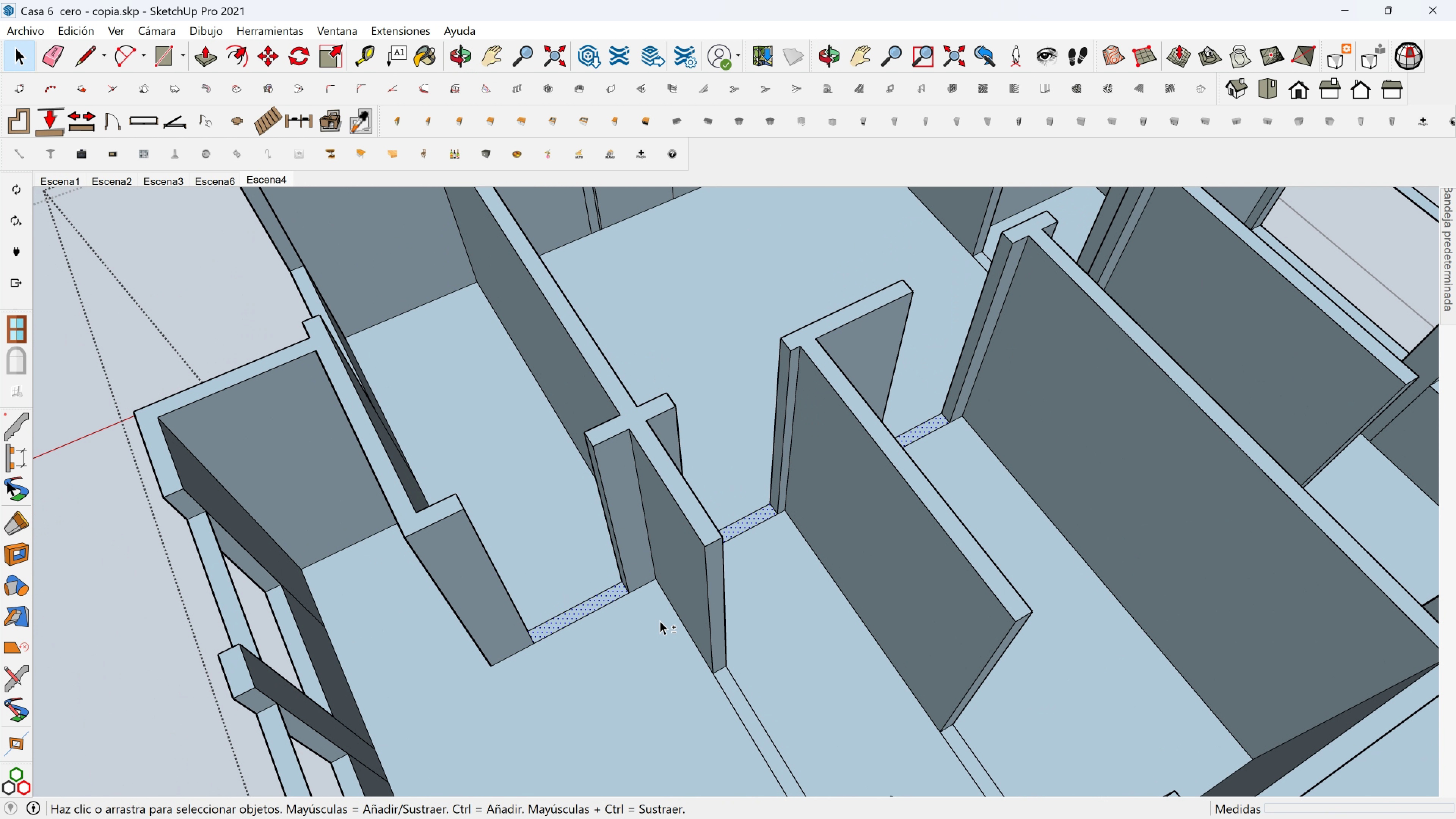 
key(Shift+ShiftLeft)
 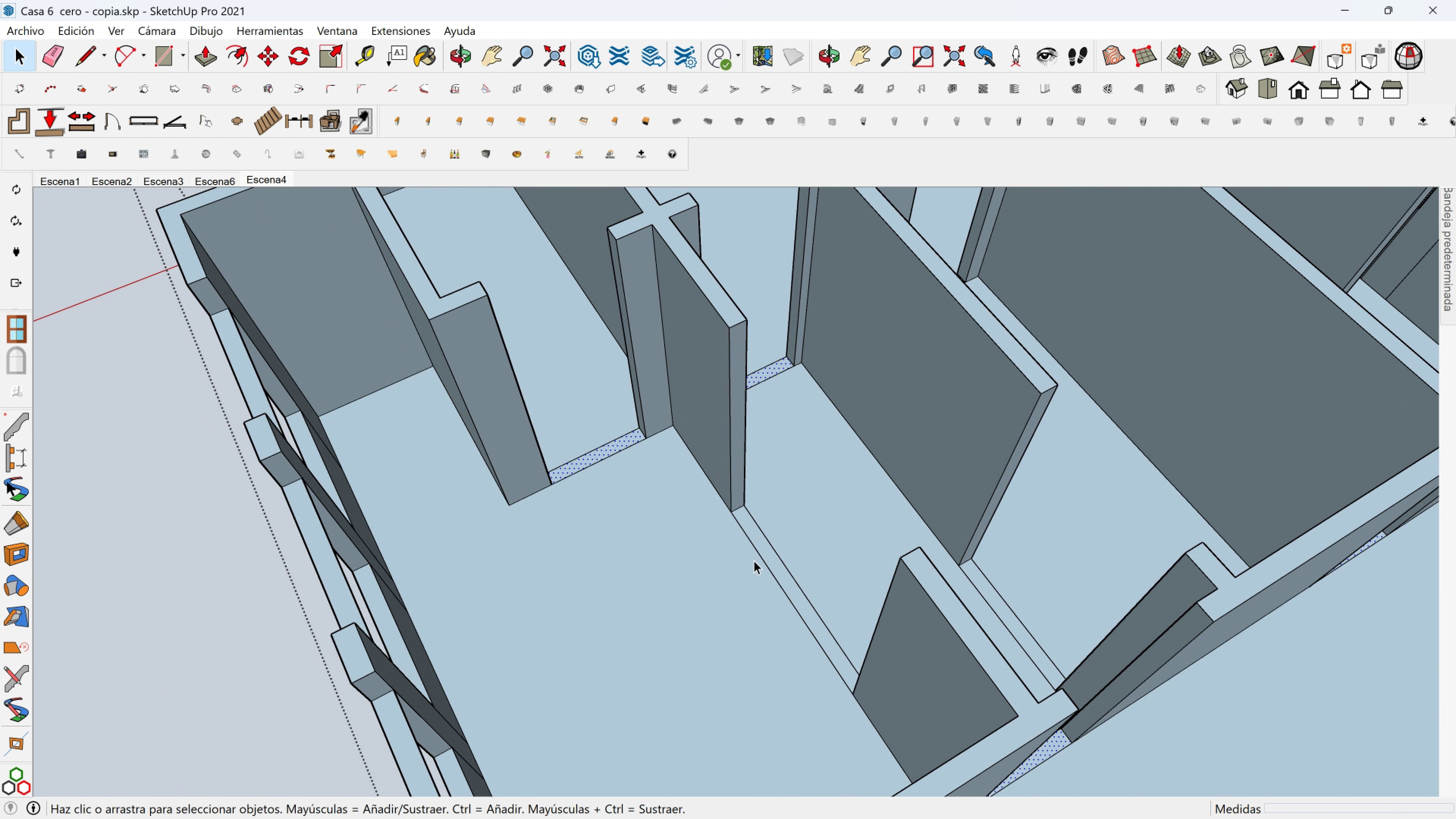 
scroll: coordinate [754, 560], scroll_direction: up, amount: 1.0
 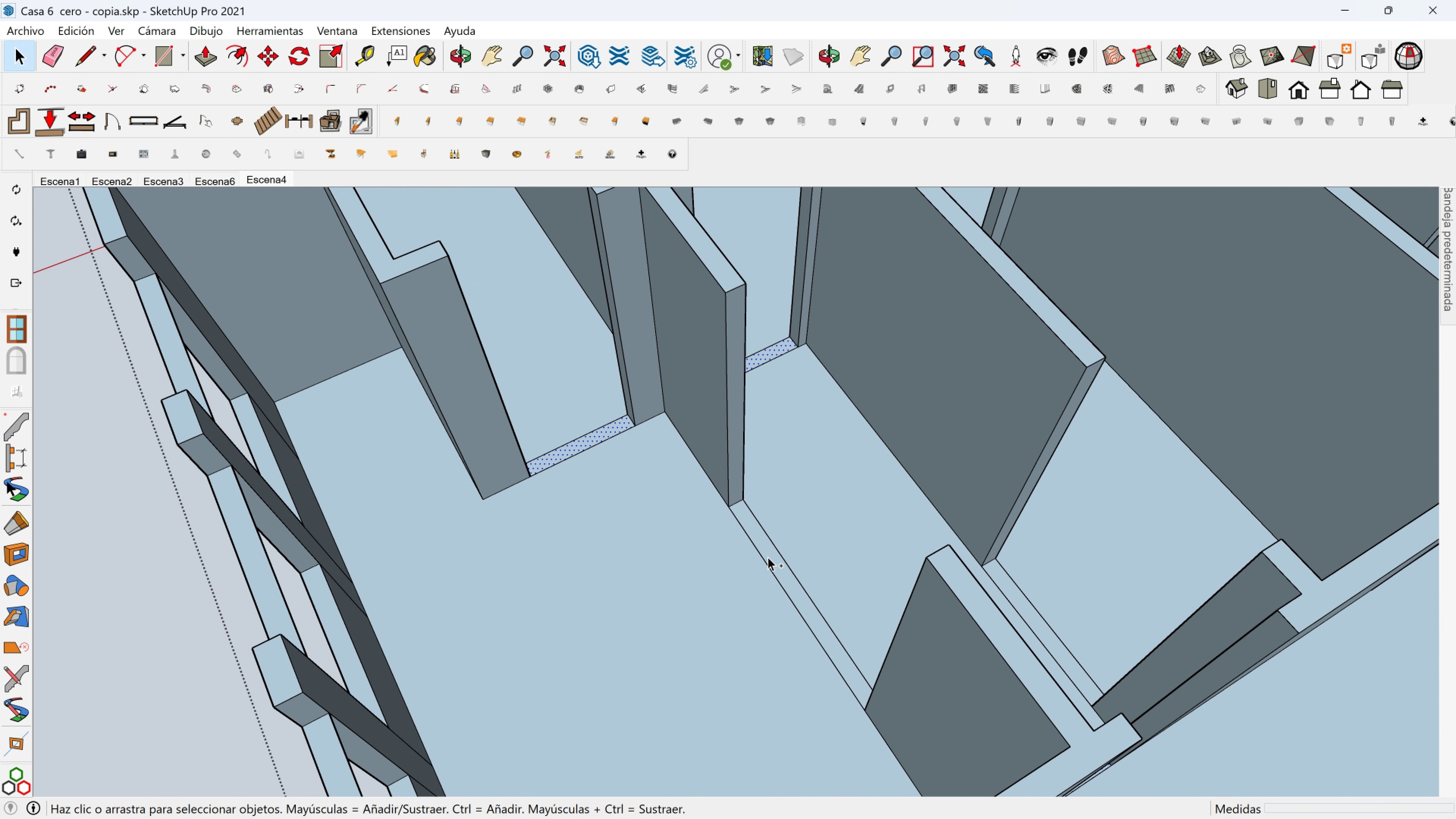 
hold_key(key=ControlLeft, duration=0.45)
 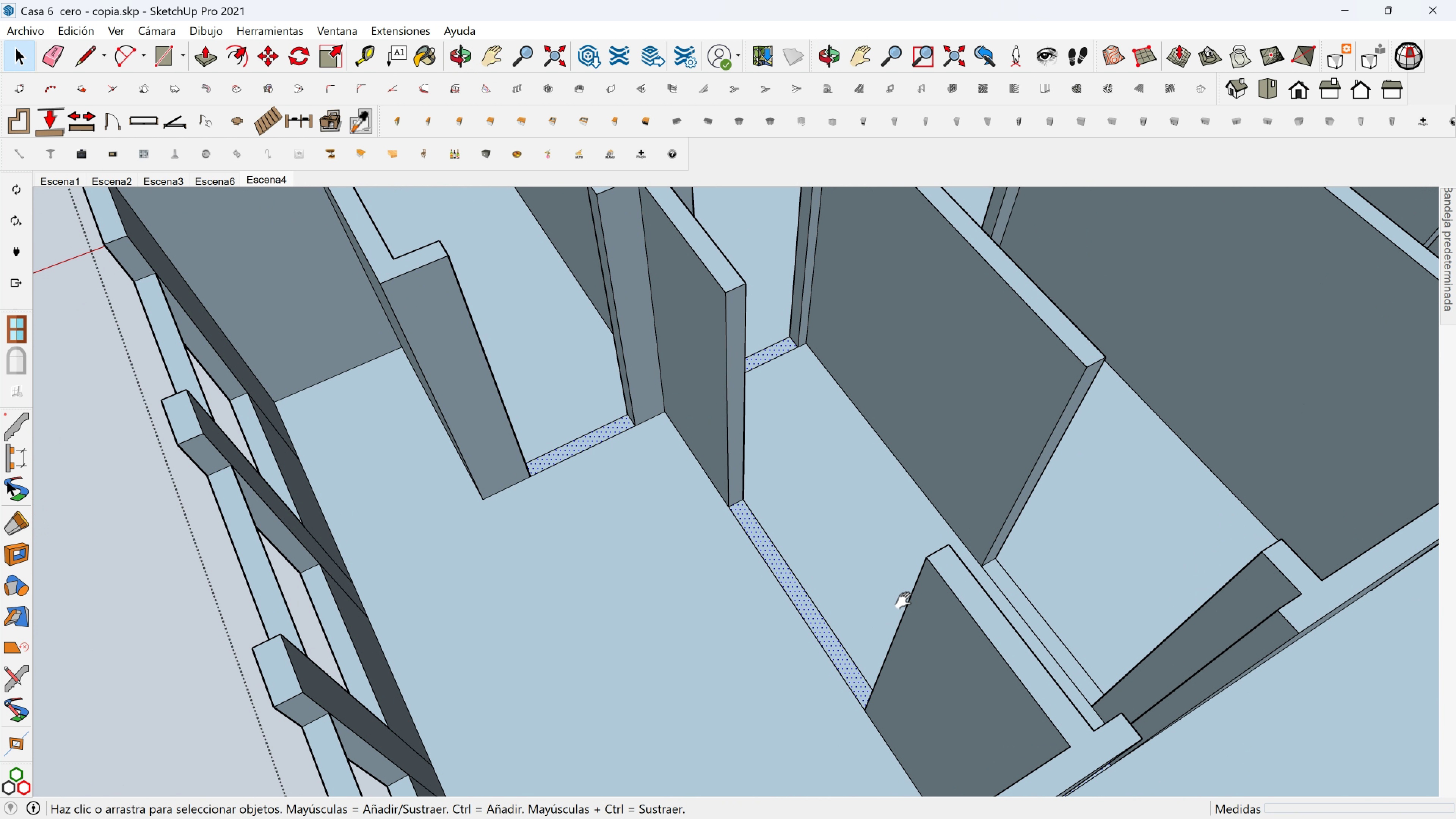 
key(Shift+ShiftLeft)
 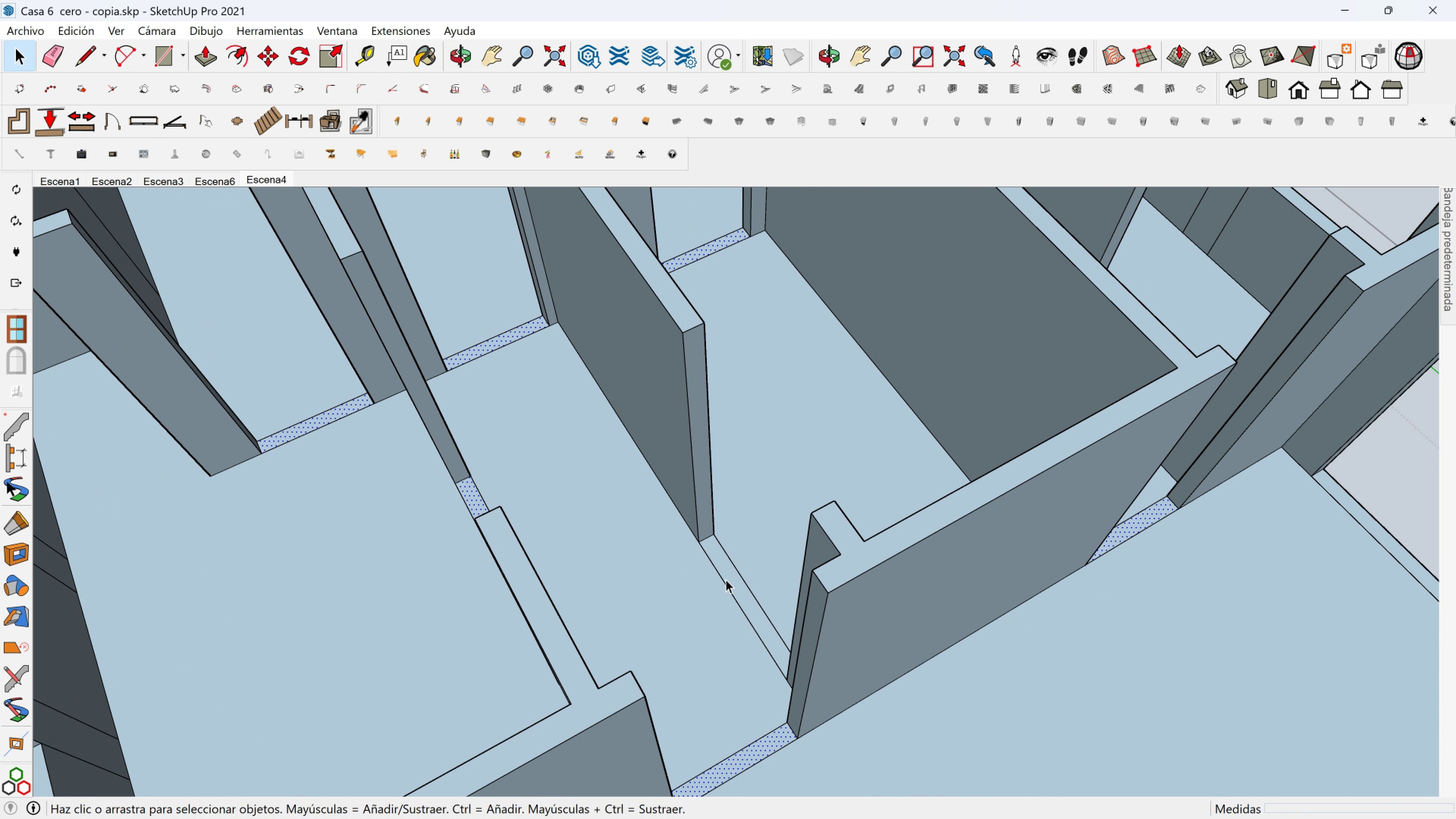 
scroll: coordinate [726, 579], scroll_direction: up, amount: 1.0
 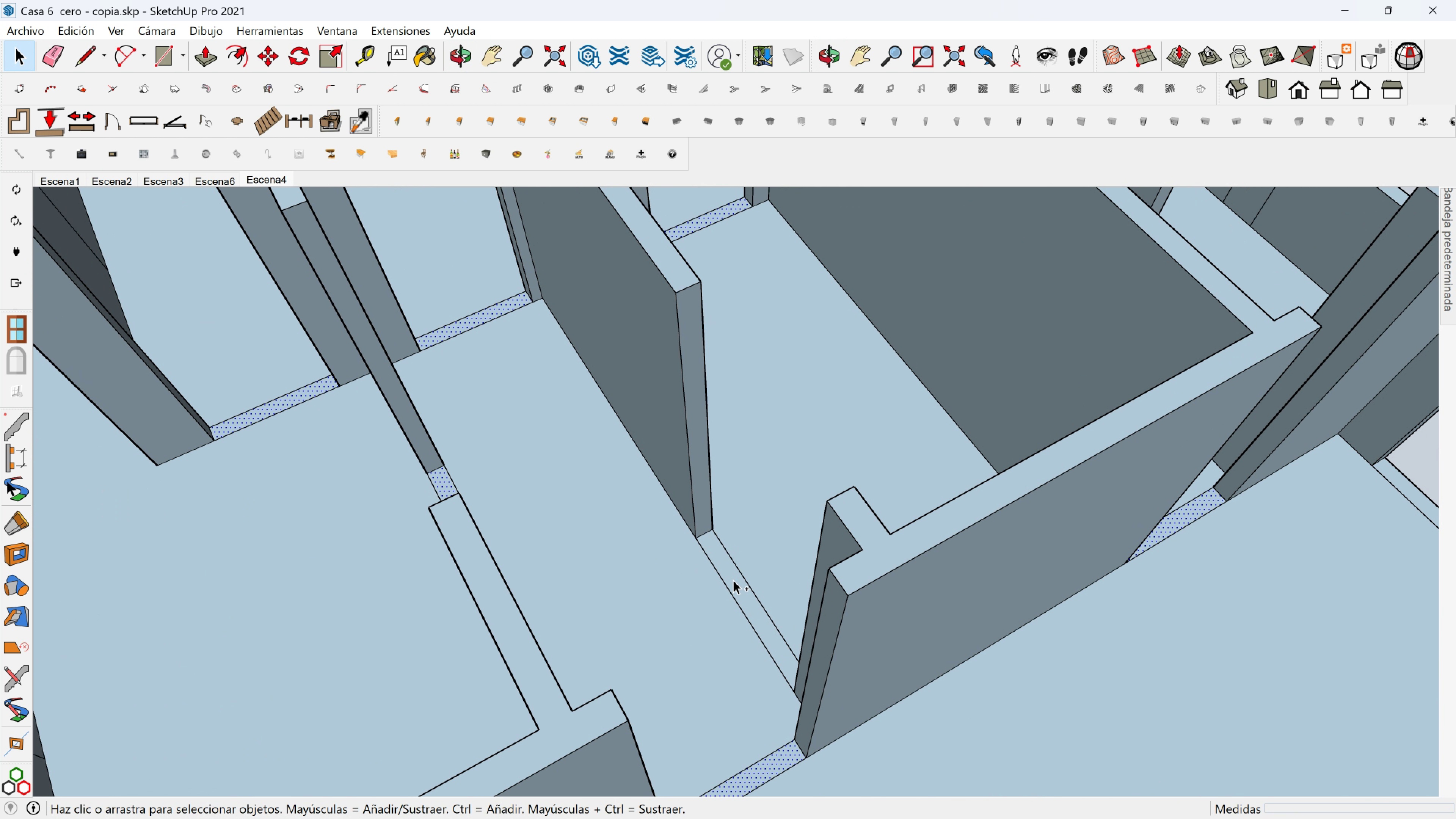 
hold_key(key=ControlLeft, duration=0.36)
left_click([734, 580])
 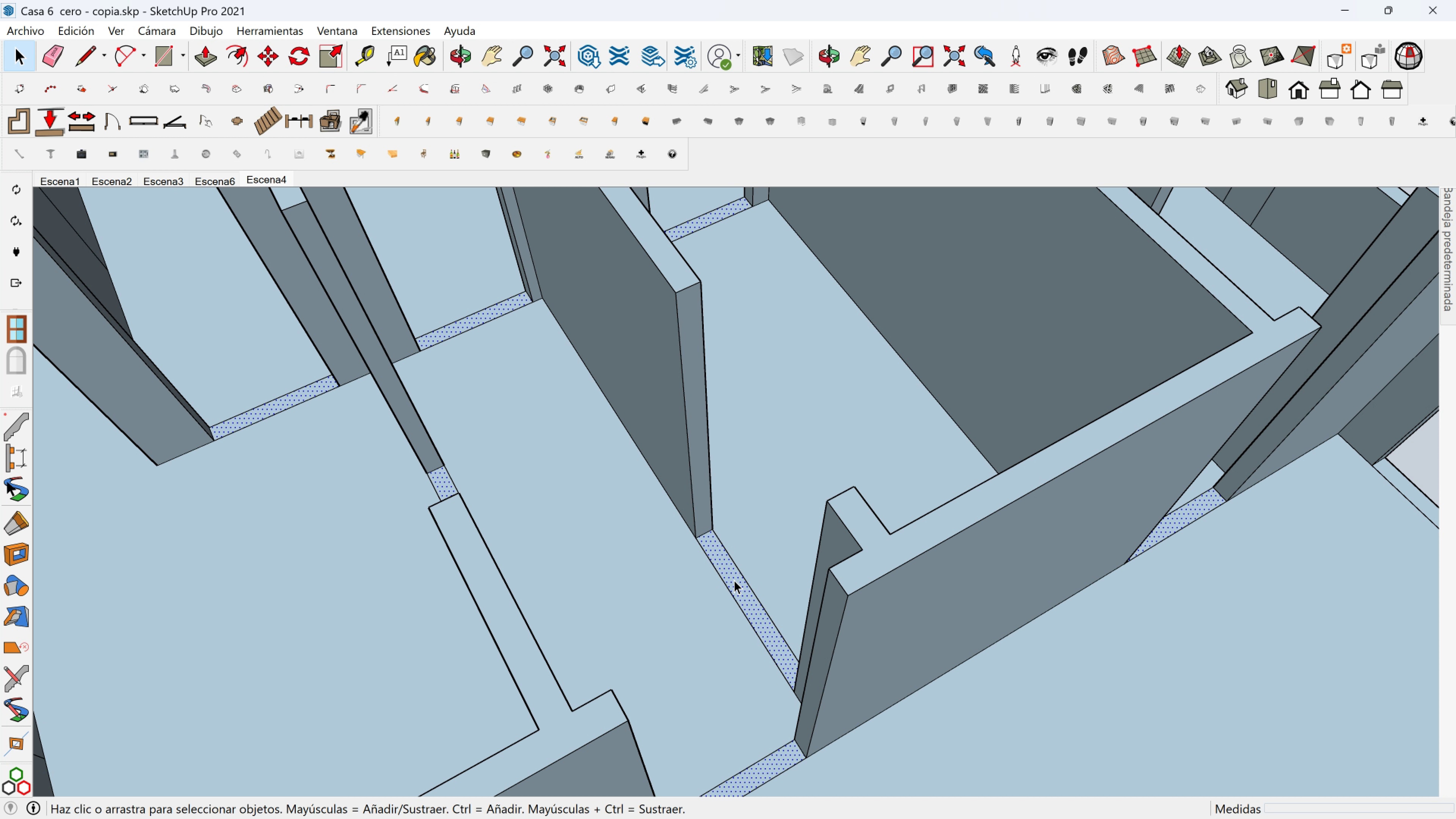 
scroll: coordinate [734, 568], scroll_direction: down, amount: 8.0
 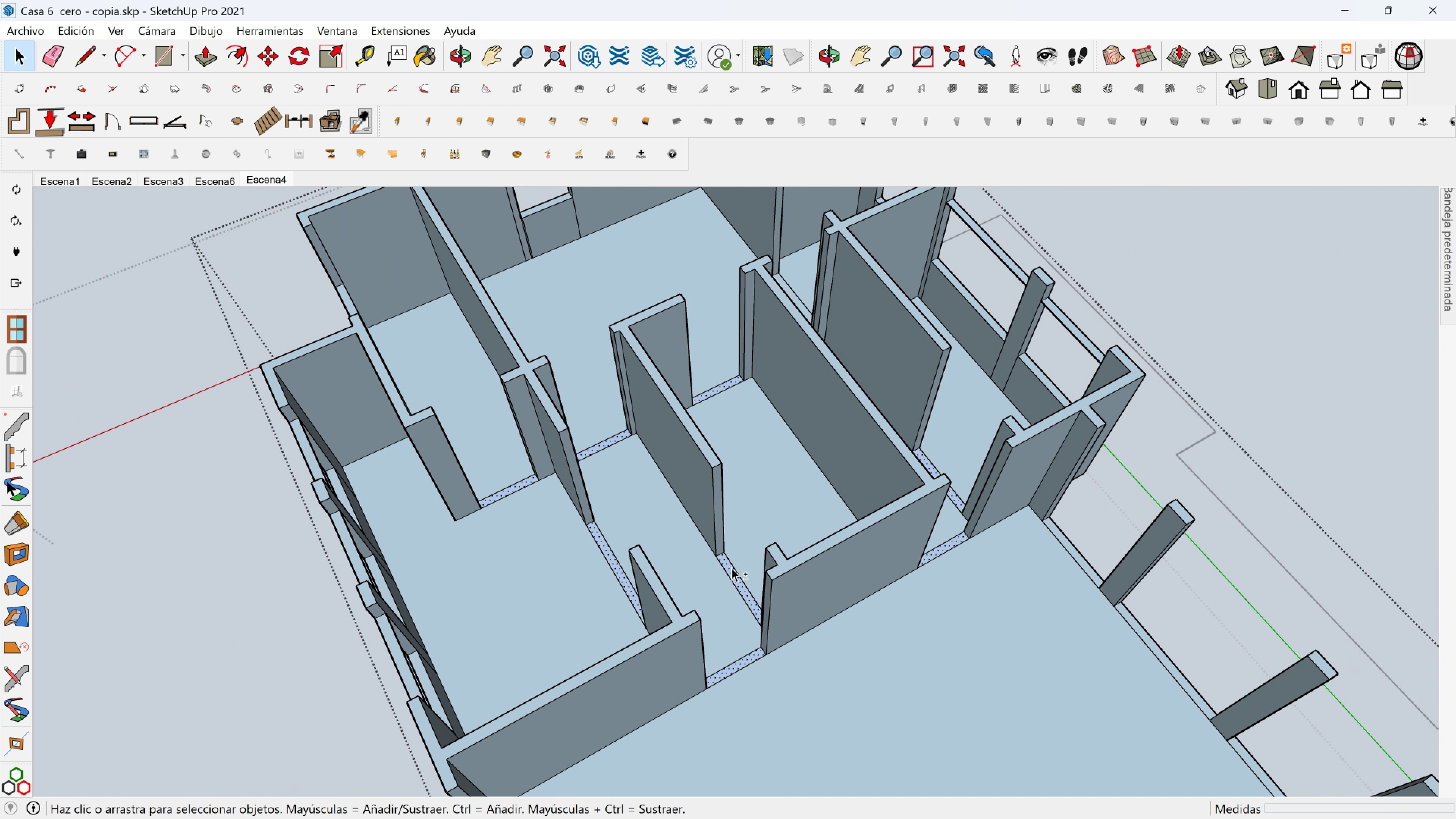 
hold_key(key=ShiftLeft, duration=1.37)
 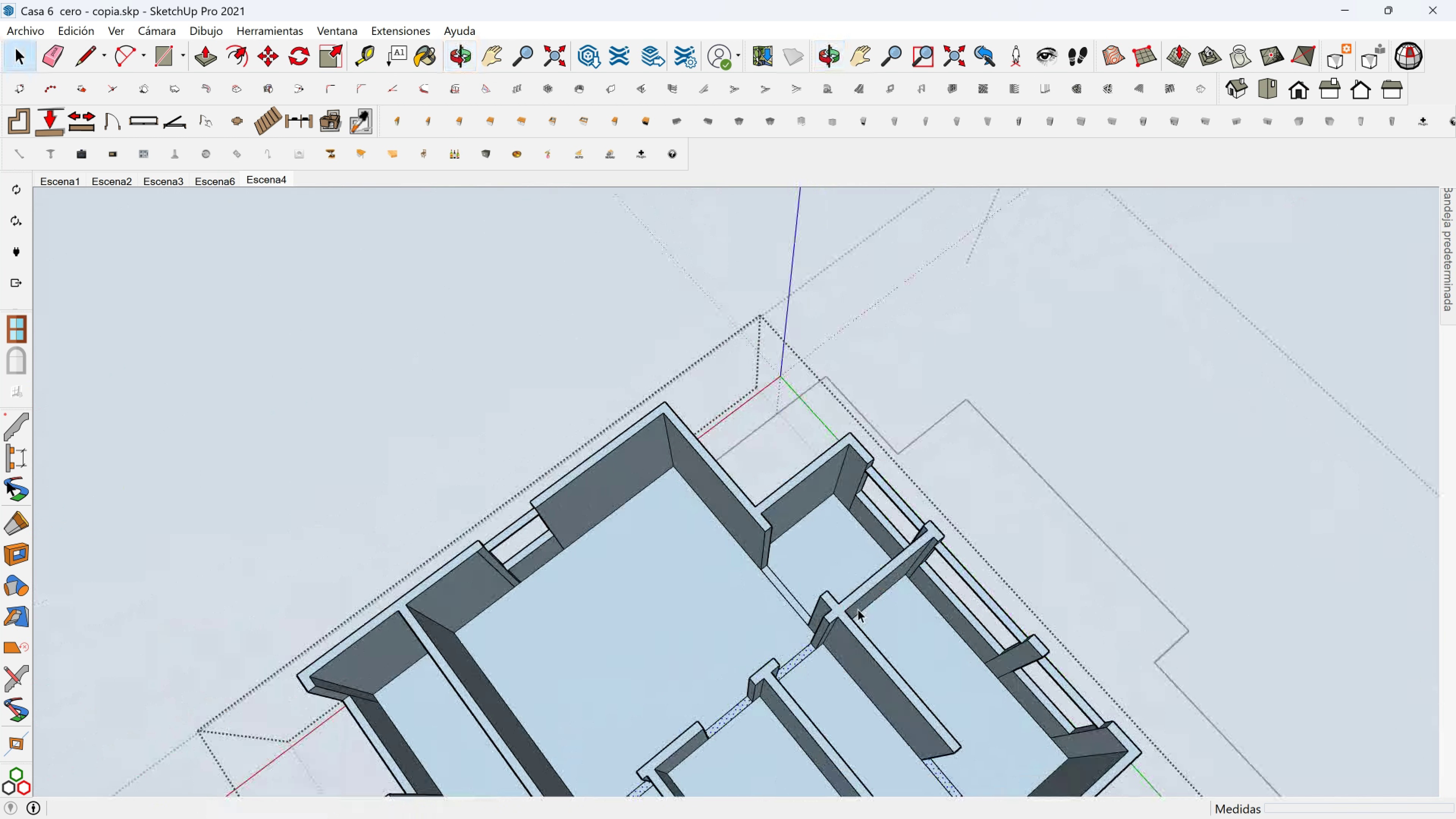 
scroll: coordinate [763, 573], scroll_direction: up, amount: 7.0
 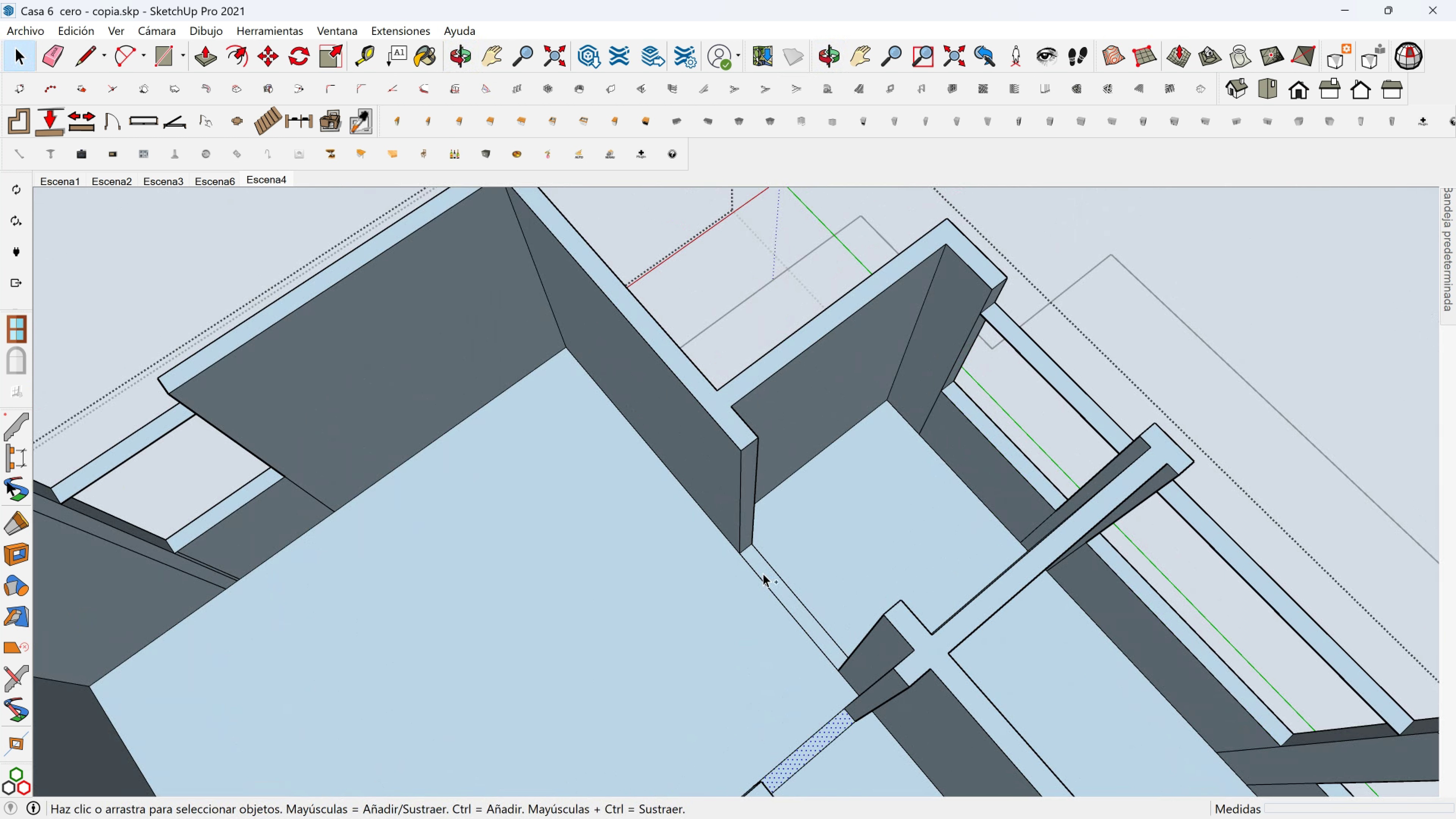 
hold_key(key=ControlLeft, duration=0.4)
left_click([763, 573])
 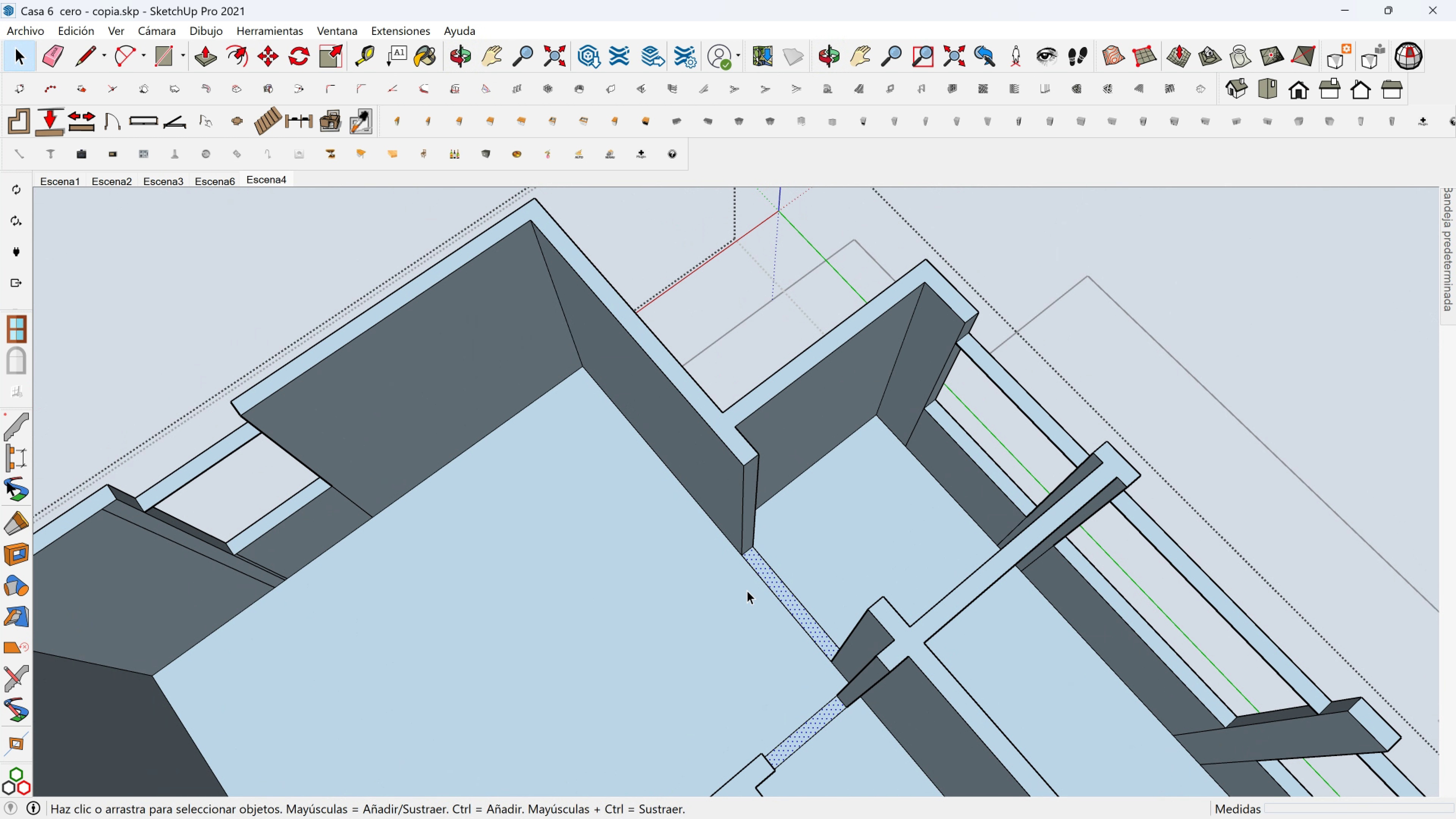 
scroll: coordinate [737, 598], scroll_direction: down, amount: 2.0
 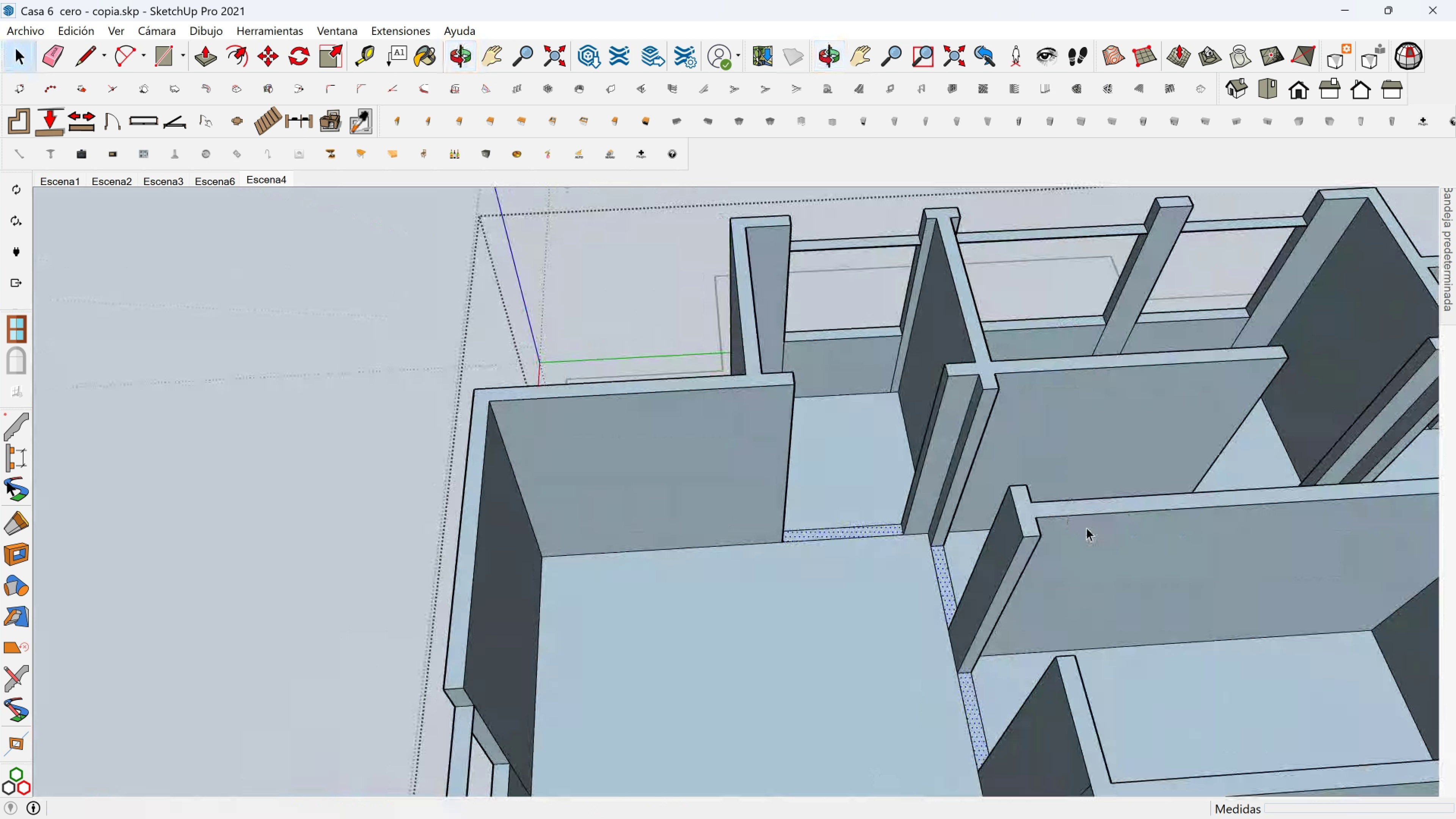 
hold_key(key=ShiftLeft, duration=0.37)
 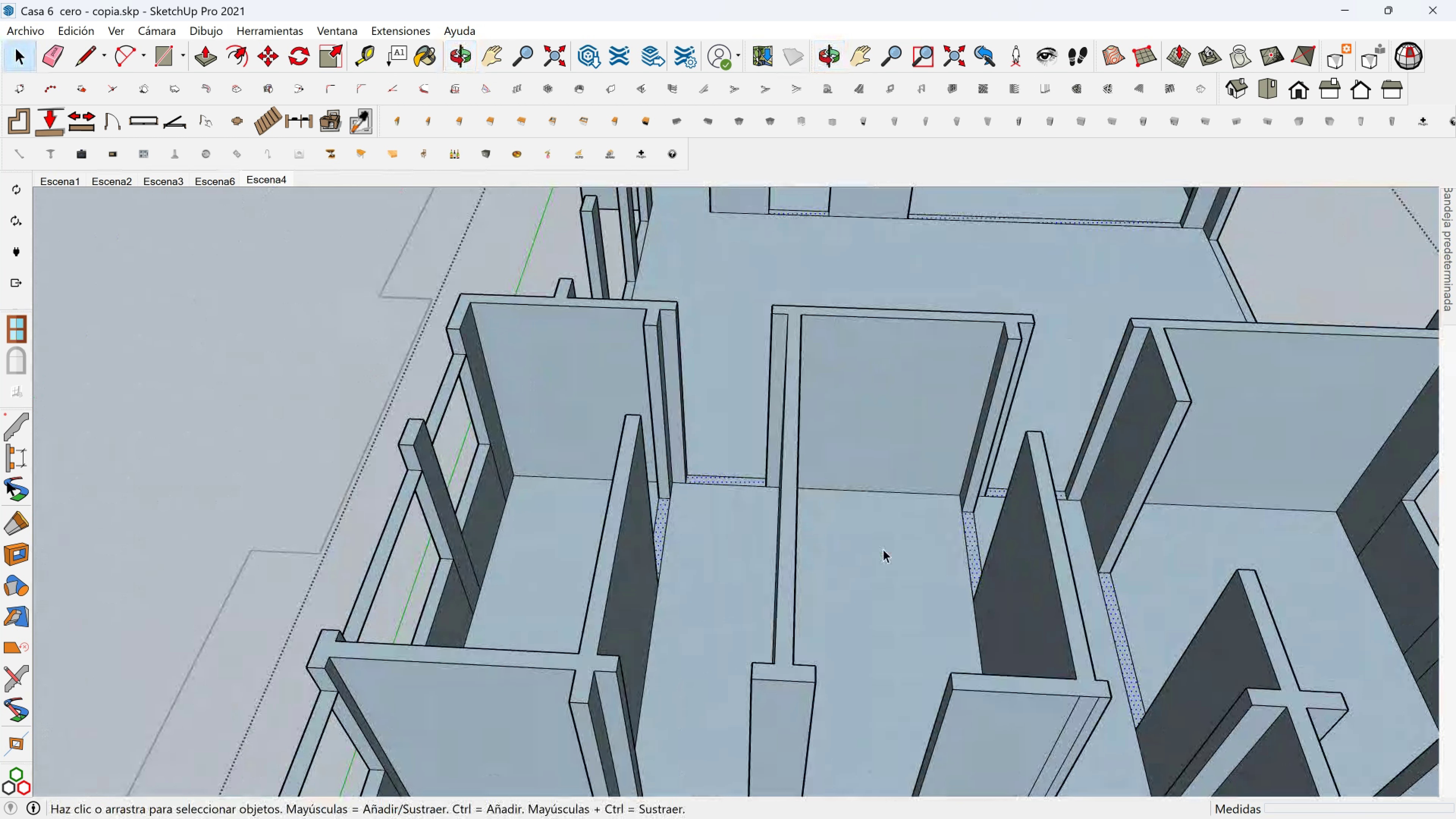 
hold_key(key=ShiftLeft, duration=0.52)
 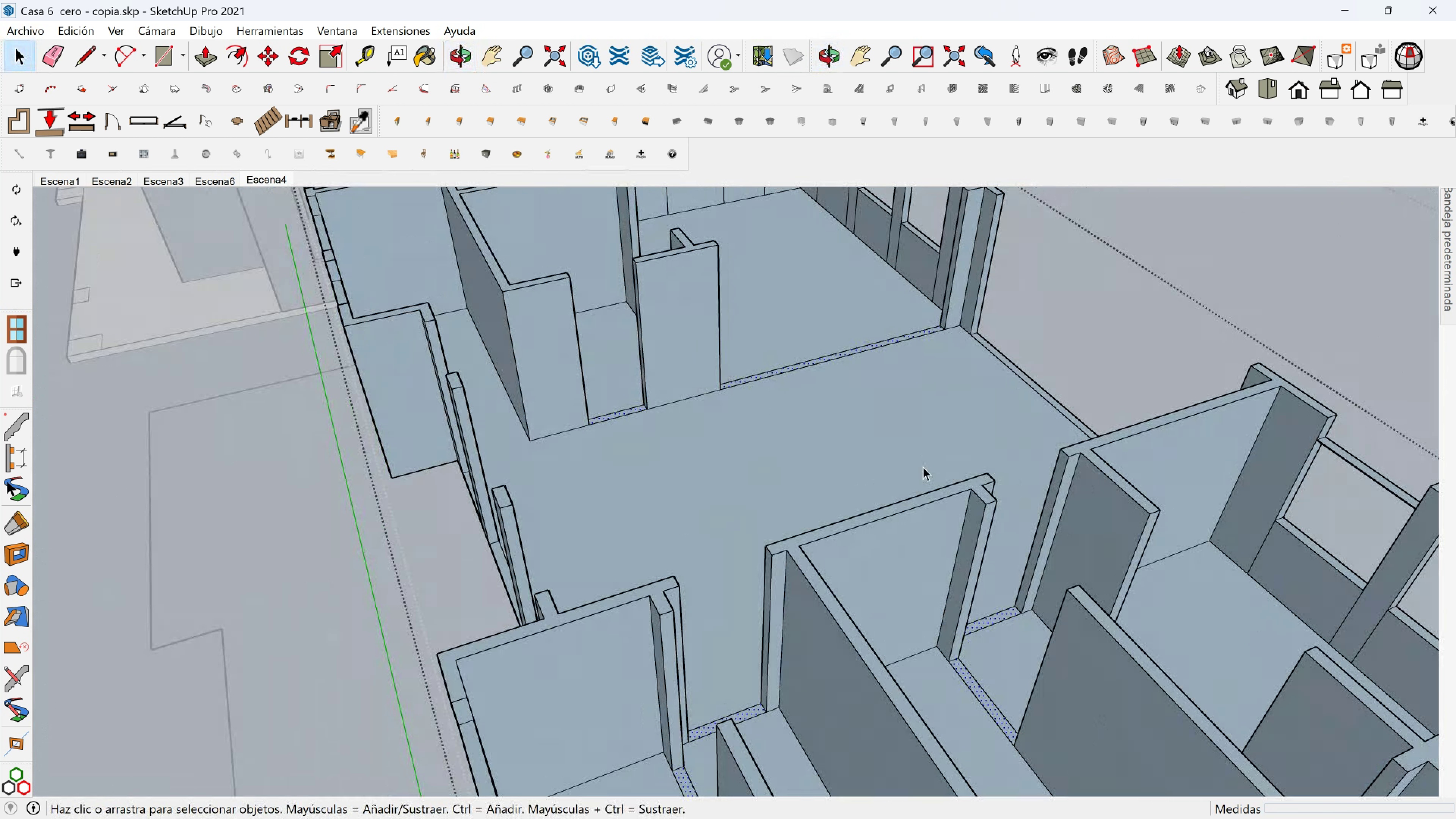 
scroll: coordinate [931, 565], scroll_direction: down, amount: 4.0
 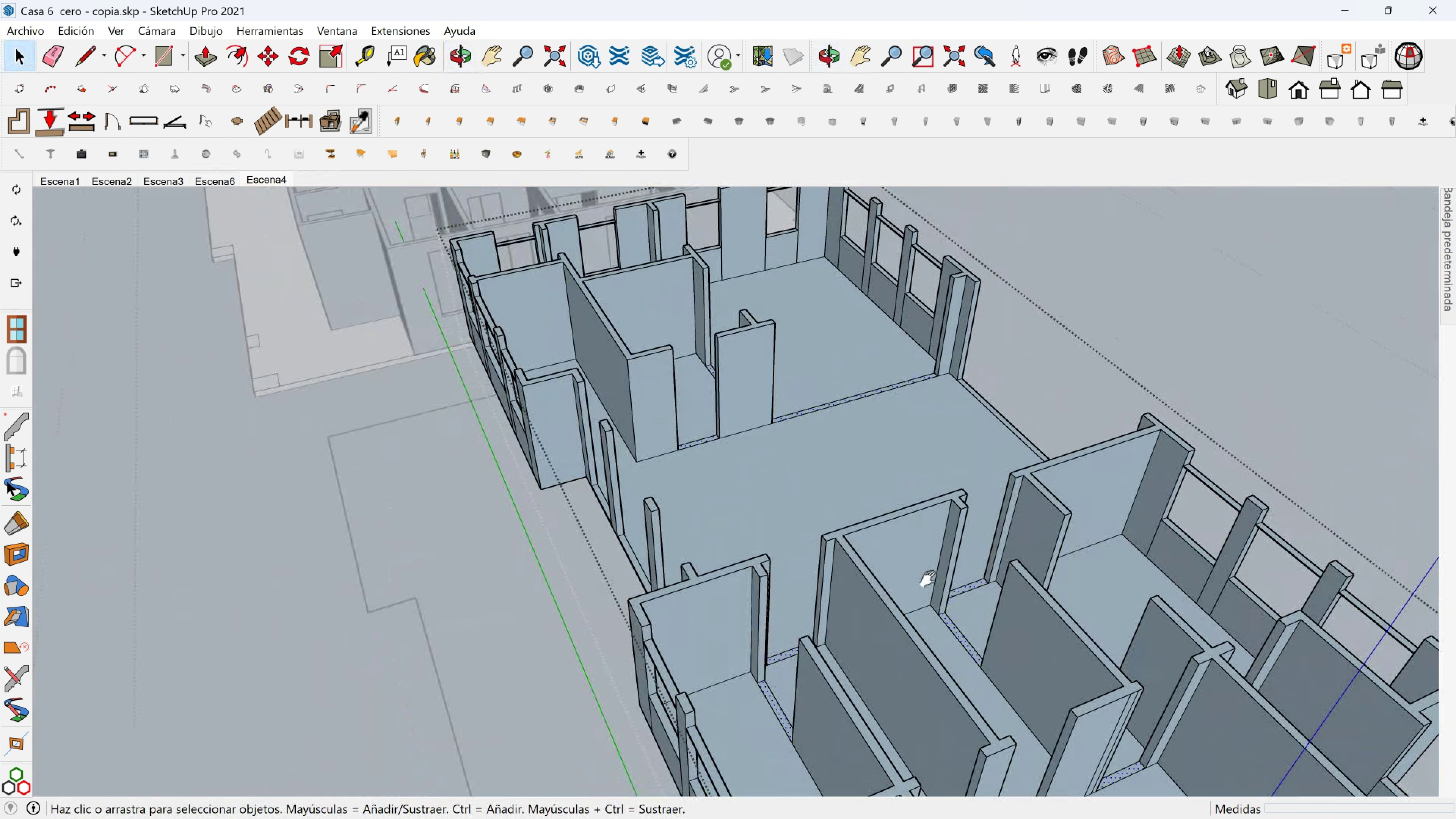 
key(Shift+ShiftLeft)
 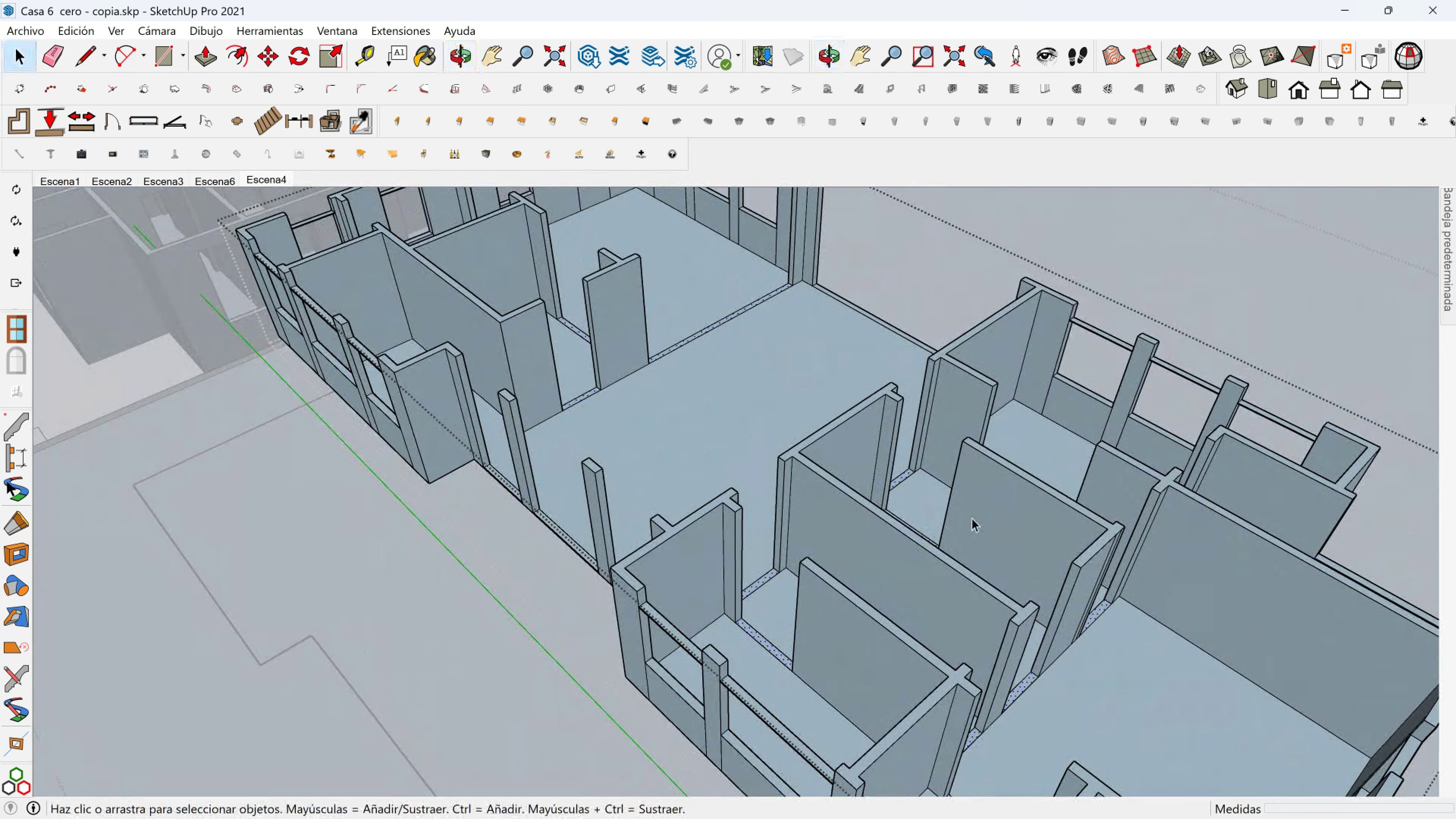 
scroll: coordinate [929, 482], scroll_direction: up, amount: 3.0
 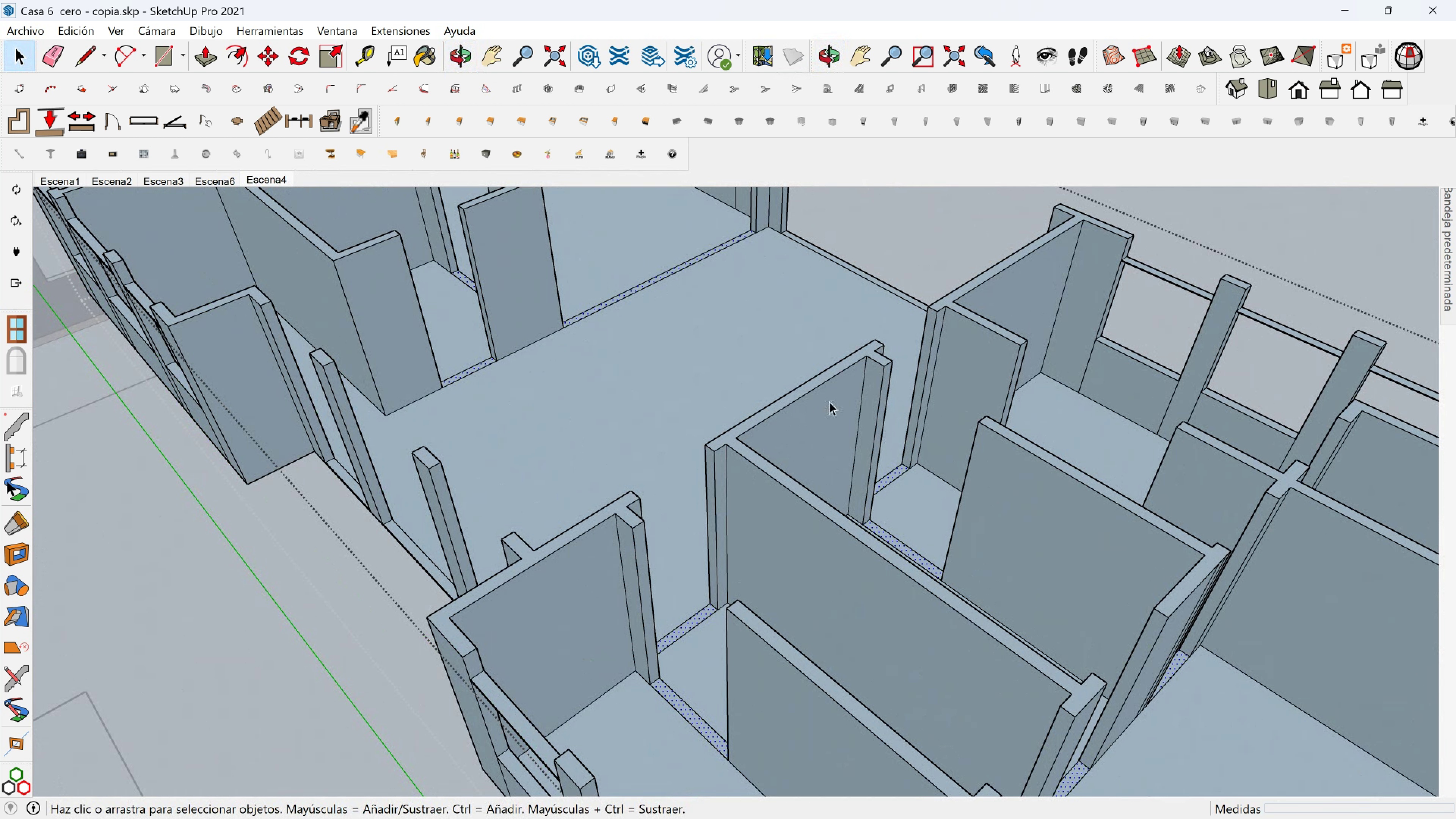 
hold_key(key=ShiftLeft, duration=0.48)
 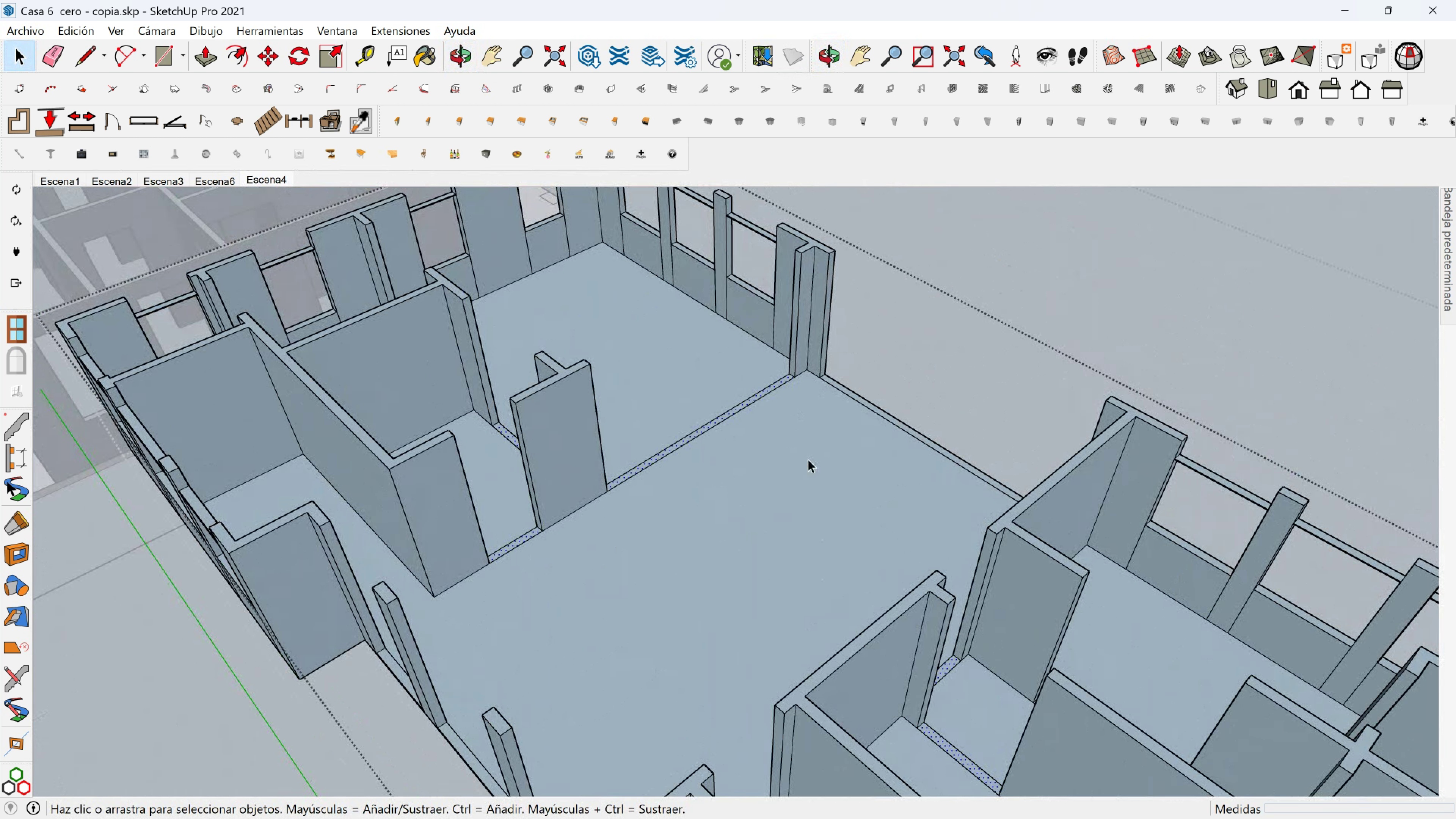 
hold_key(key=ShiftLeft, duration=0.32)
 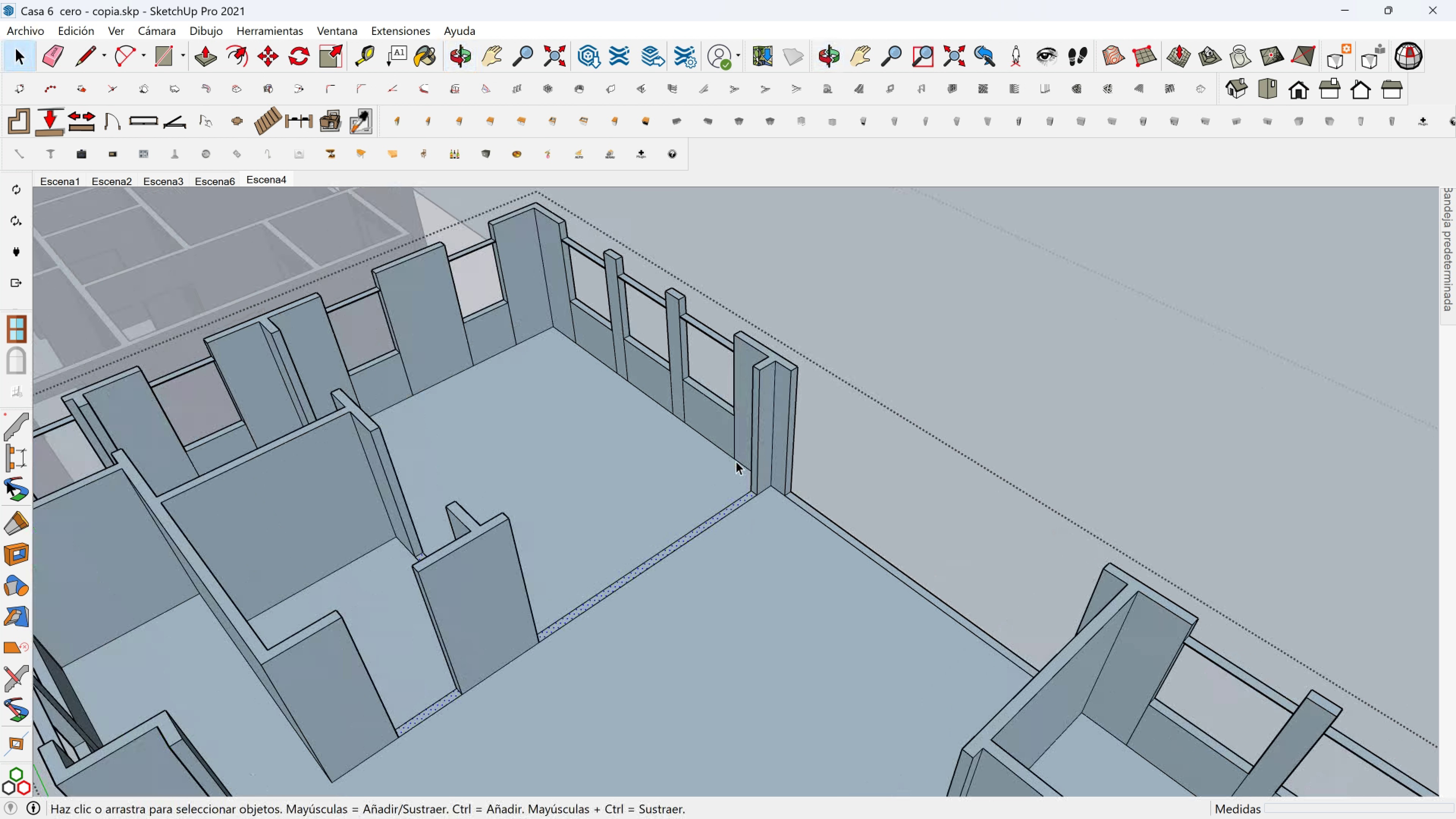 
scroll: coordinate [744, 457], scroll_direction: up, amount: 8.0
 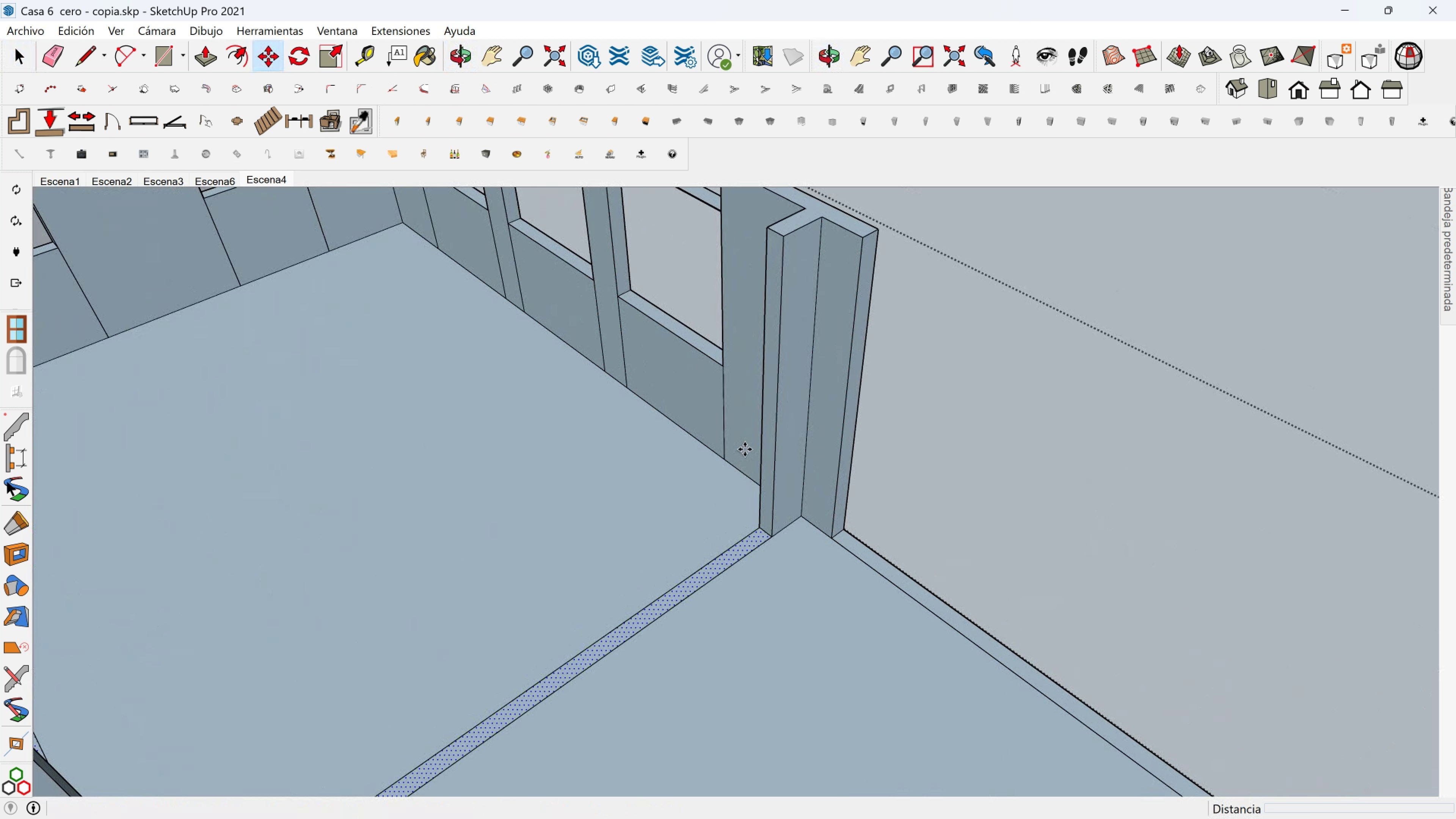 
key(M)
 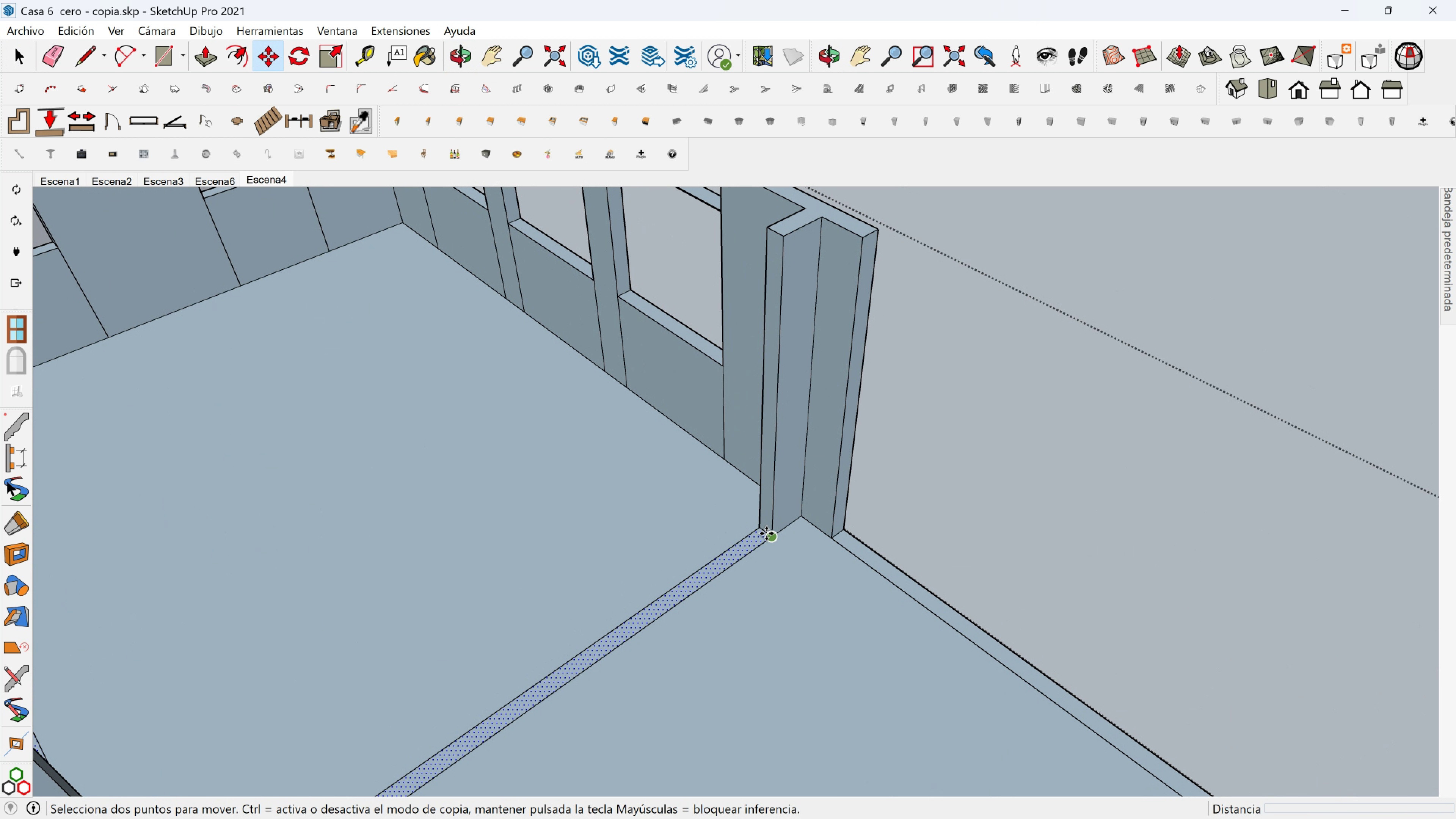 
key(Control+ControlLeft)
 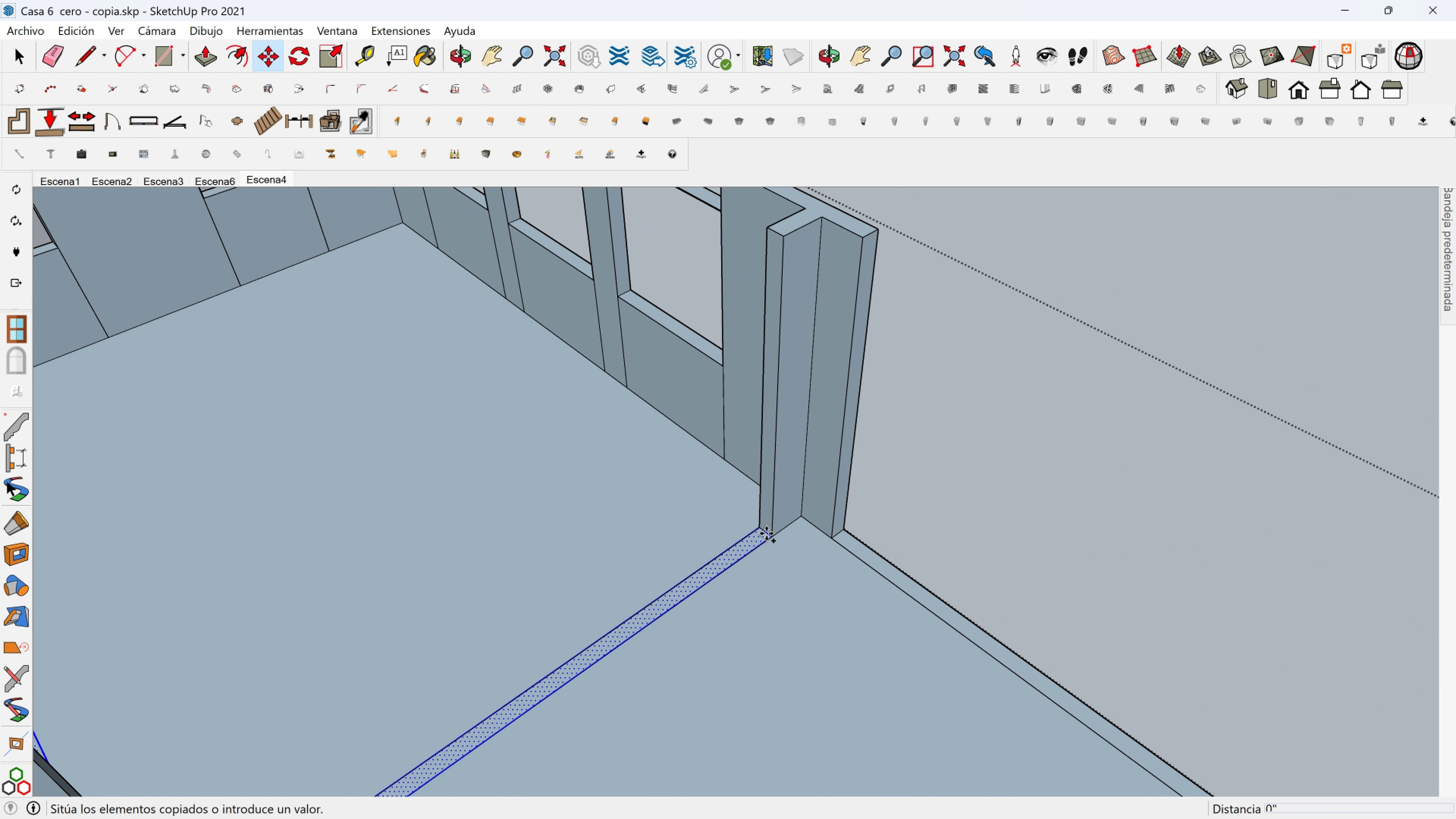 
left_click([766, 533])
 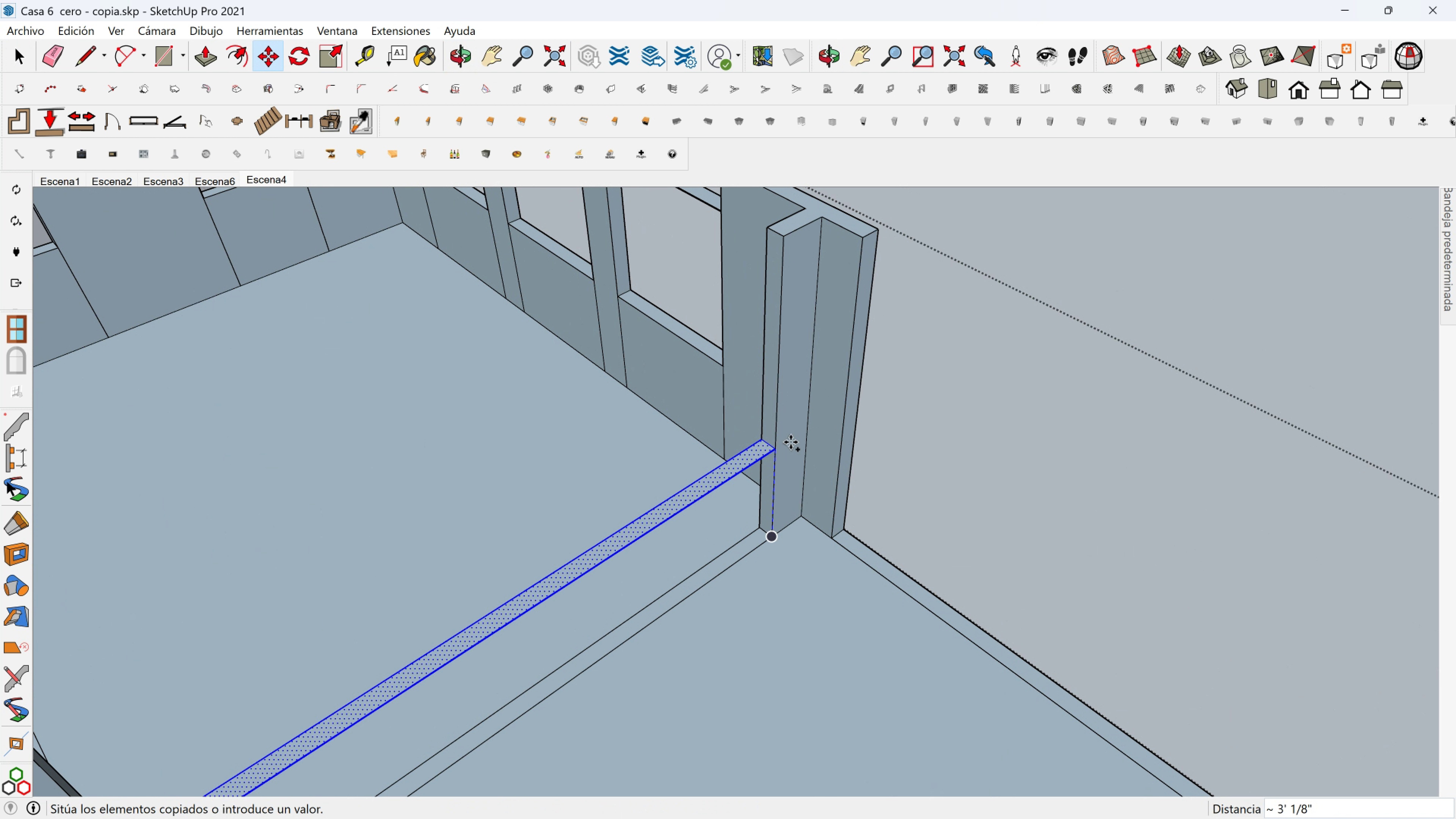 
hold_key(key=ShiftLeft, duration=1.52)
left_click([726, 208])
 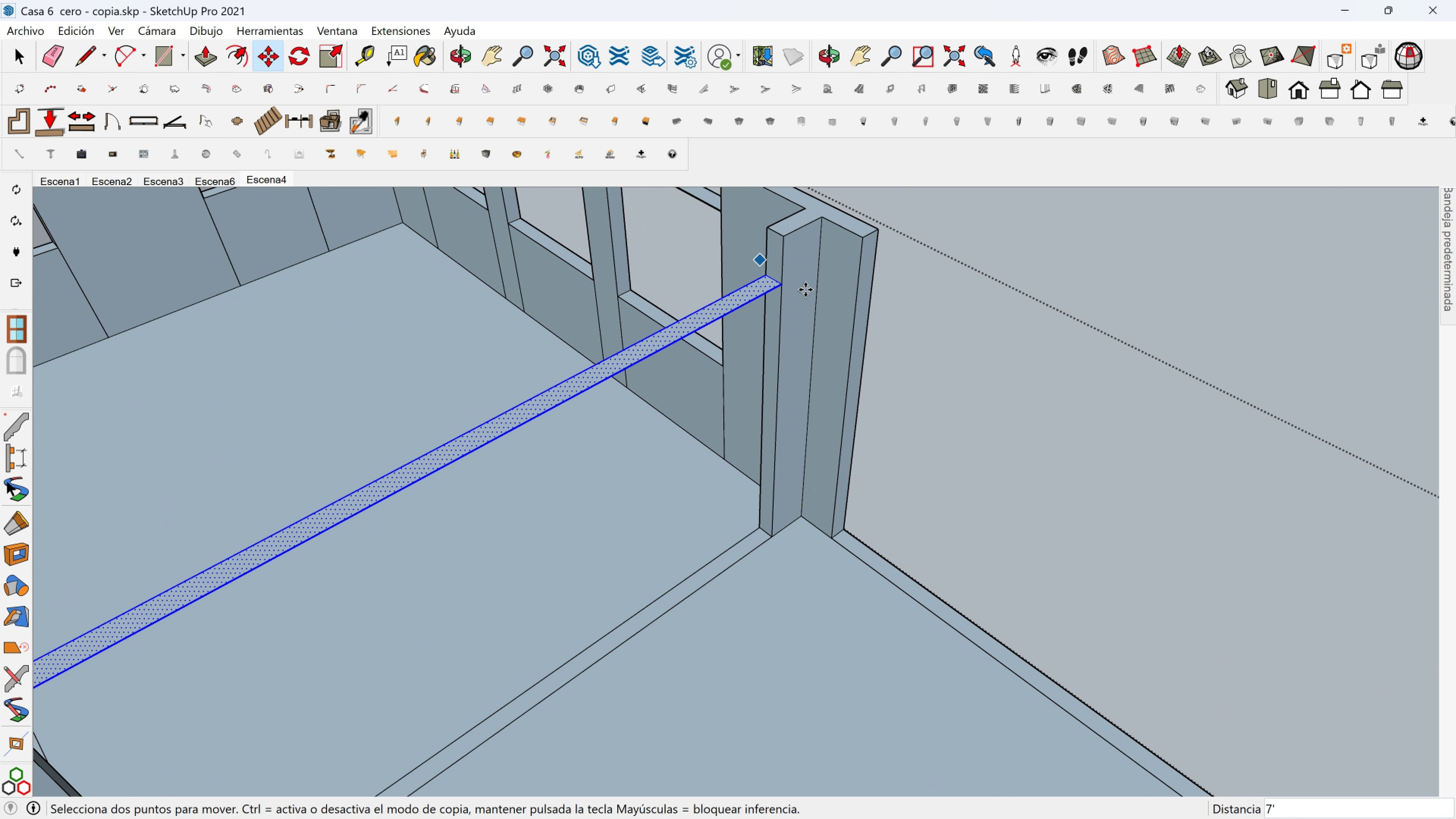 
key(Shift+ShiftLeft)
 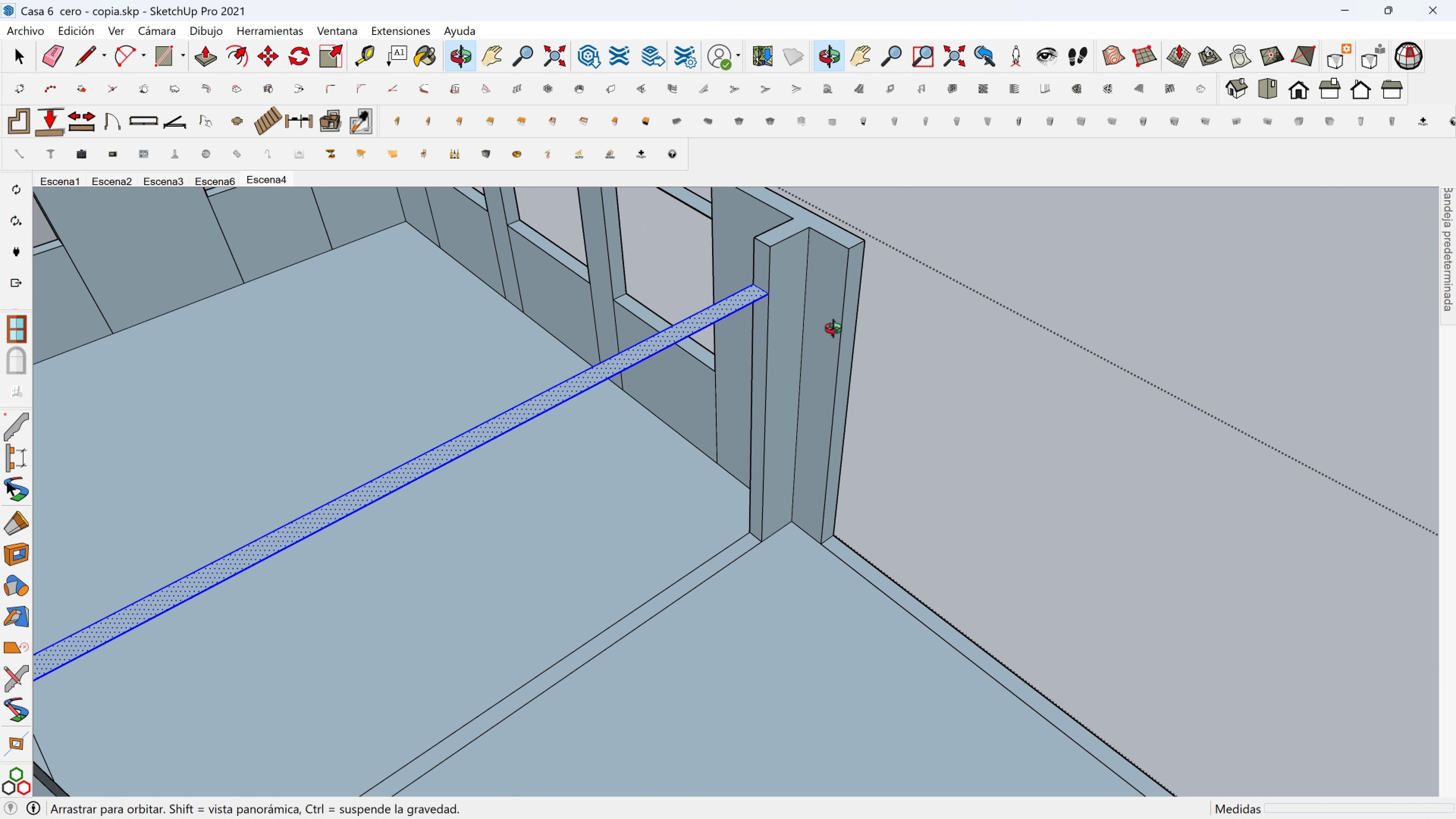 
scroll: coordinate [447, 323], scroll_direction: none, amount: 0.0
 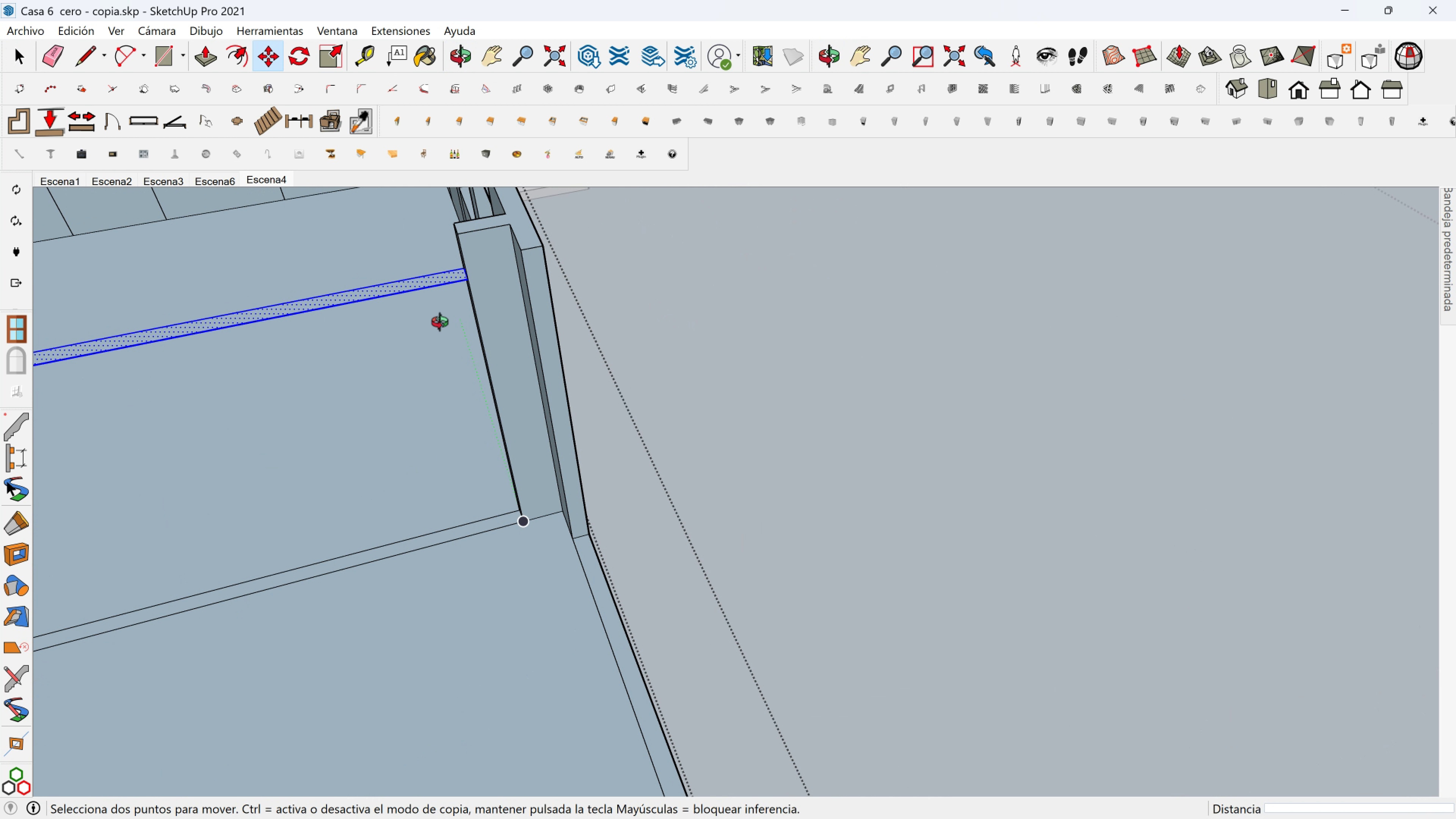 
hold_key(key=ShiftLeft, duration=0.35)
 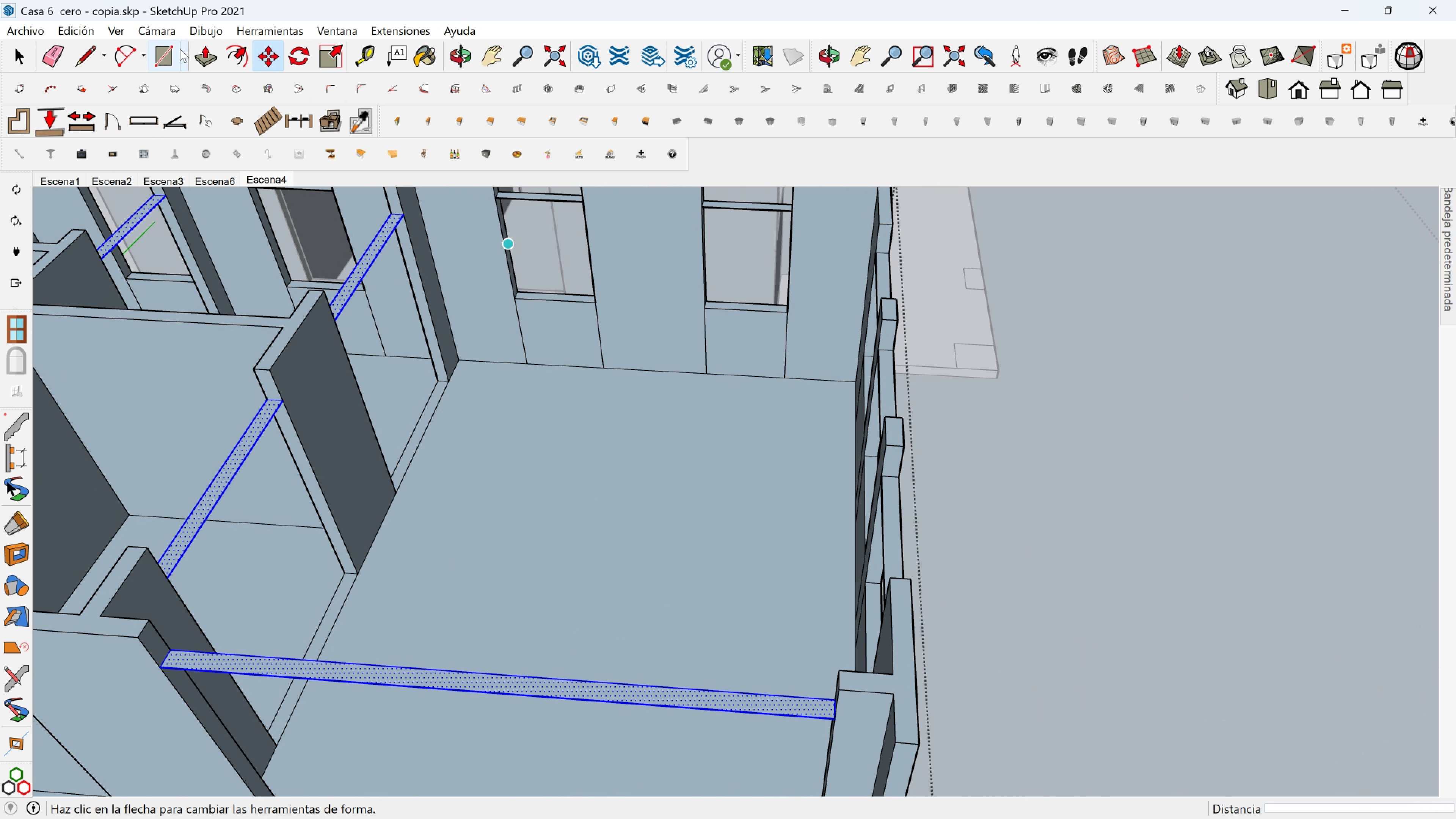 
left_click([202, 49])
 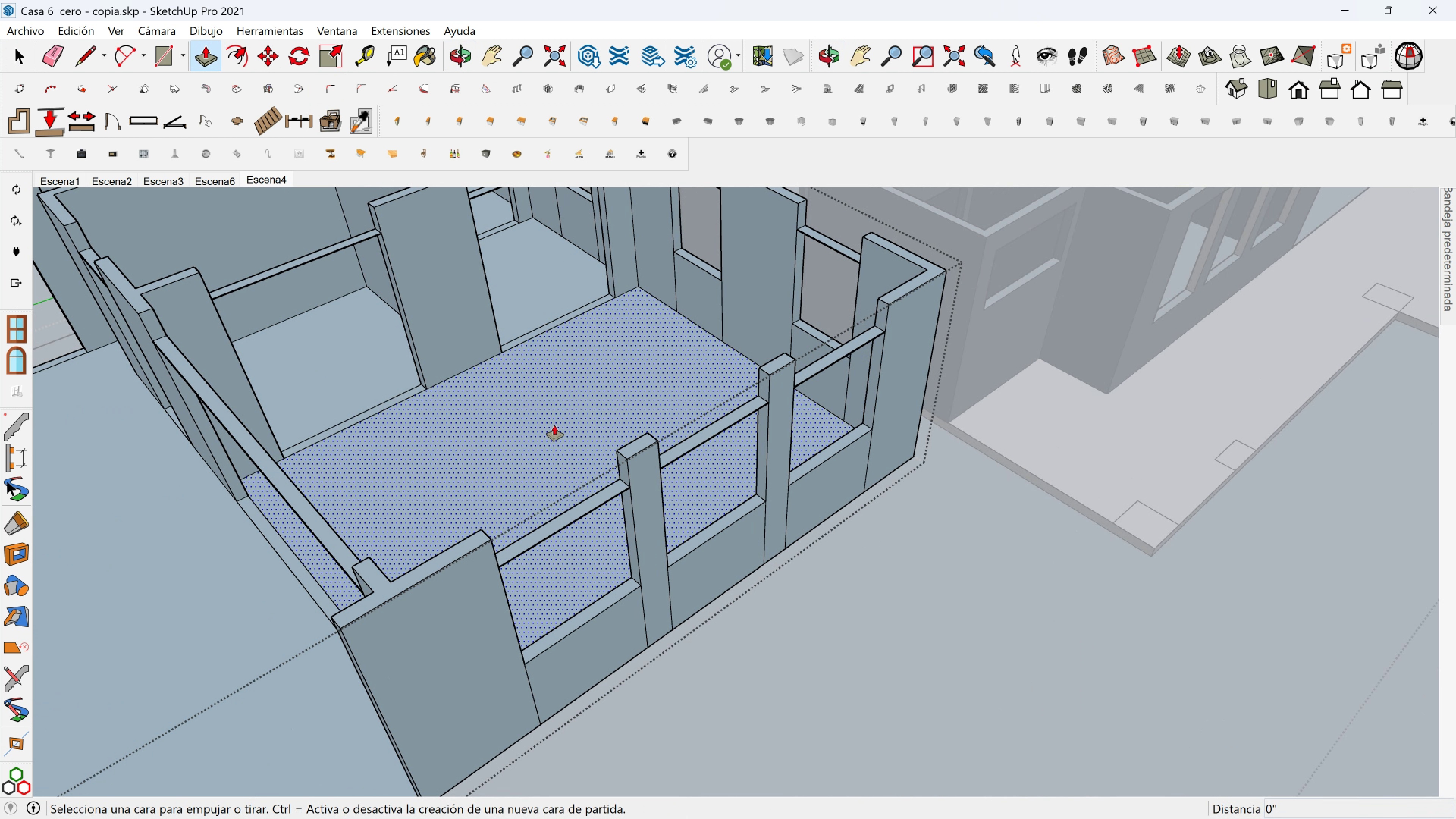 
scroll: coordinate [549, 449], scroll_direction: up, amount: 1.0
 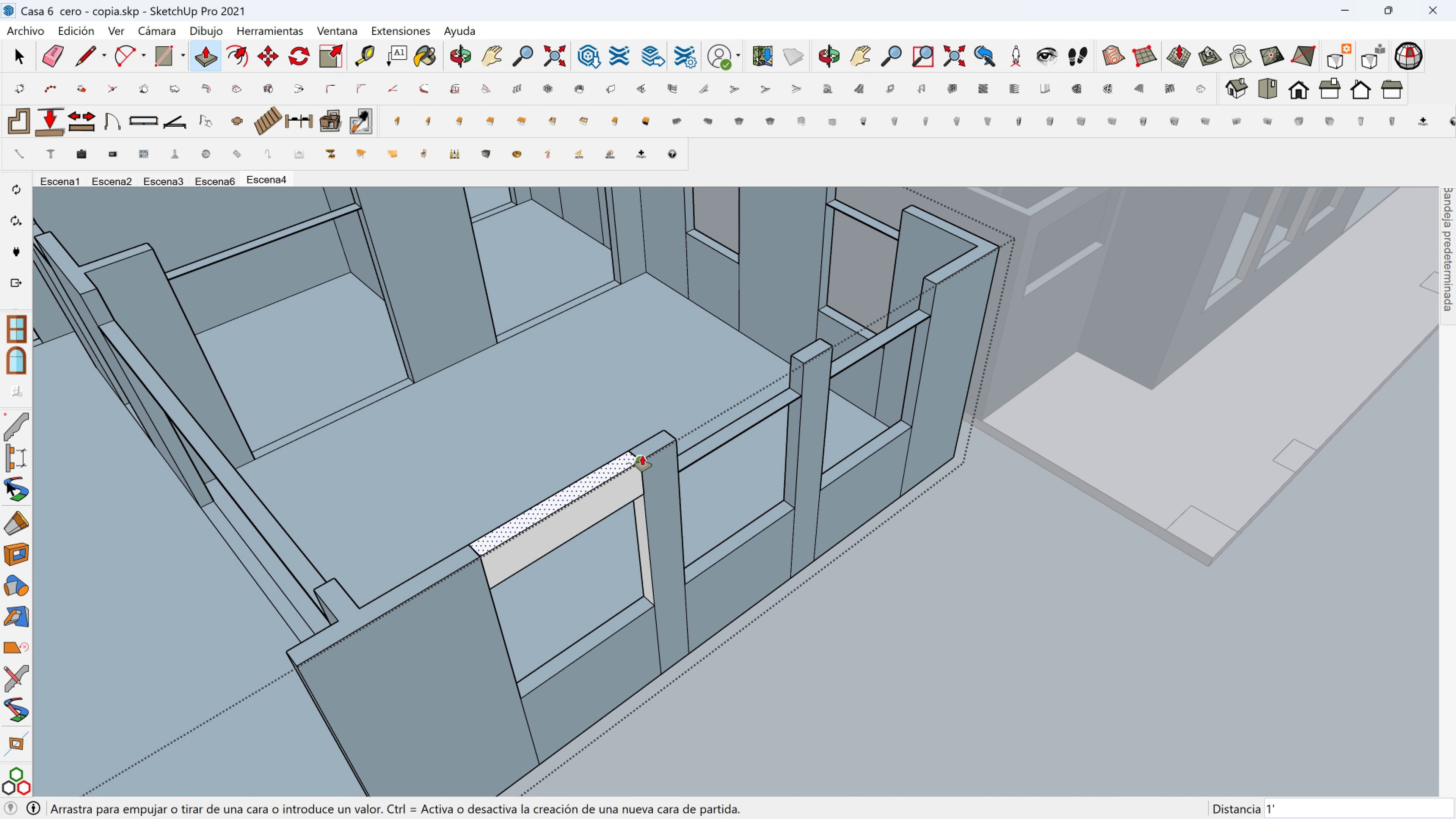 
double_click([648, 451])
 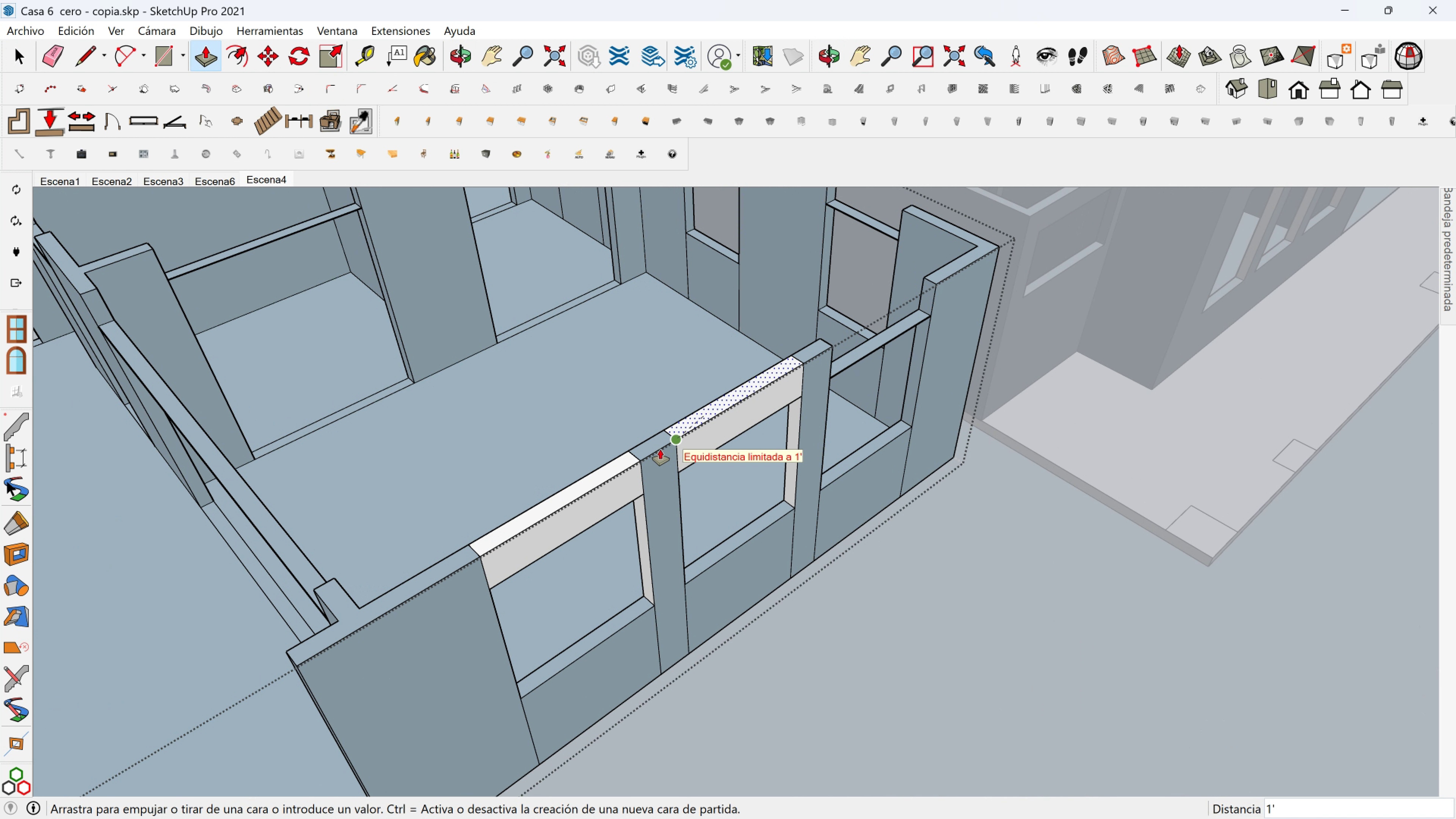 
double_click([659, 449])
 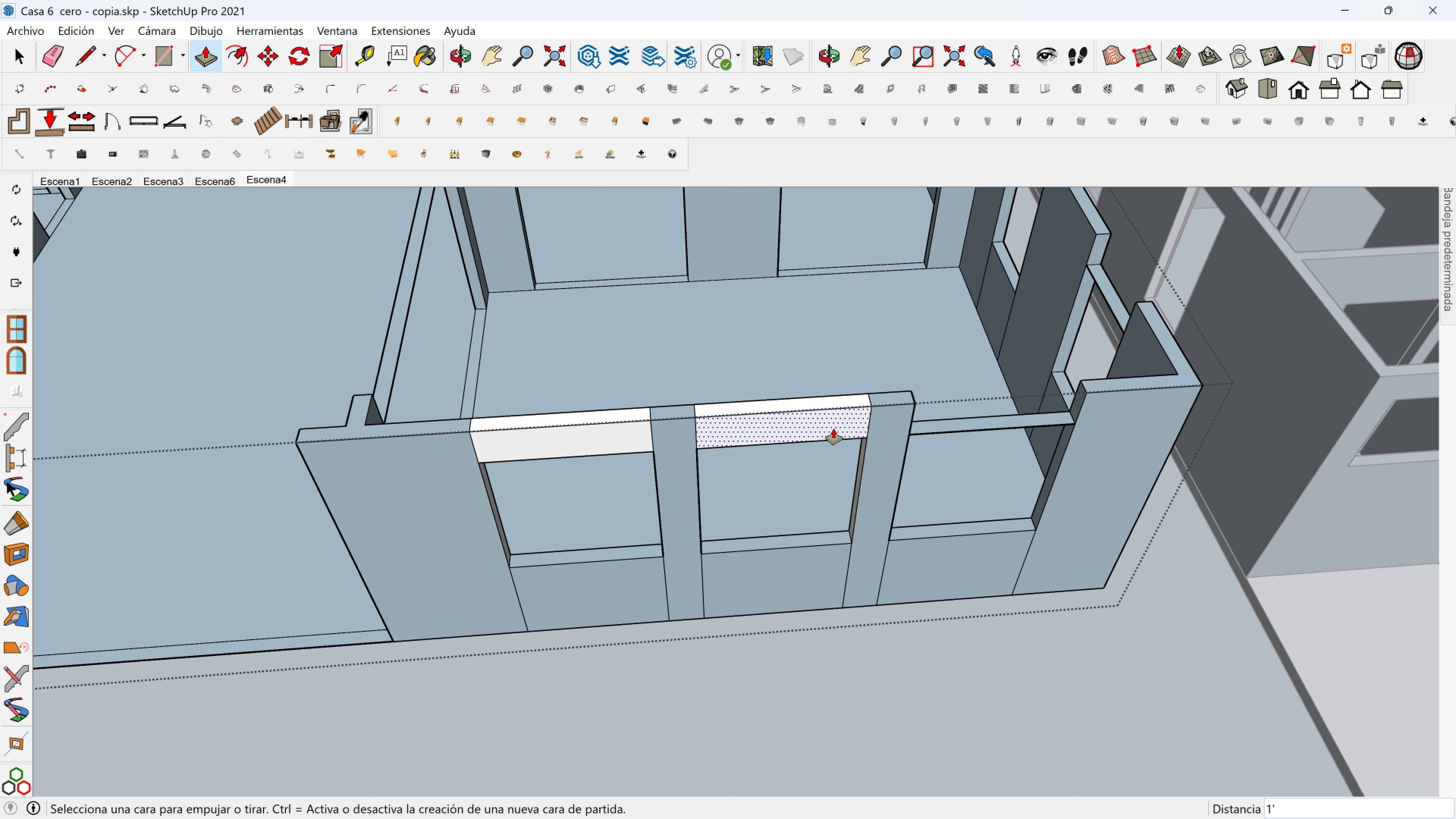 
scroll: coordinate [925, 422], scroll_direction: up, amount: 3.0
 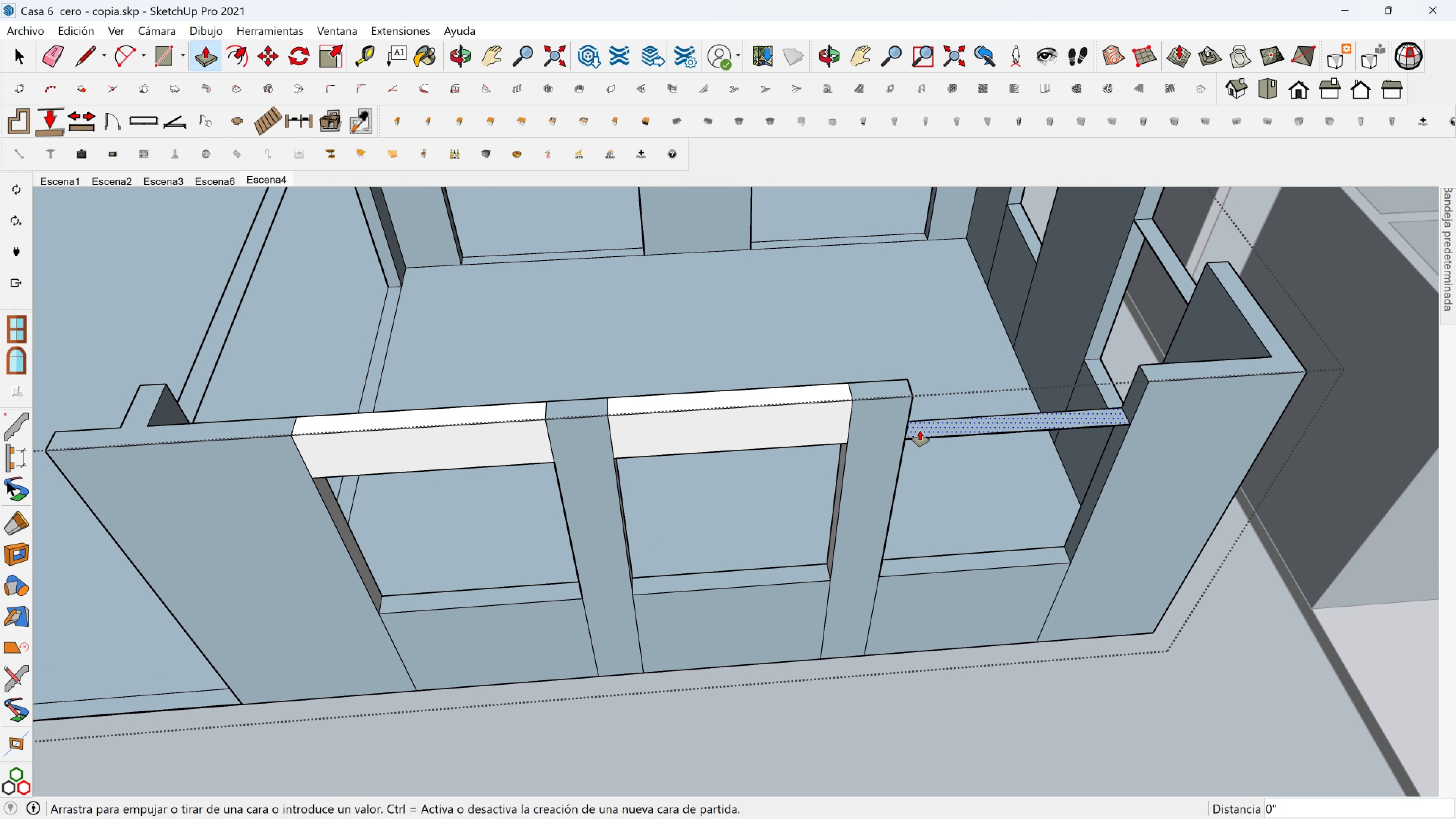 
left_click([920, 430])
 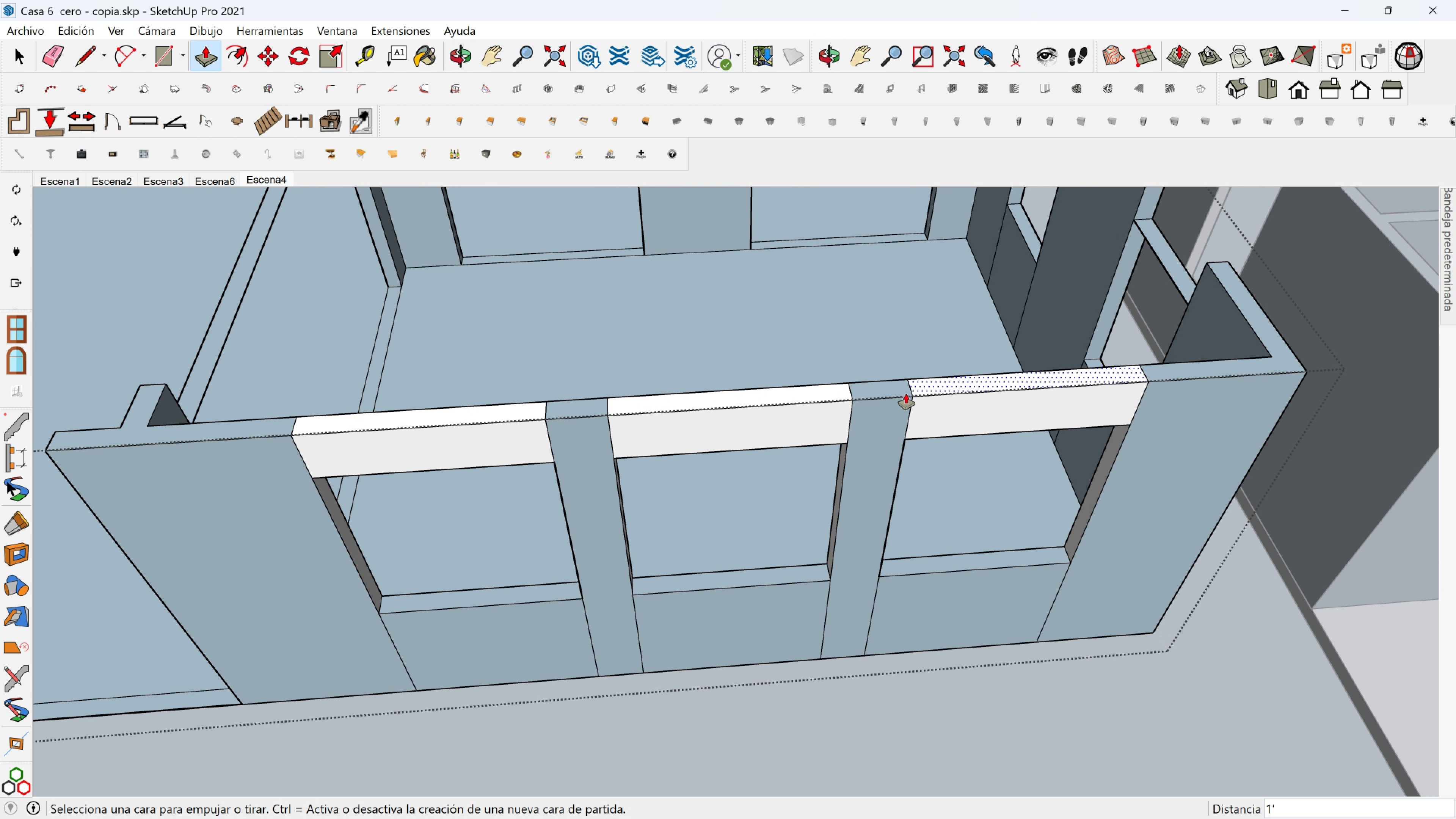 
hold_key(key=ShiftLeft, duration=0.5)
 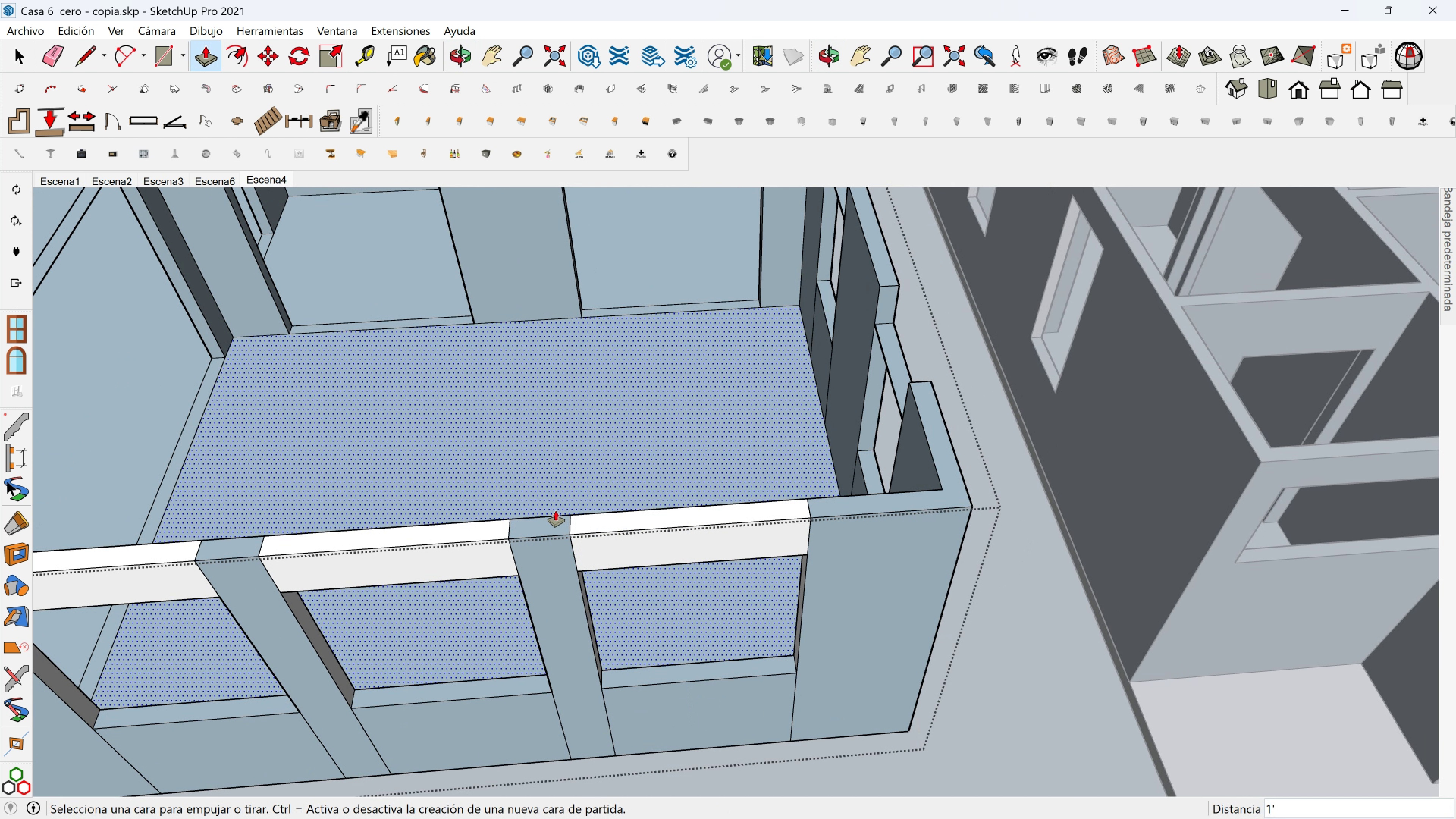 
scroll: coordinate [562, 512], scroll_direction: up, amount: 2.0
 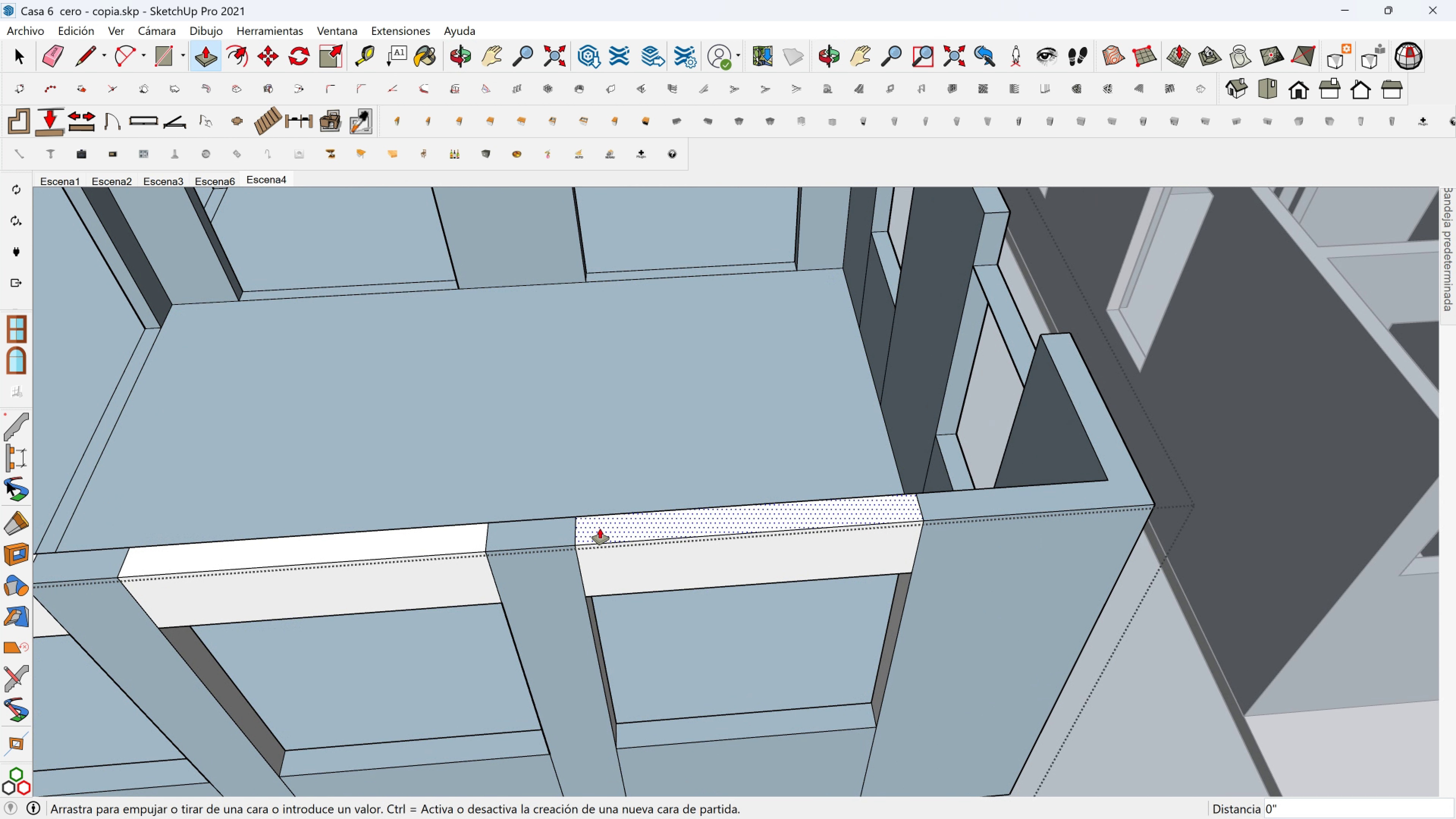 
left_click([600, 529])
 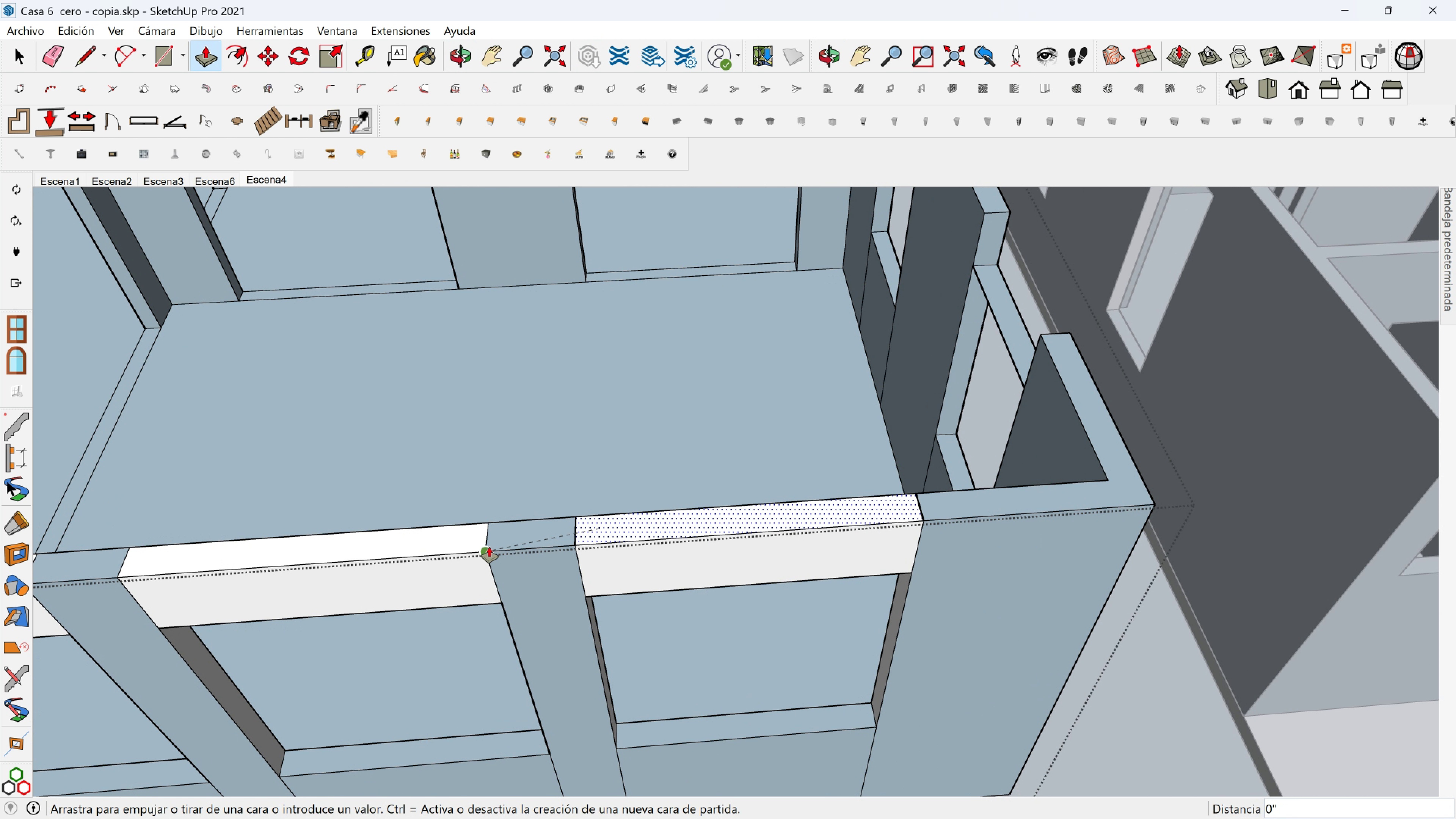 
left_click([487, 547])
 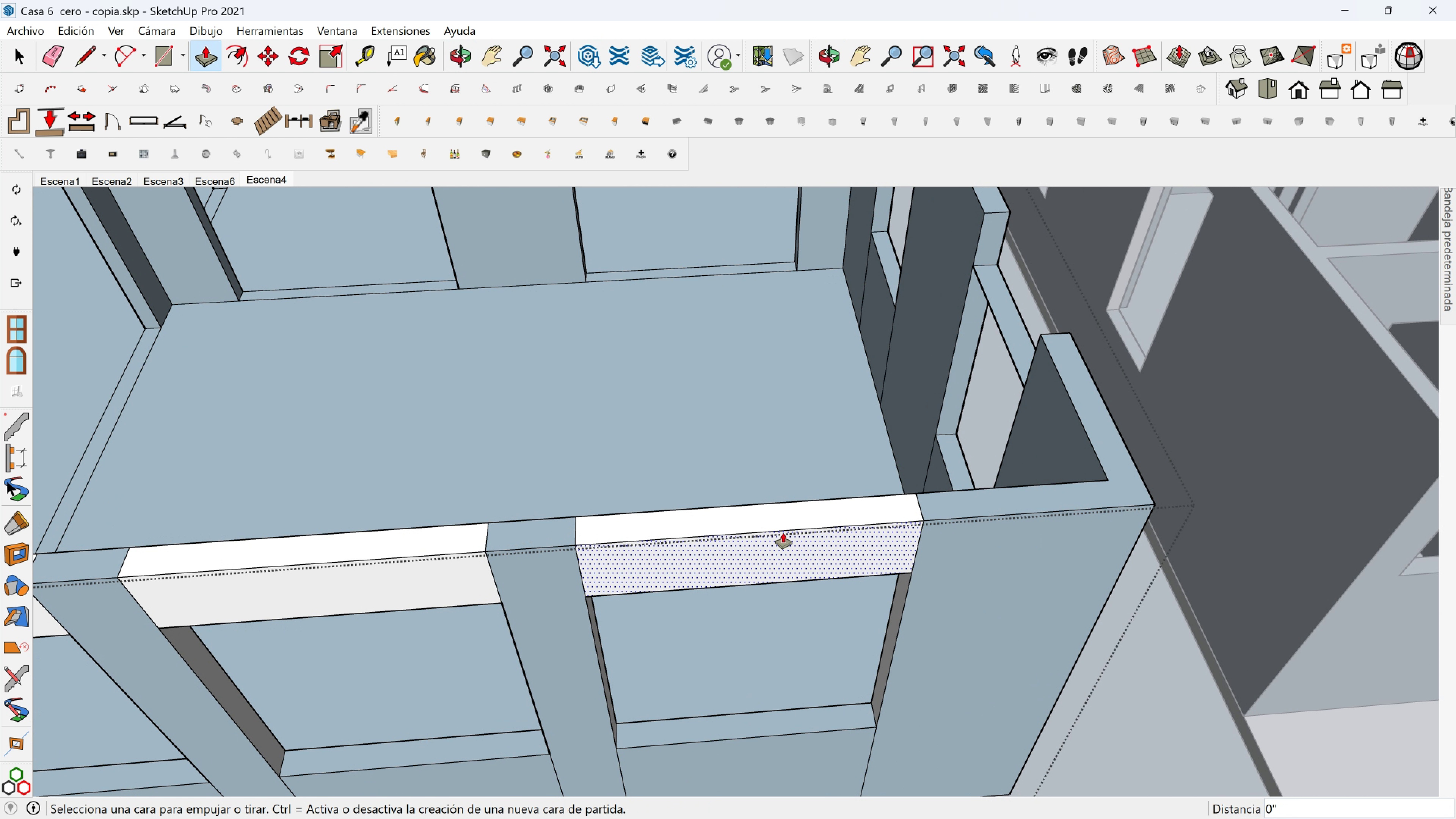 
key(Shift+ShiftLeft)
 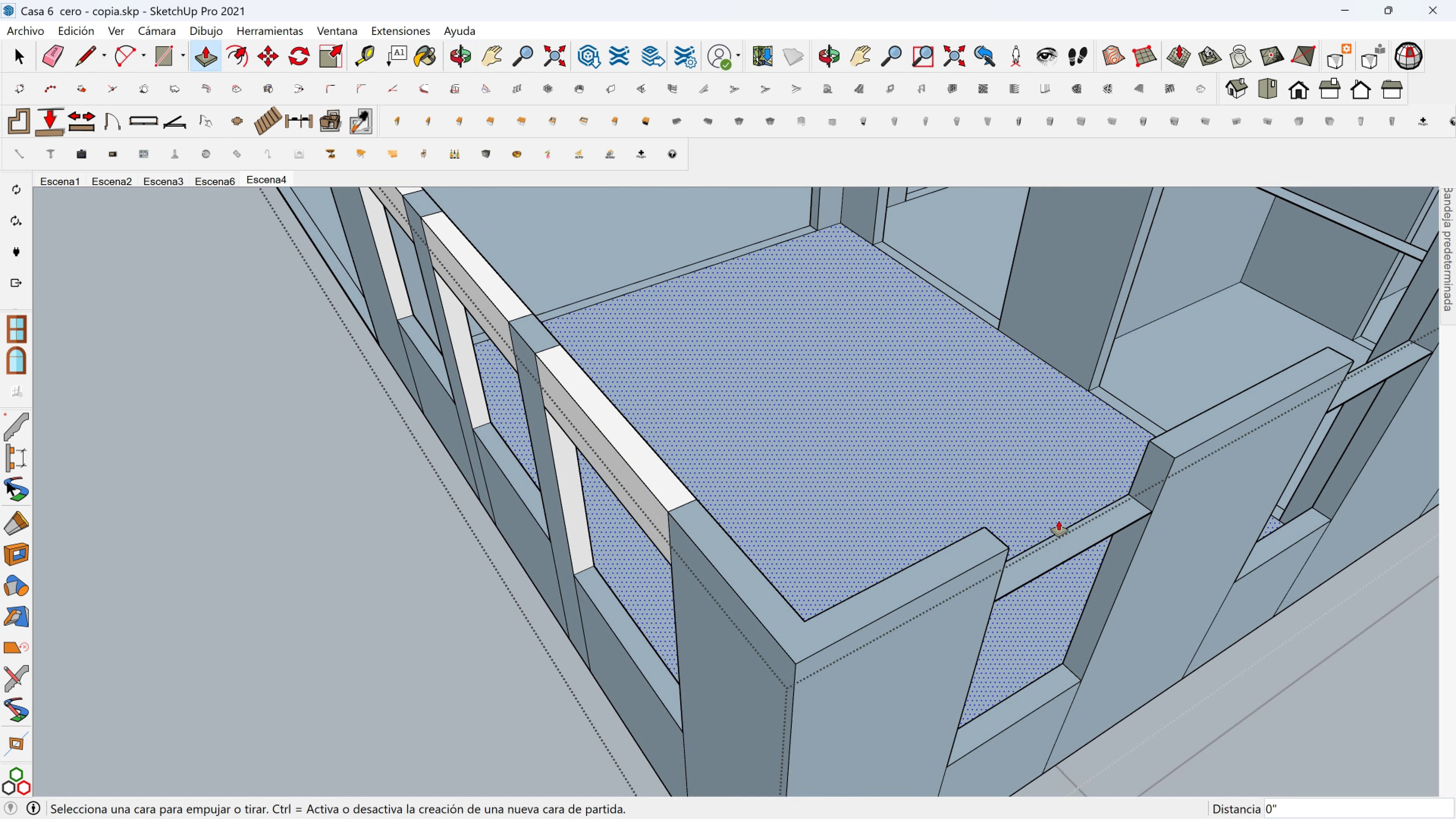 
scroll: coordinate [1055, 549], scroll_direction: up, amount: 1.0
 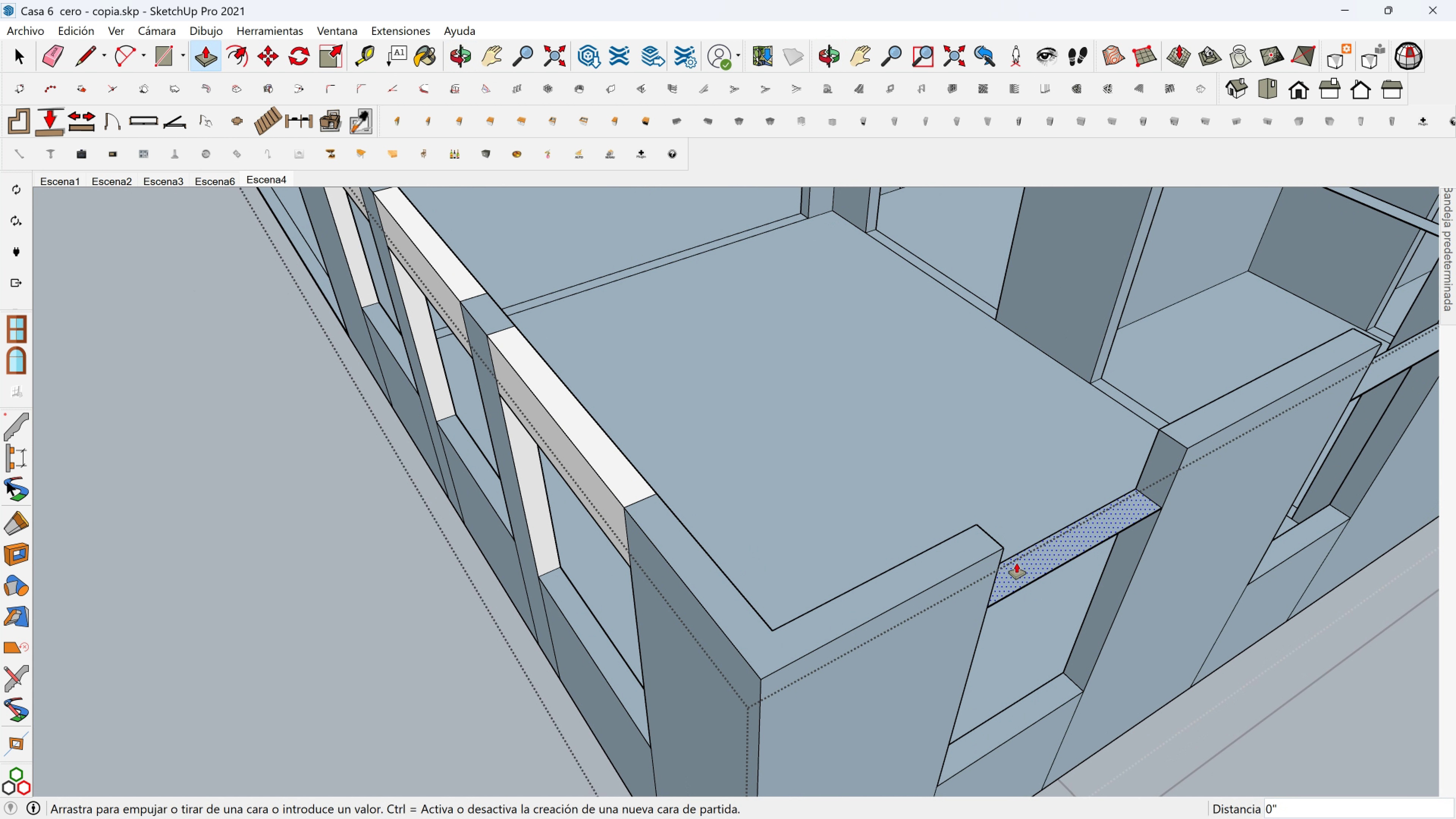 
left_click([1017, 563])
 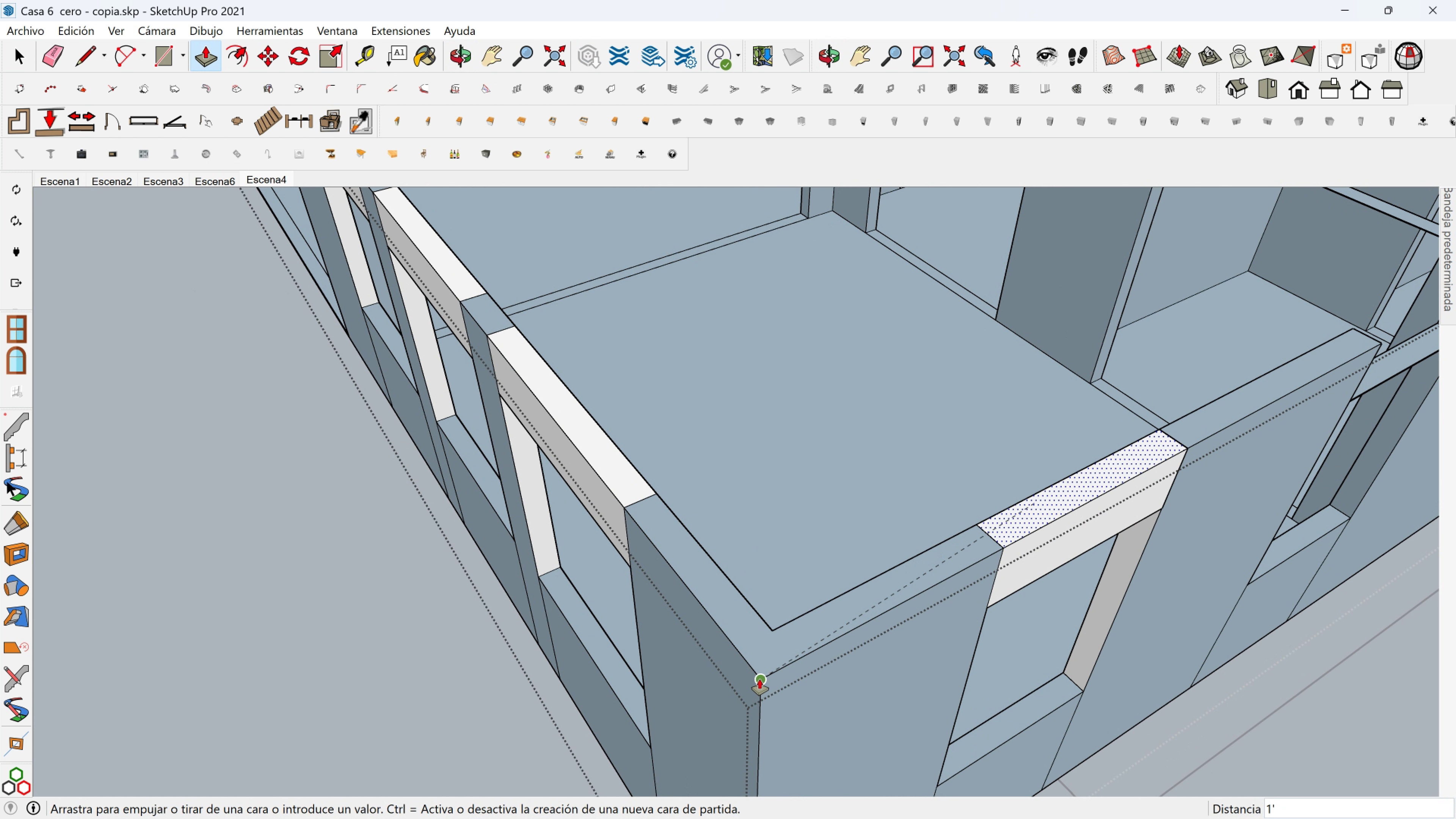 
left_click([759, 679])
 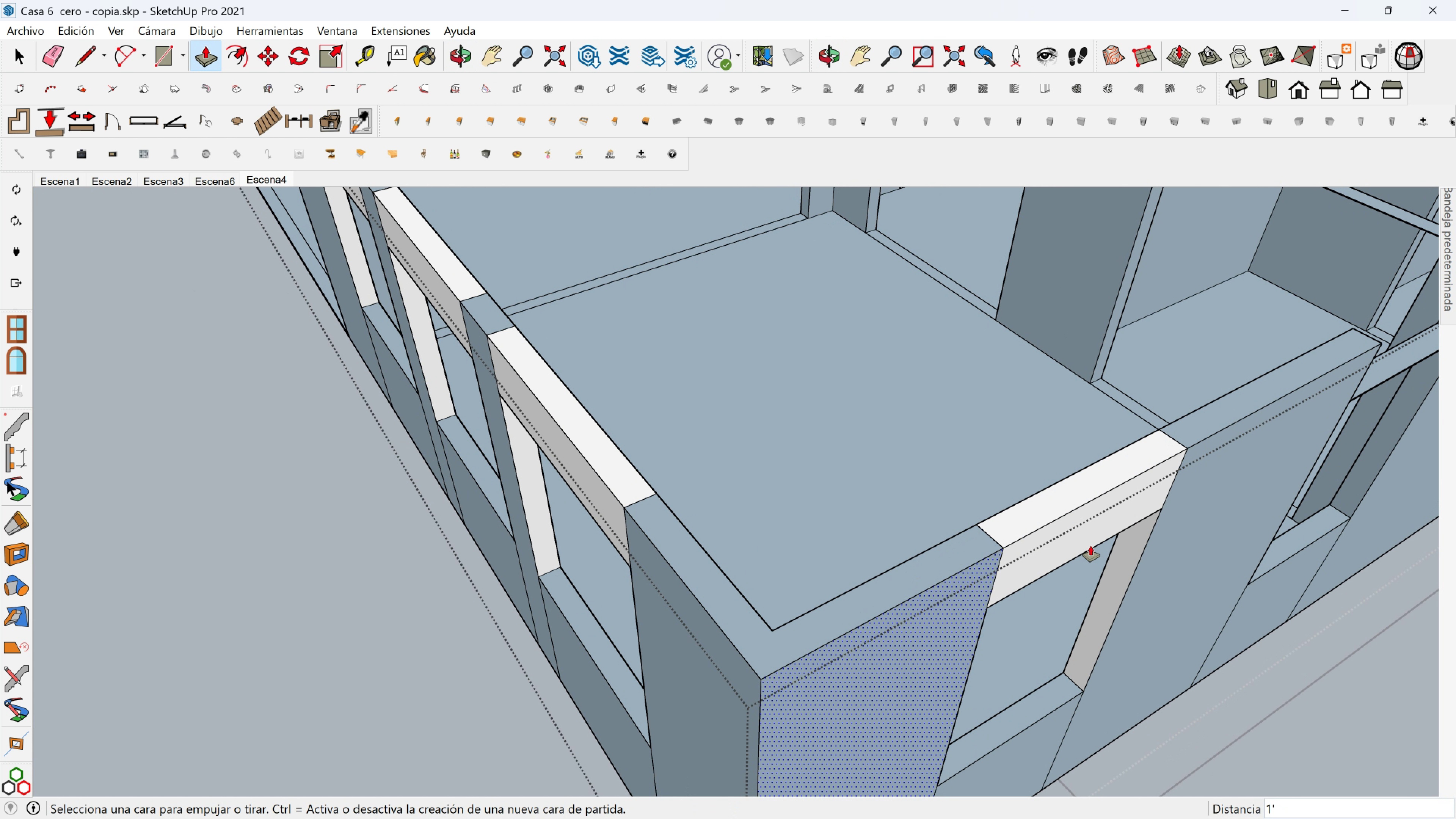 
hold_key(key=ShiftLeft, duration=0.53)
 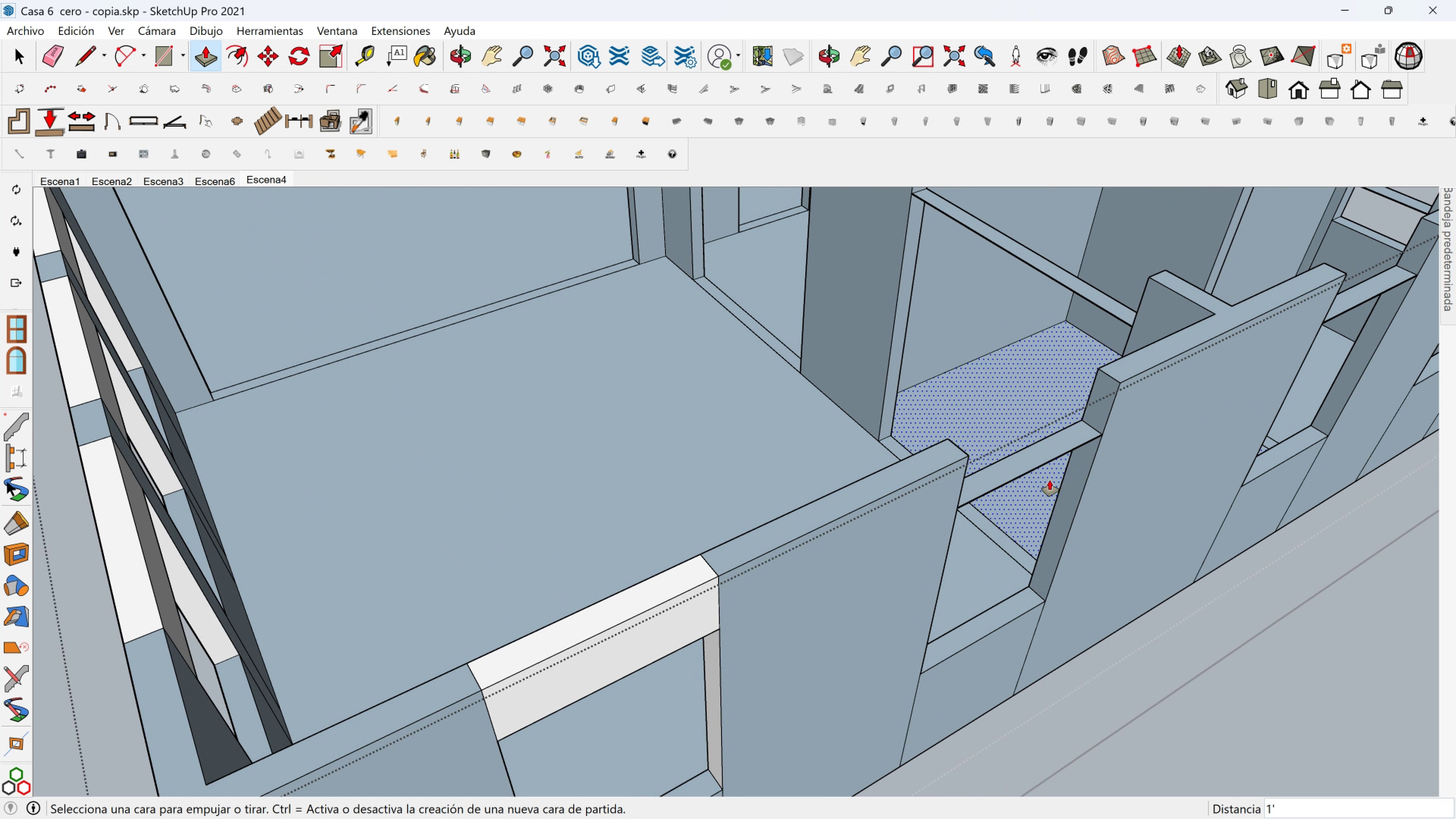 
scroll: coordinate [1037, 479], scroll_direction: up, amount: 2.0
 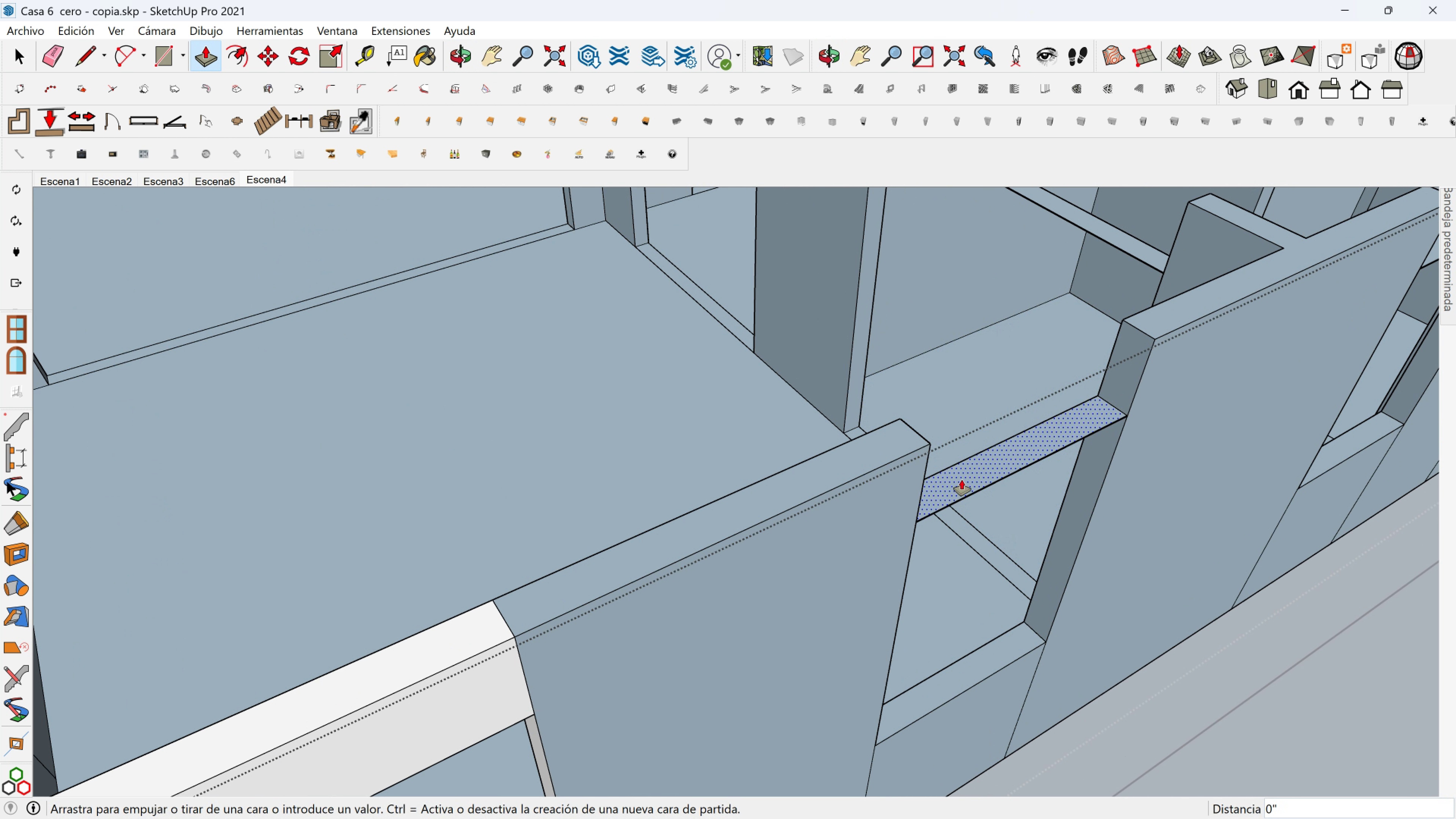 
left_click([962, 480])
 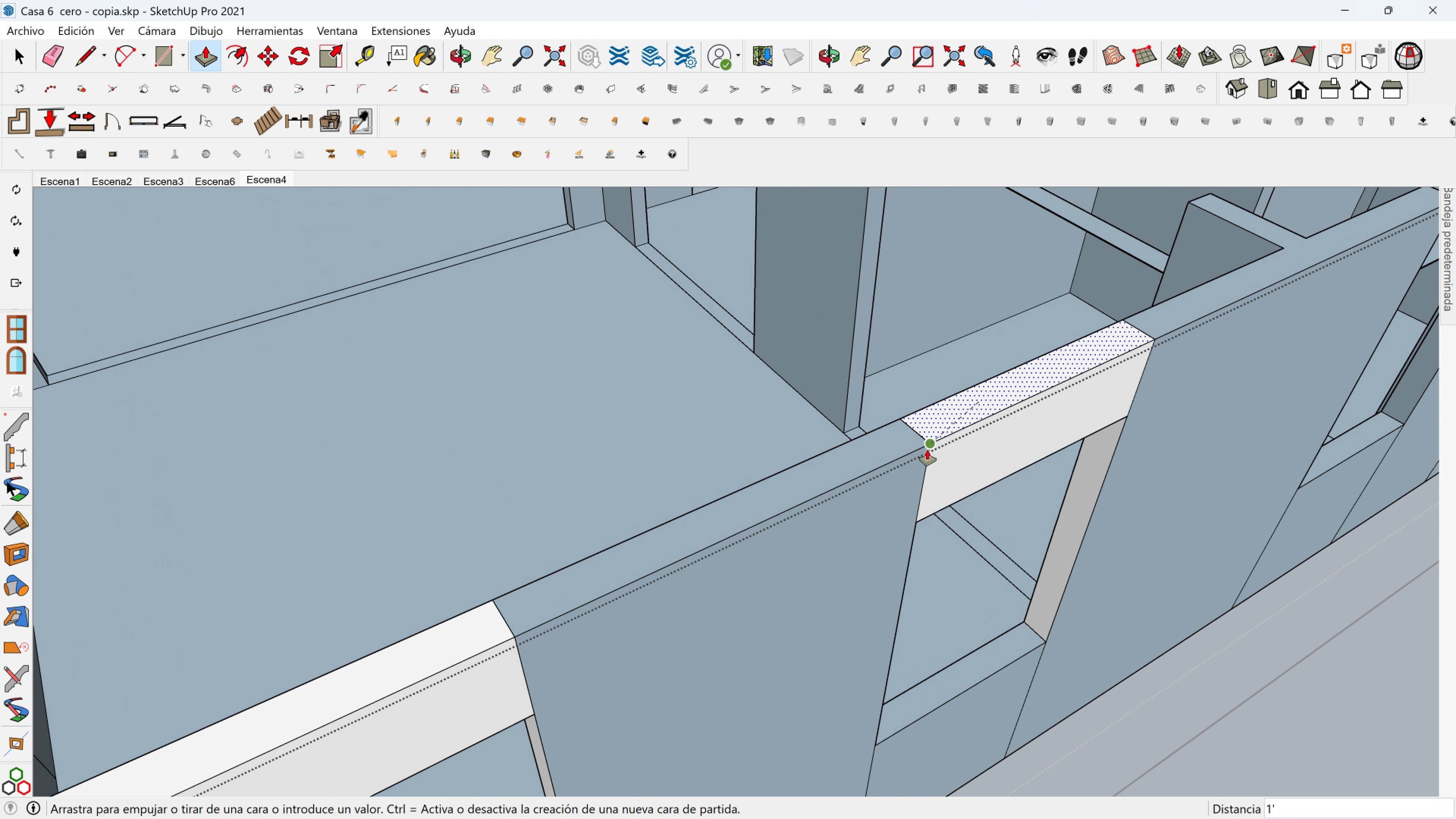 
left_click([927, 450])
 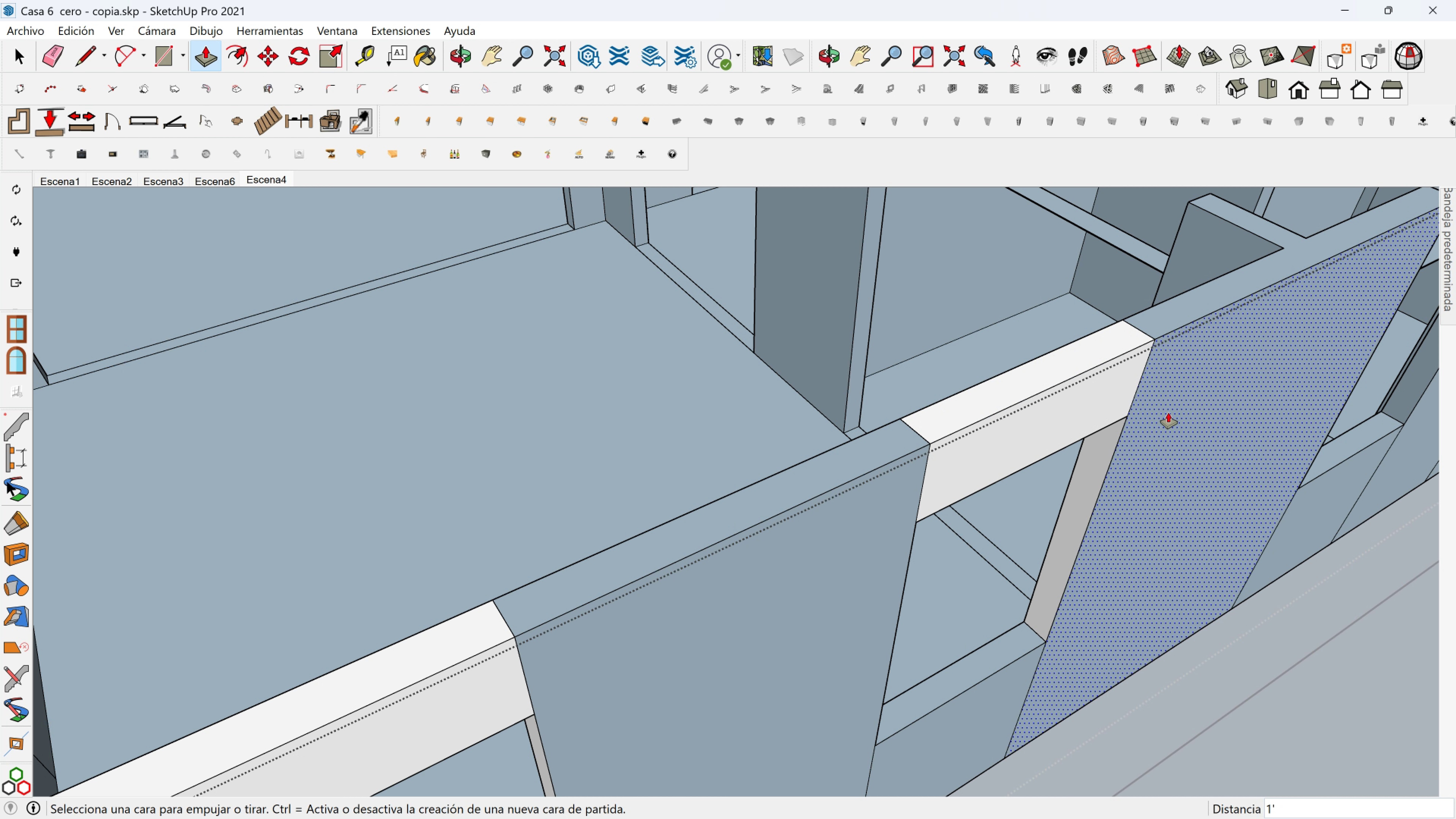 
hold_key(key=ShiftLeft, duration=0.76)
 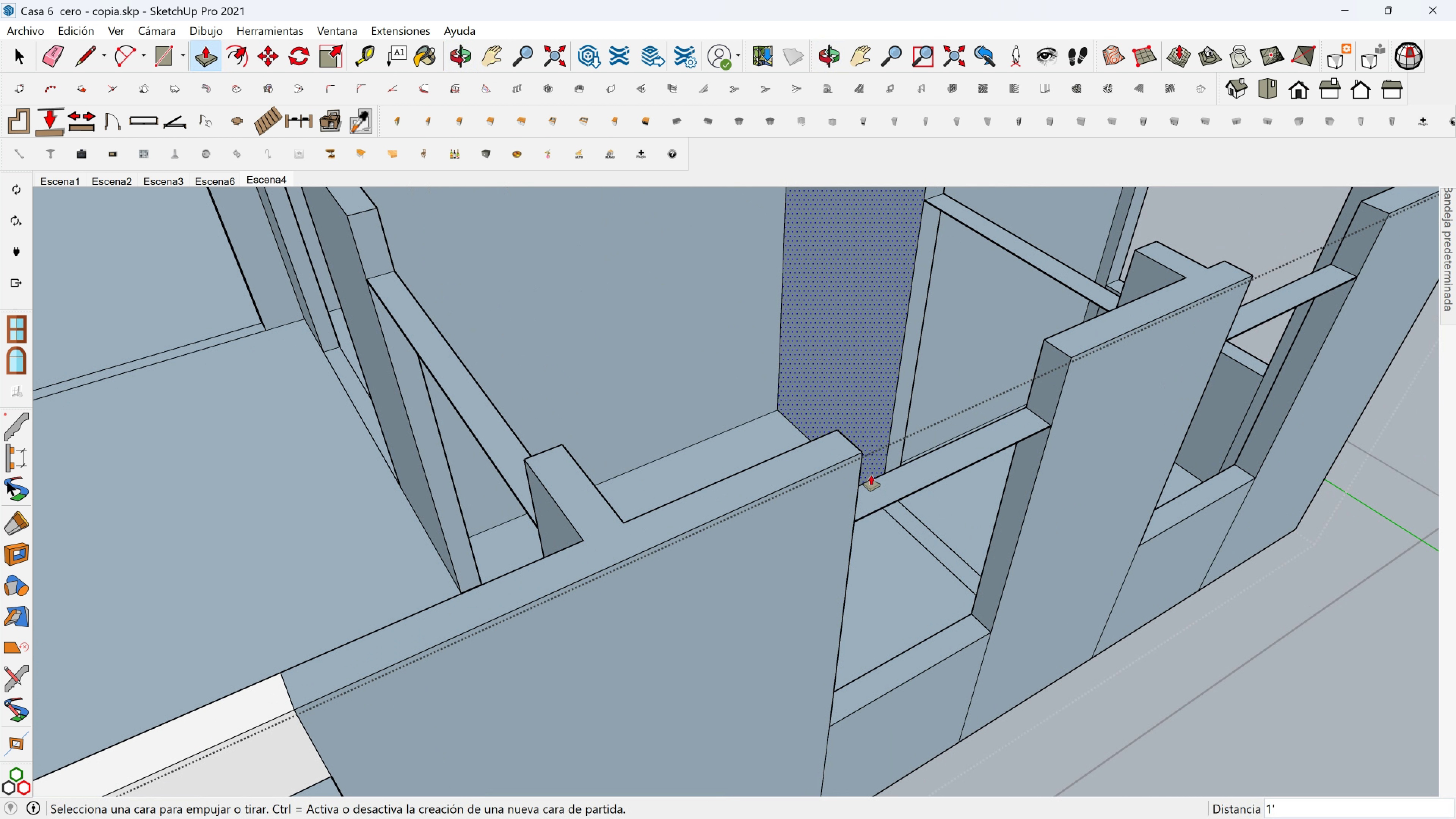 
scroll: coordinate [869, 475], scroll_direction: up, amount: 2.0
 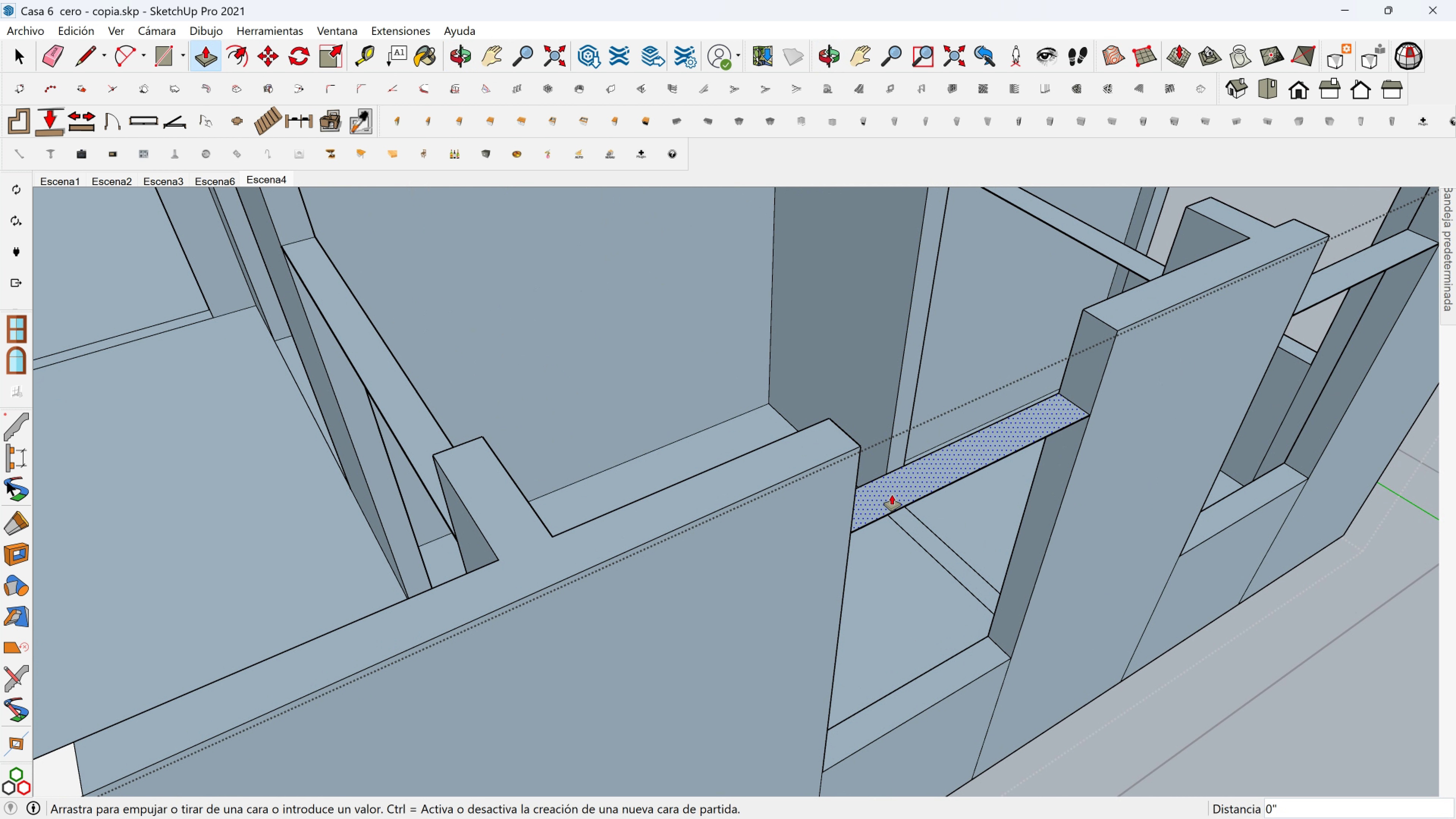 
left_click([892, 495])
 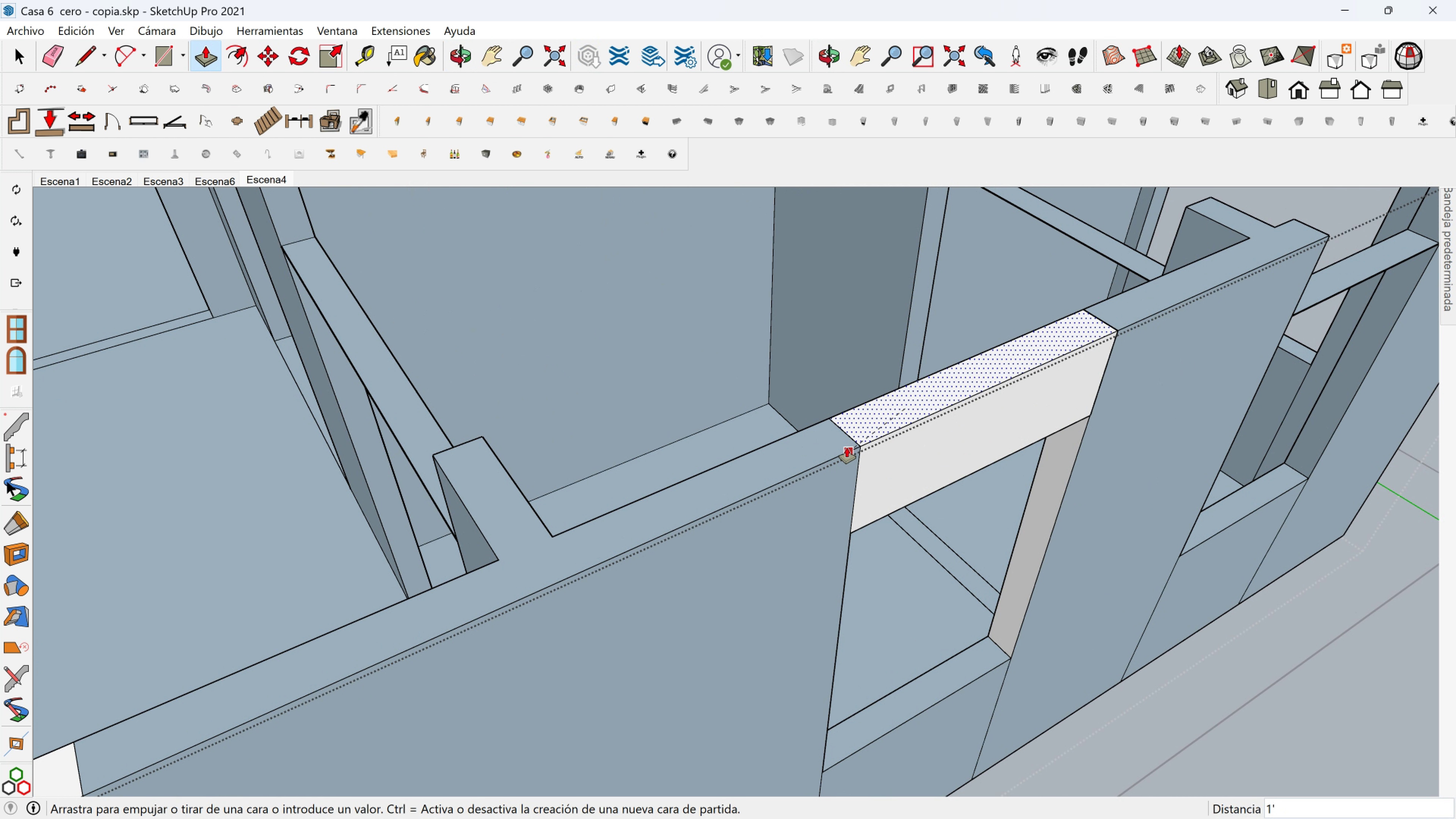 
left_click([847, 447])
 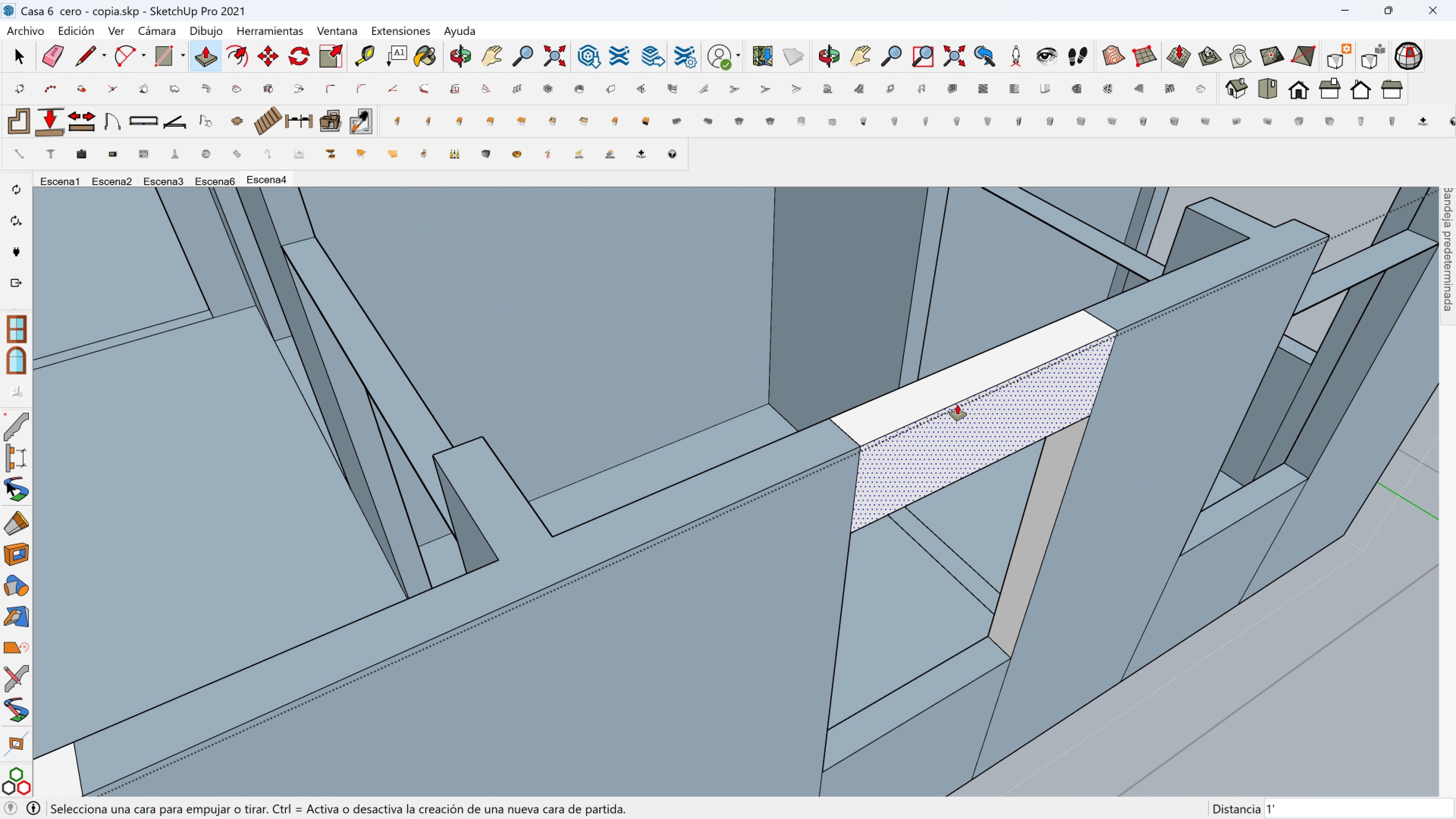 
hold_key(key=ShiftLeft, duration=0.35)
 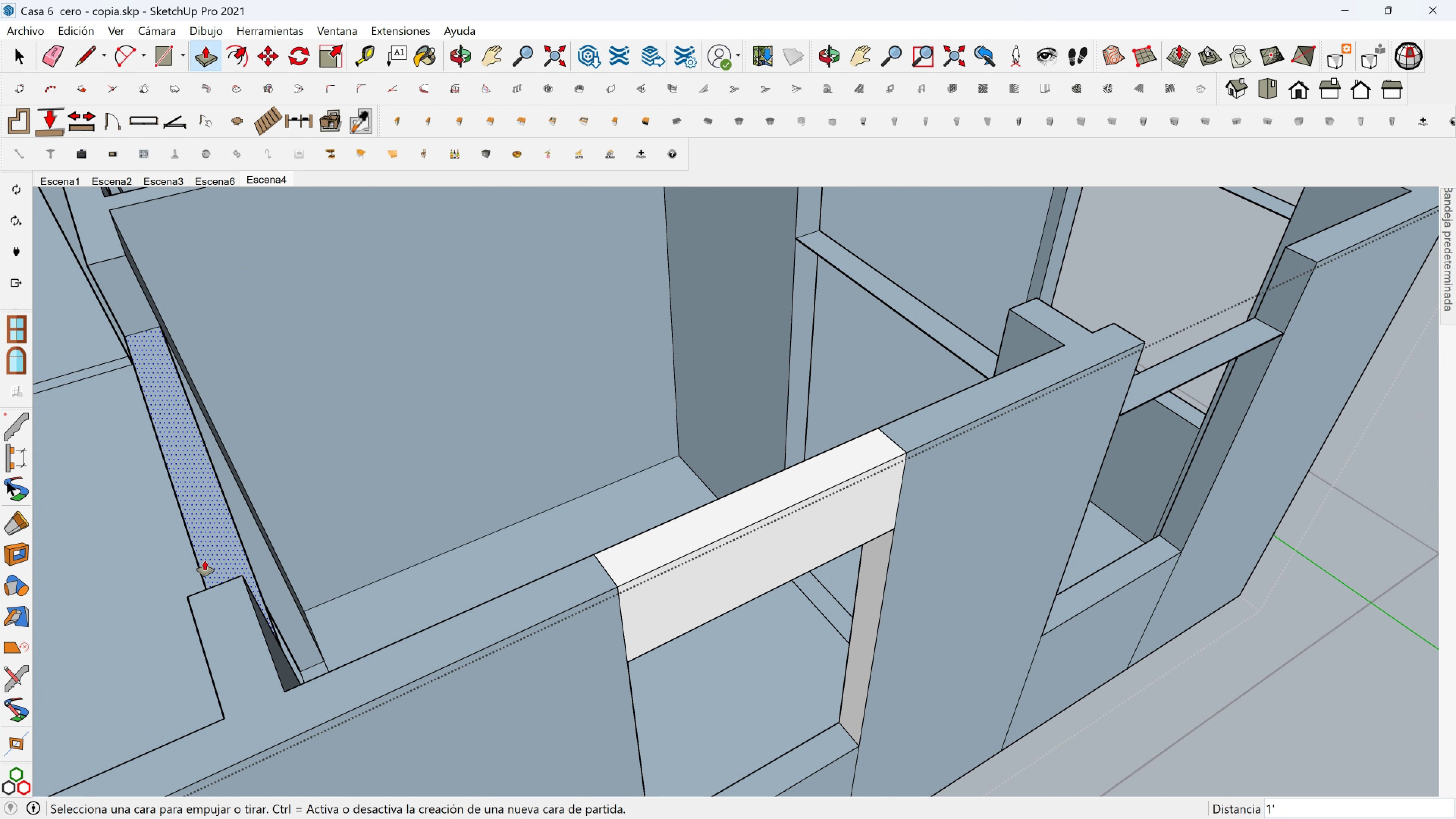 
left_click([206, 560])
 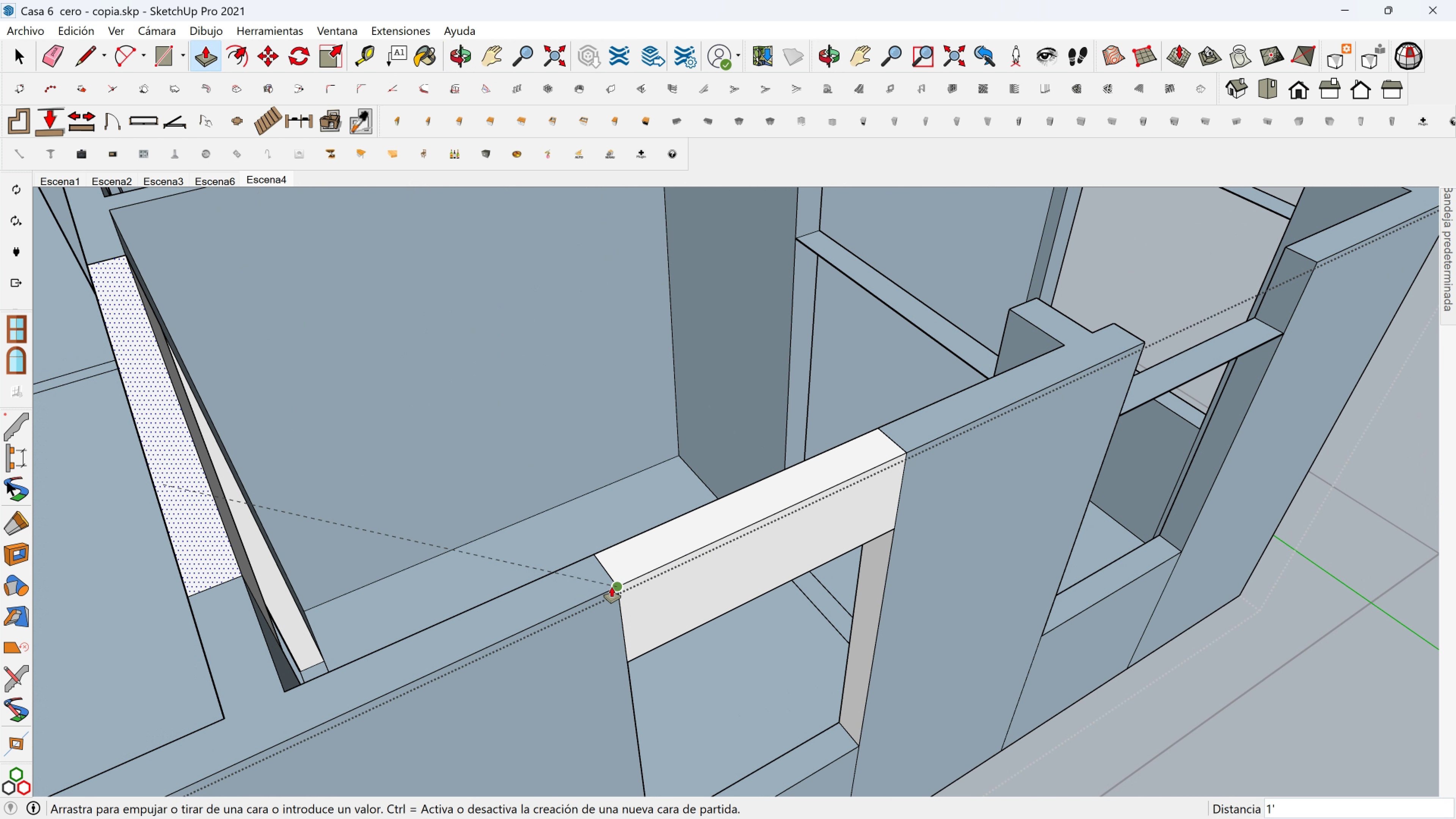 
left_click([612, 587])
 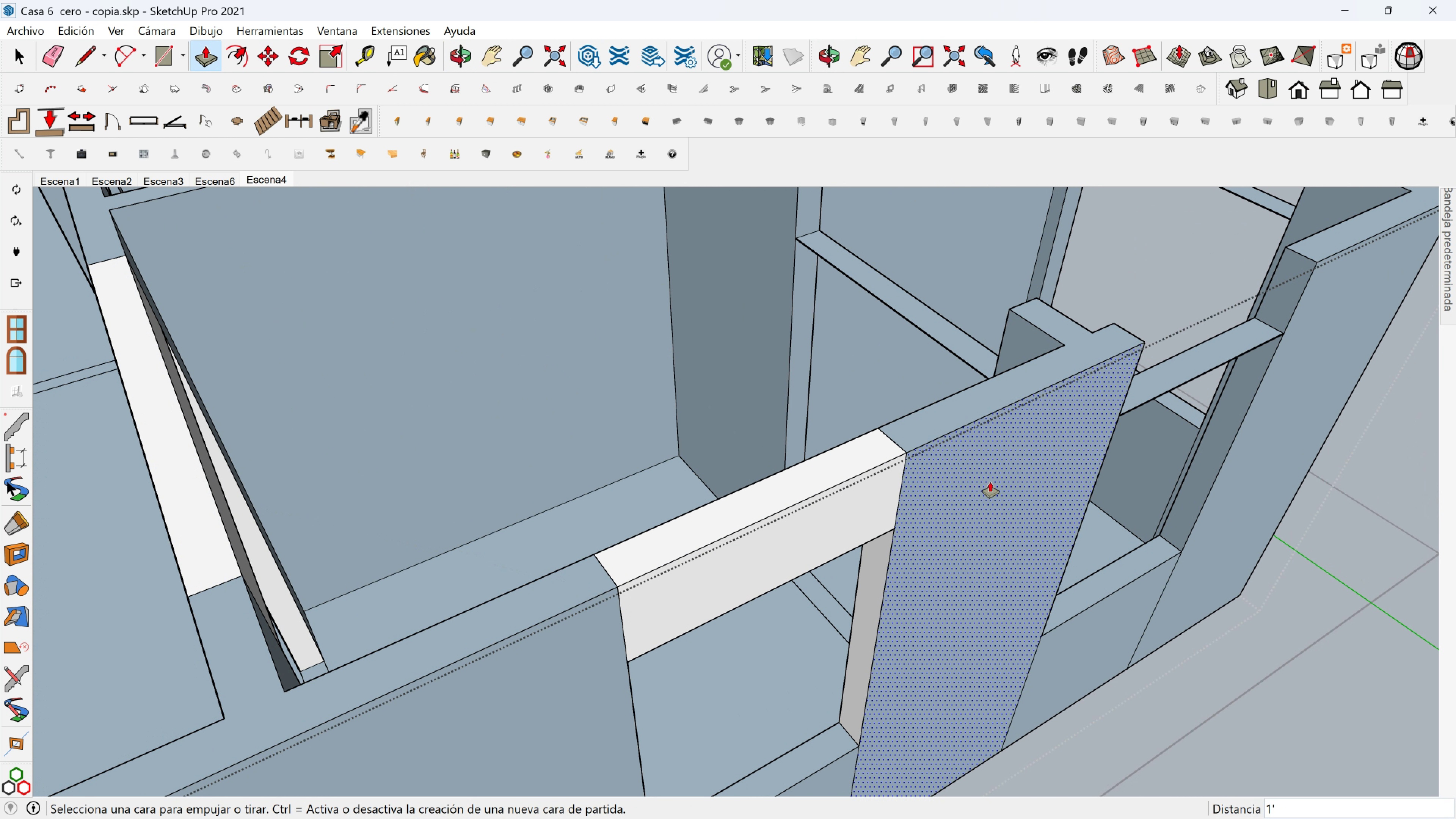 
key(Shift+ShiftLeft)
 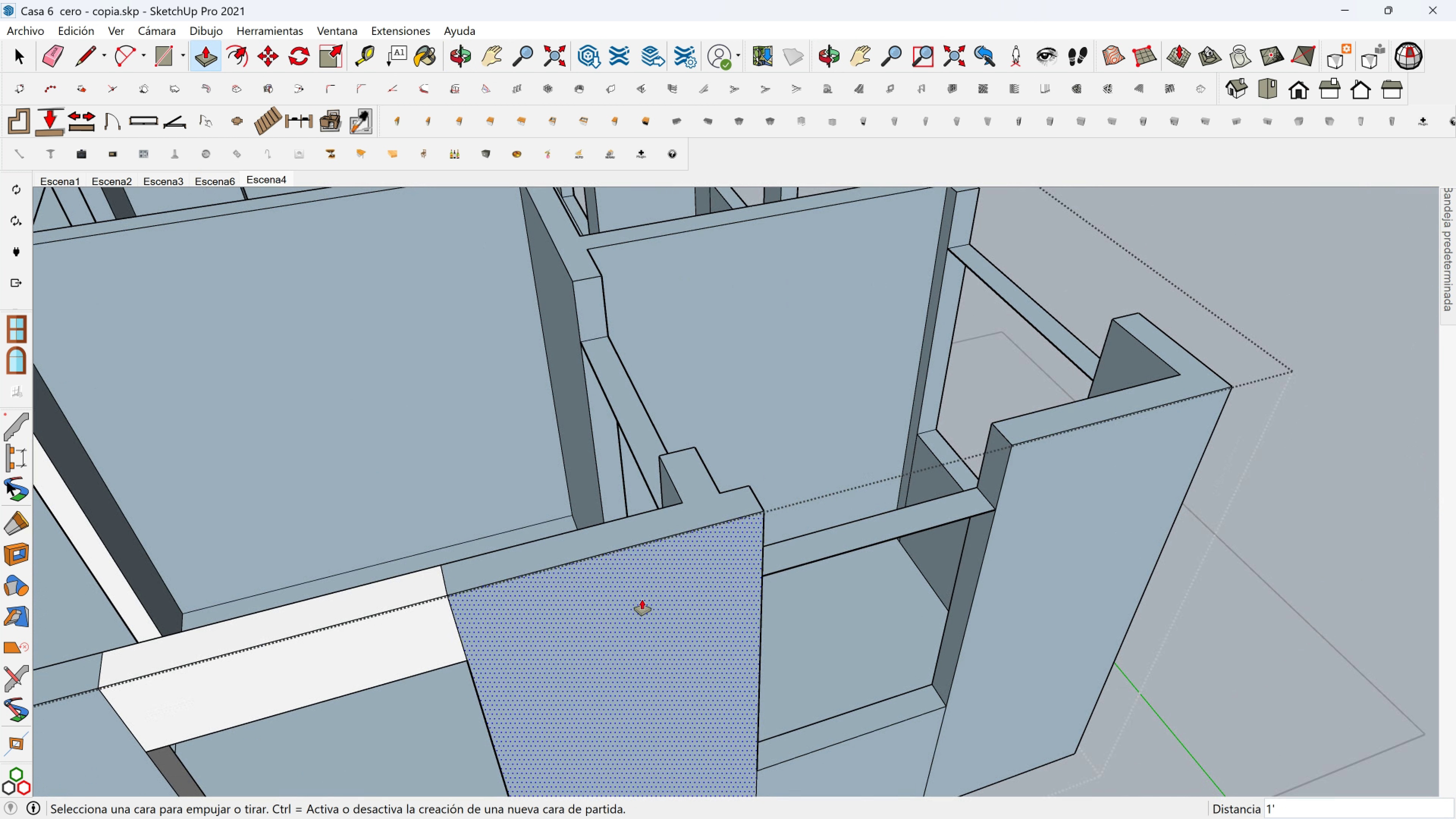 
scroll: coordinate [753, 558], scroll_direction: up, amount: 2.0
 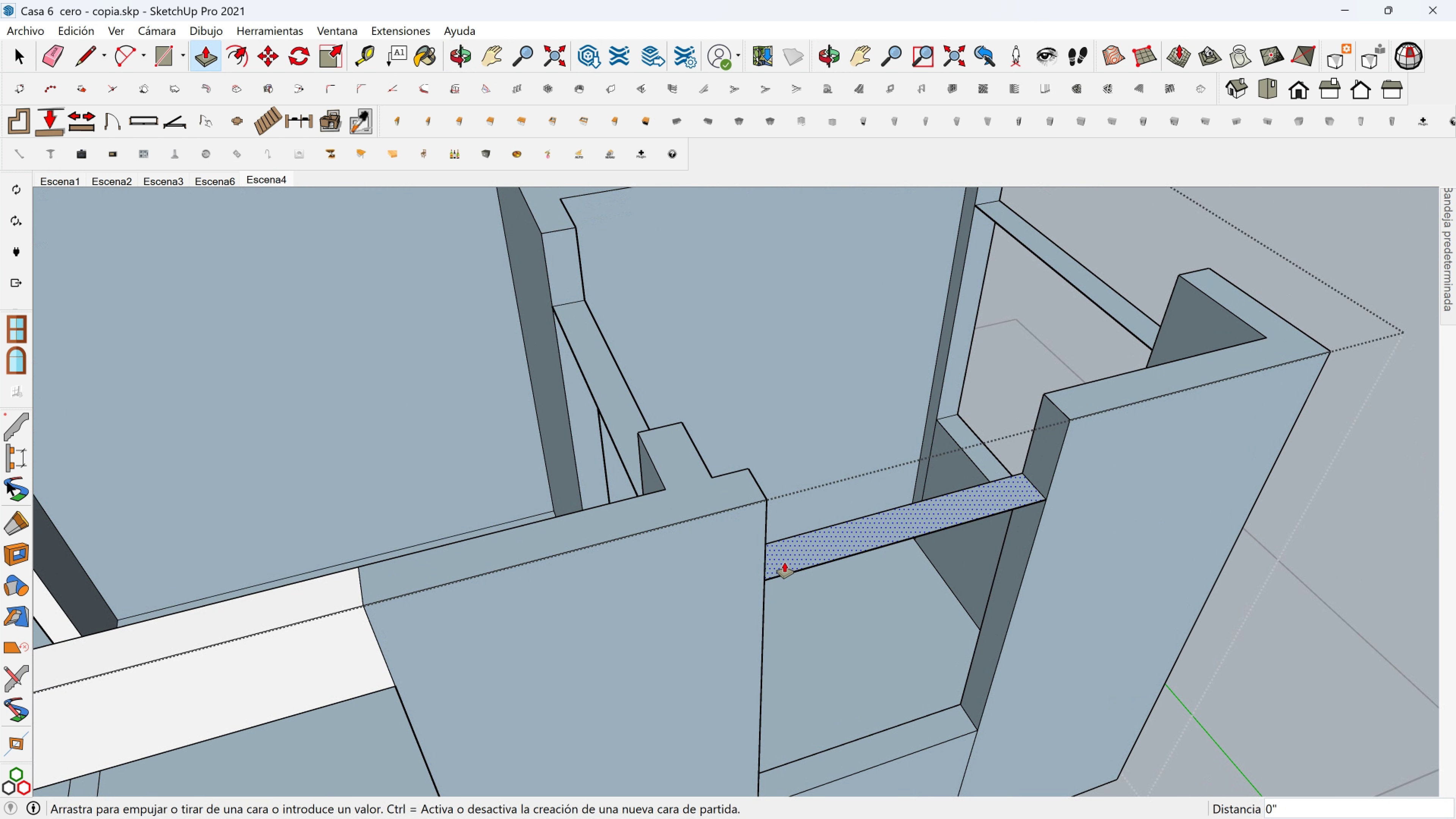 
left_click([784, 562])
 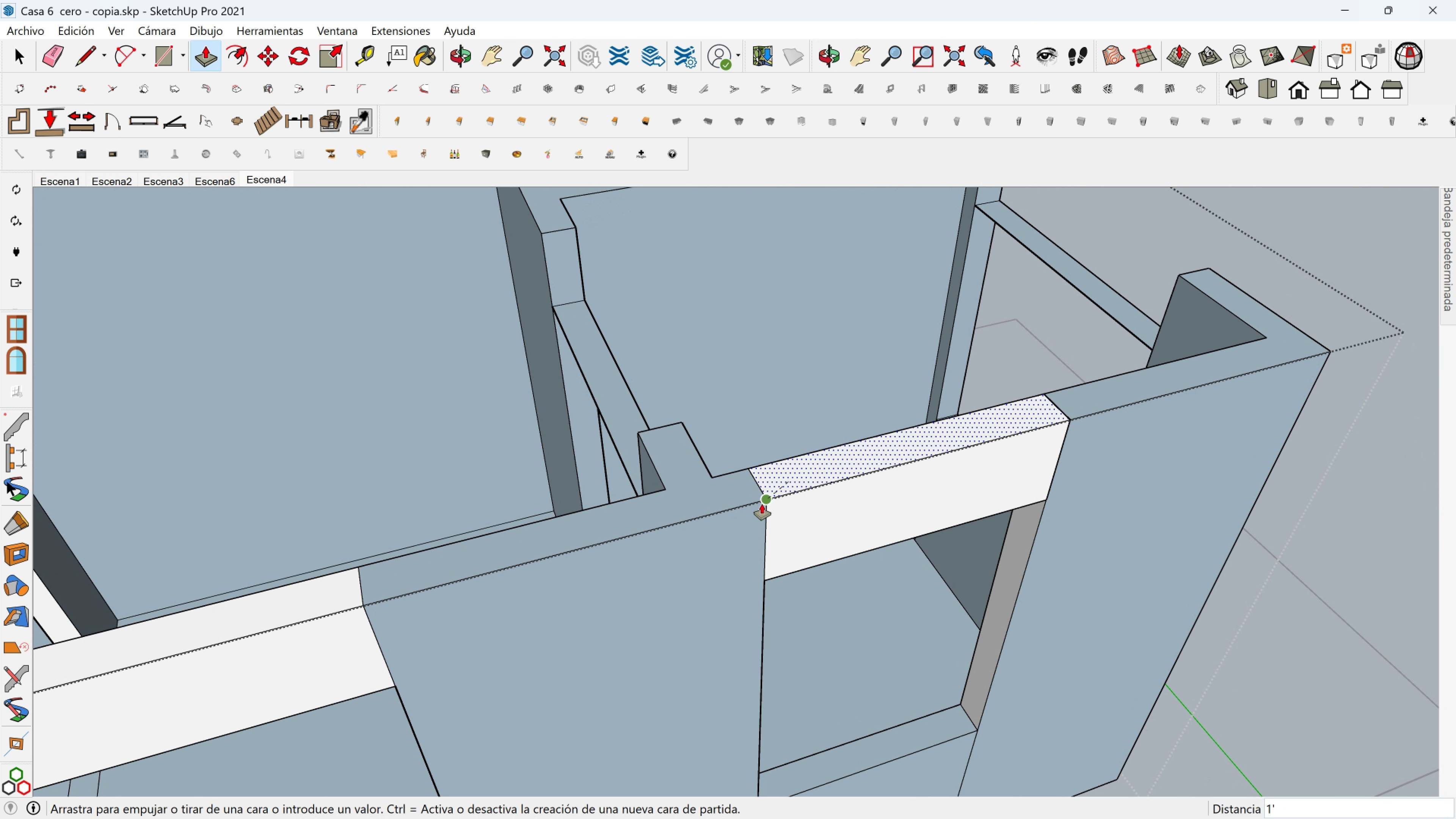 
left_click([762, 504])
 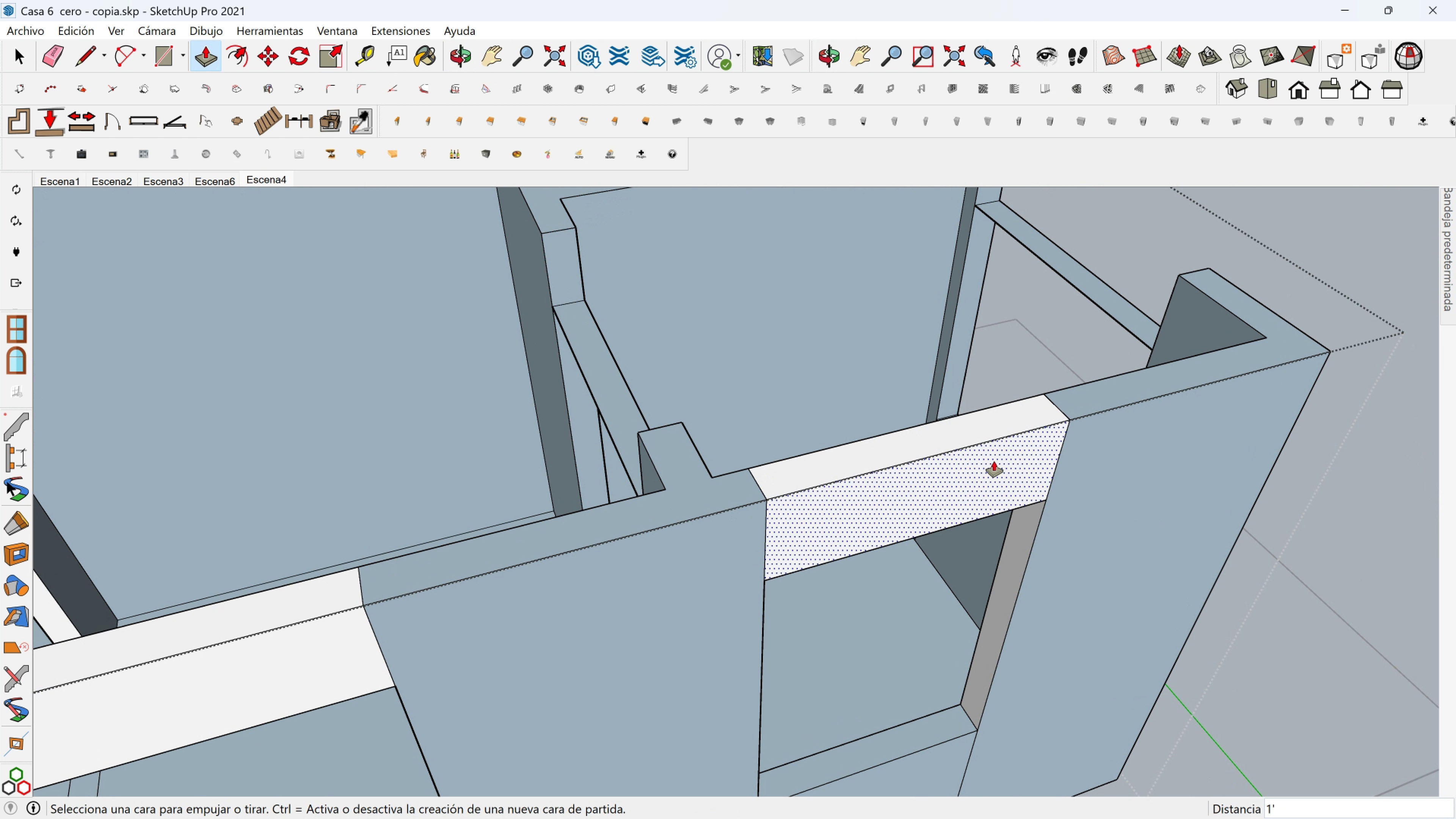 
hold_key(key=ShiftLeft, duration=0.4)
 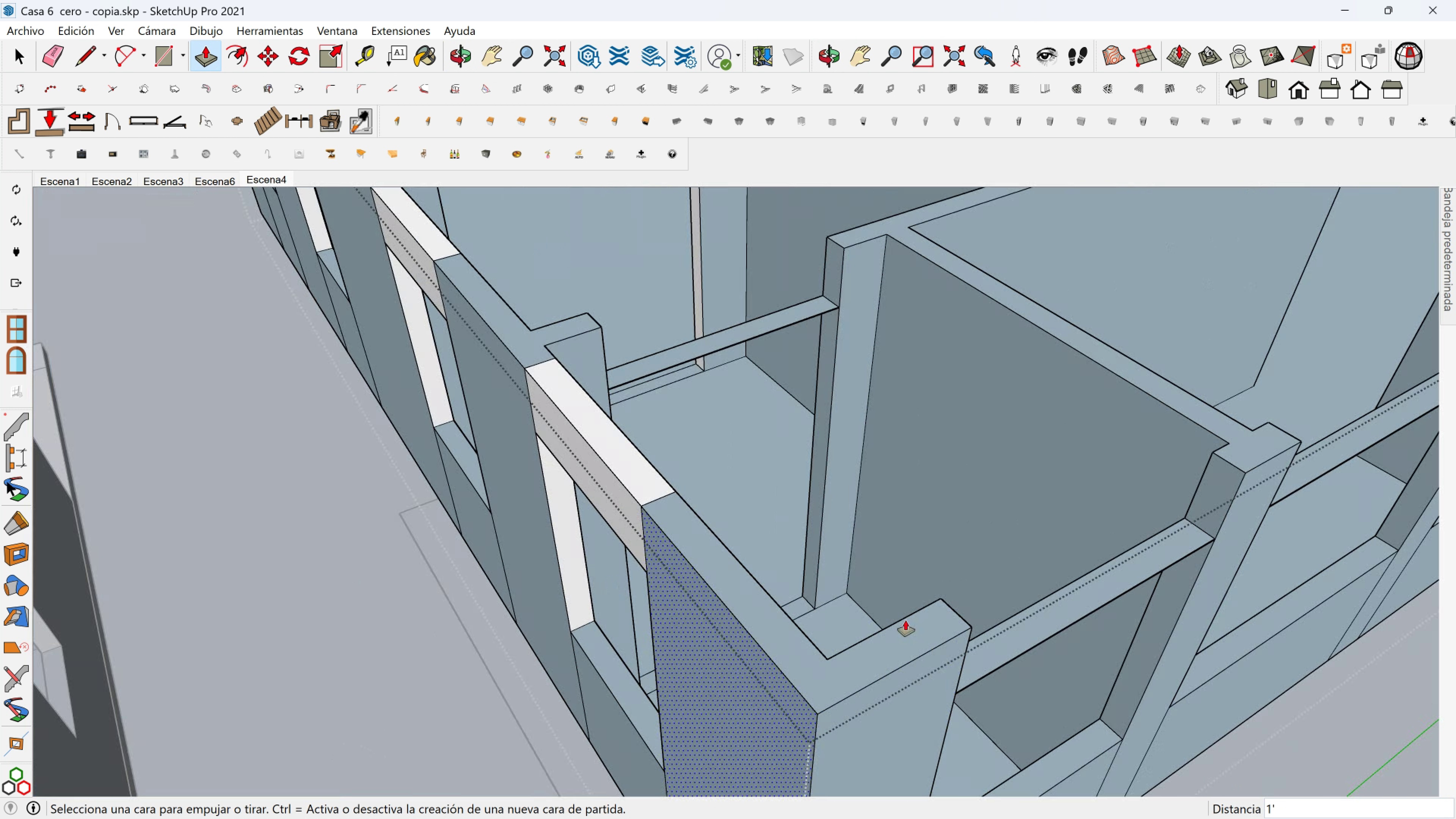 
key(Shift+ShiftLeft)
 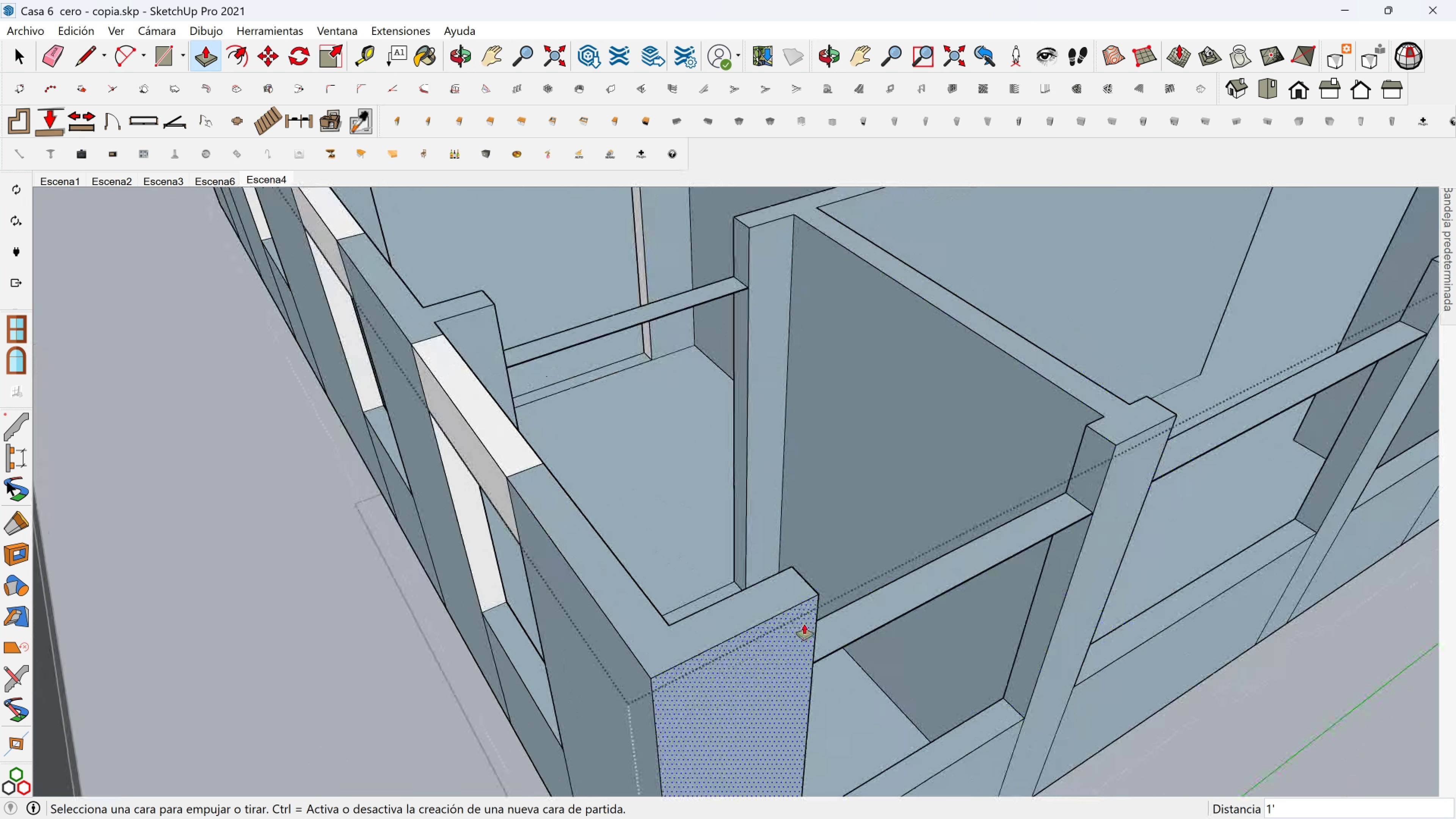 
scroll: coordinate [807, 623], scroll_direction: up, amount: 1.0
 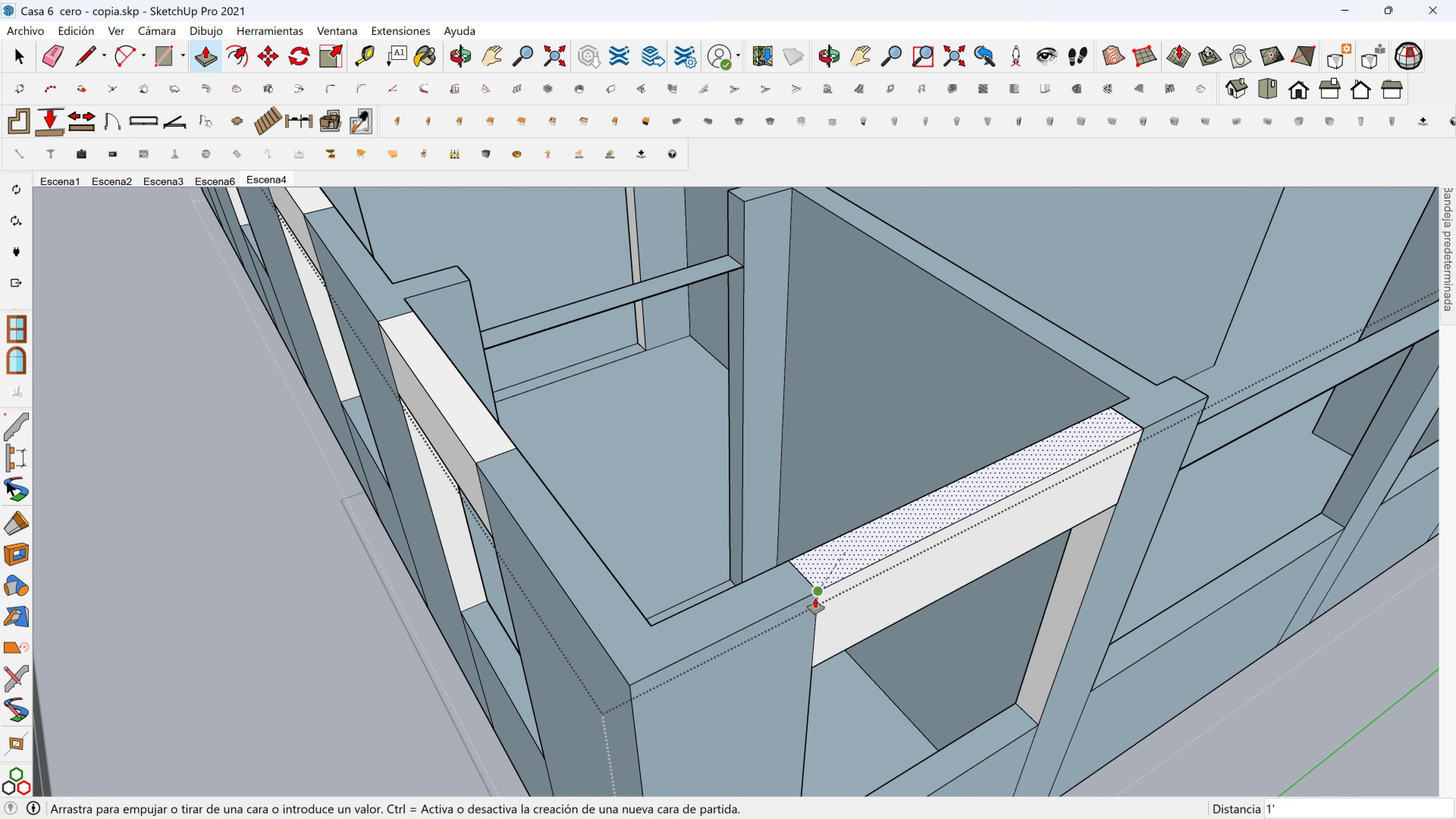 
left_click([814, 596])
 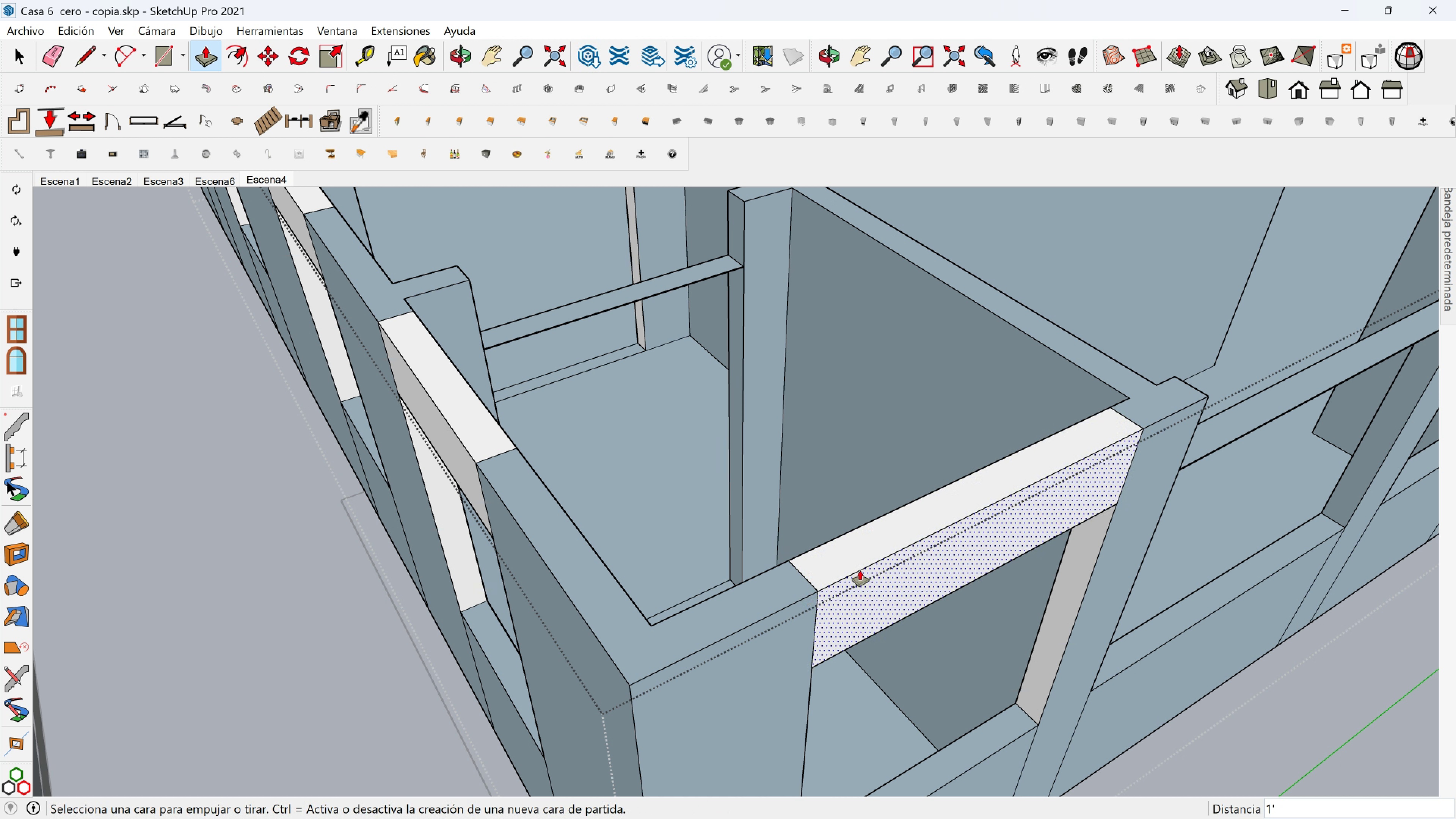 
hold_key(key=ShiftLeft, duration=0.76)
 